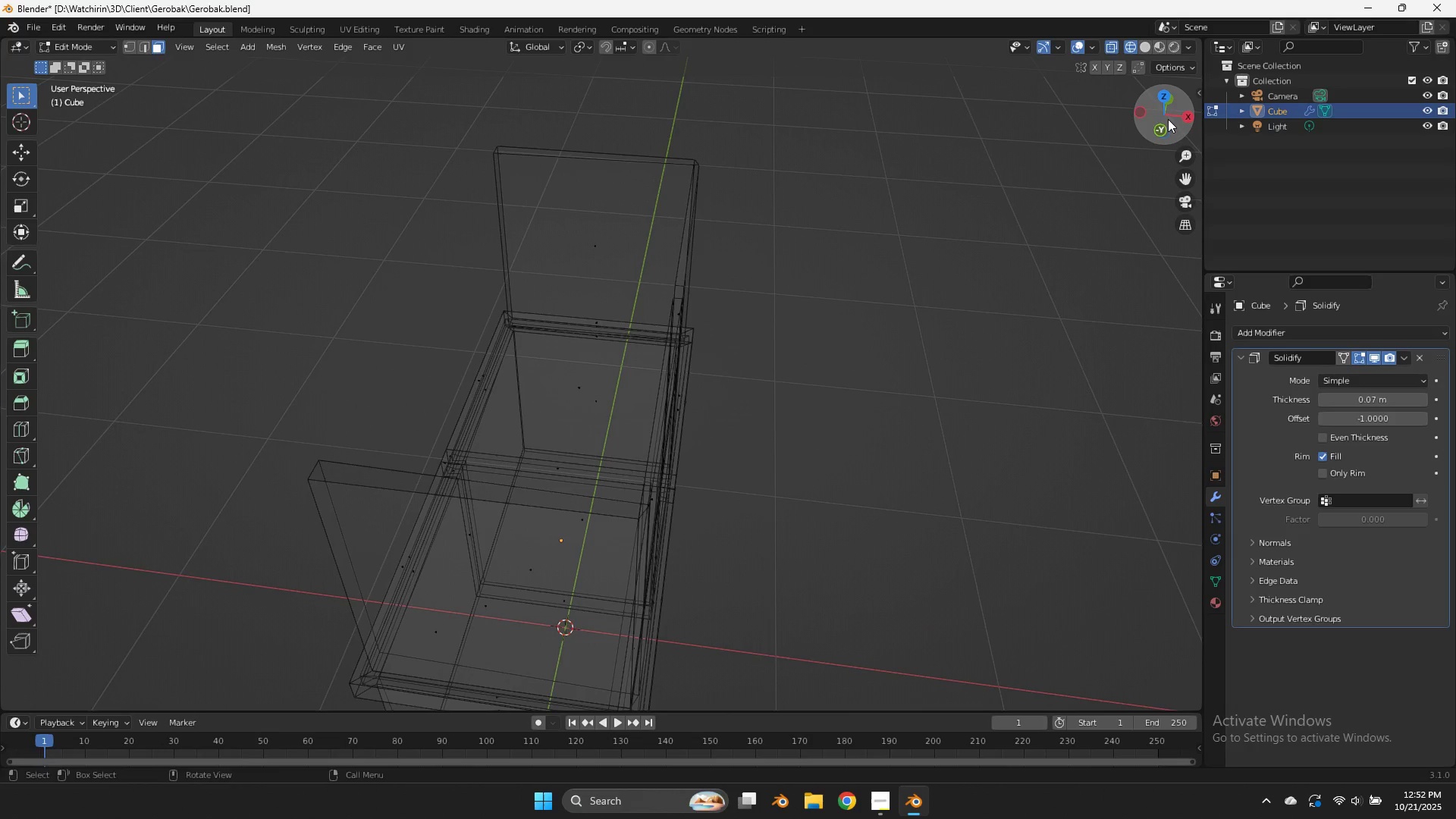 
left_click_drag(start_coordinate=[1175, 119], to_coordinate=[1031, 80])
 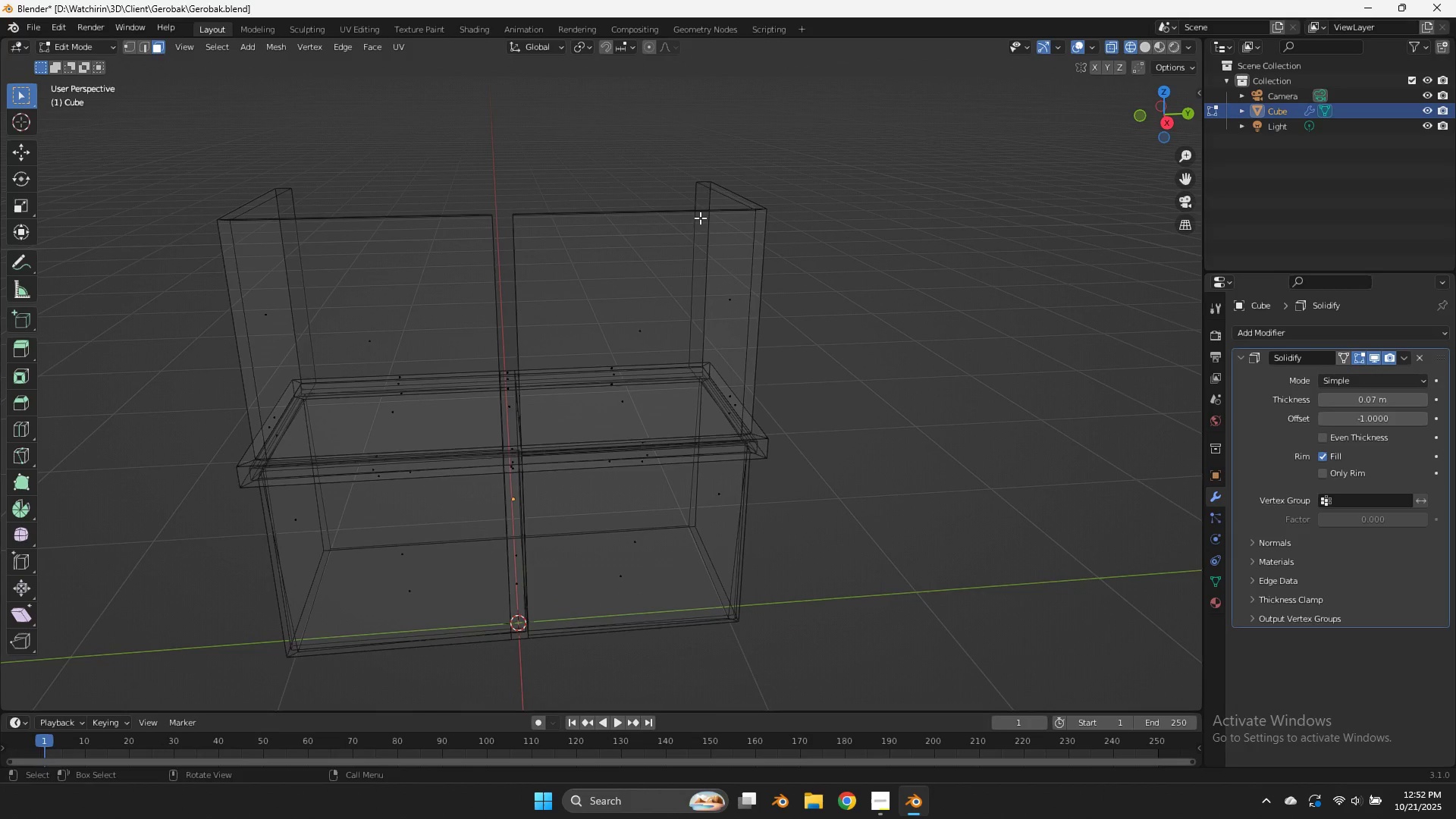 
left_click([700, 218])
 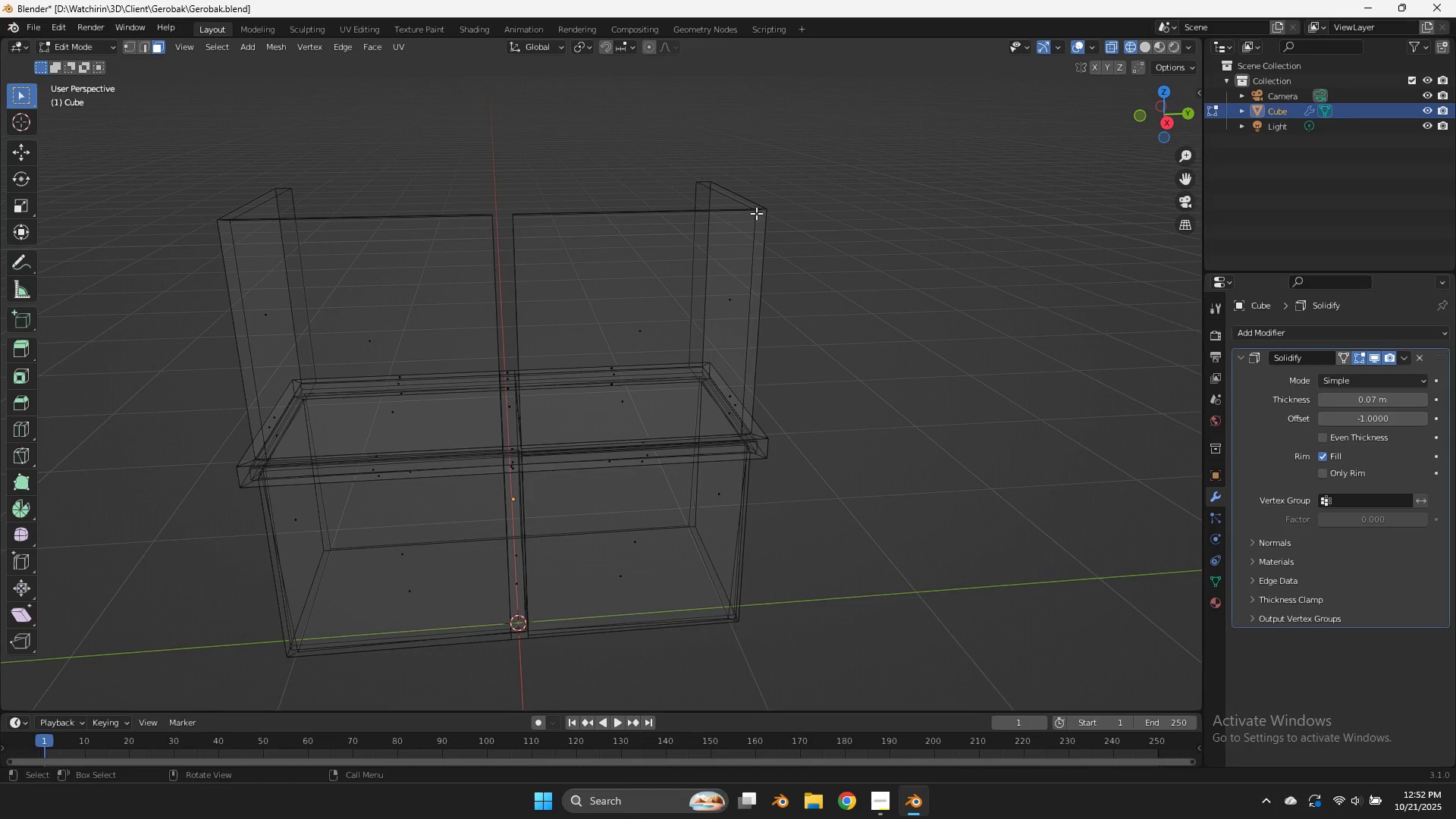 
type(lll)
 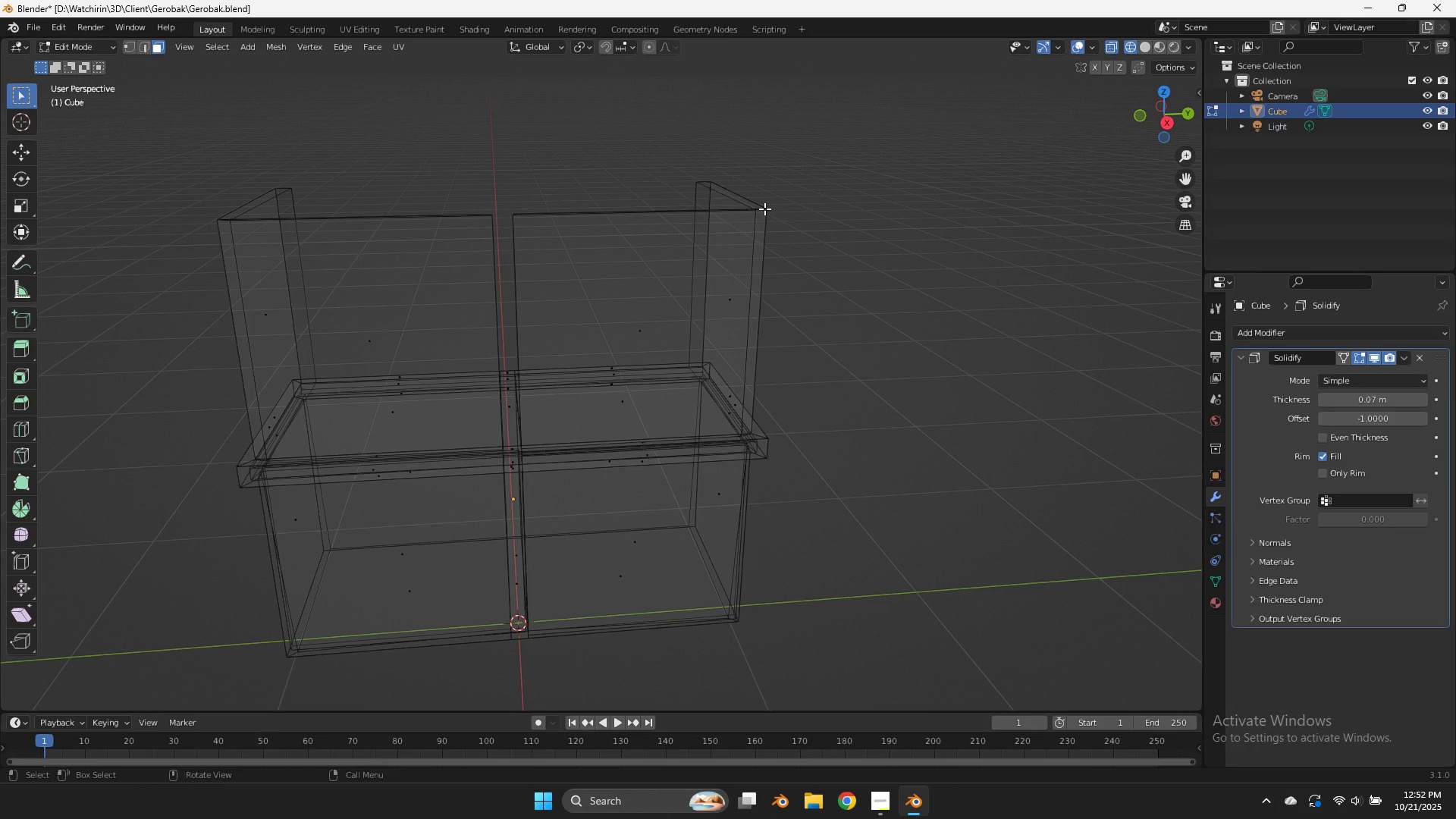 
left_click([764, 209])
 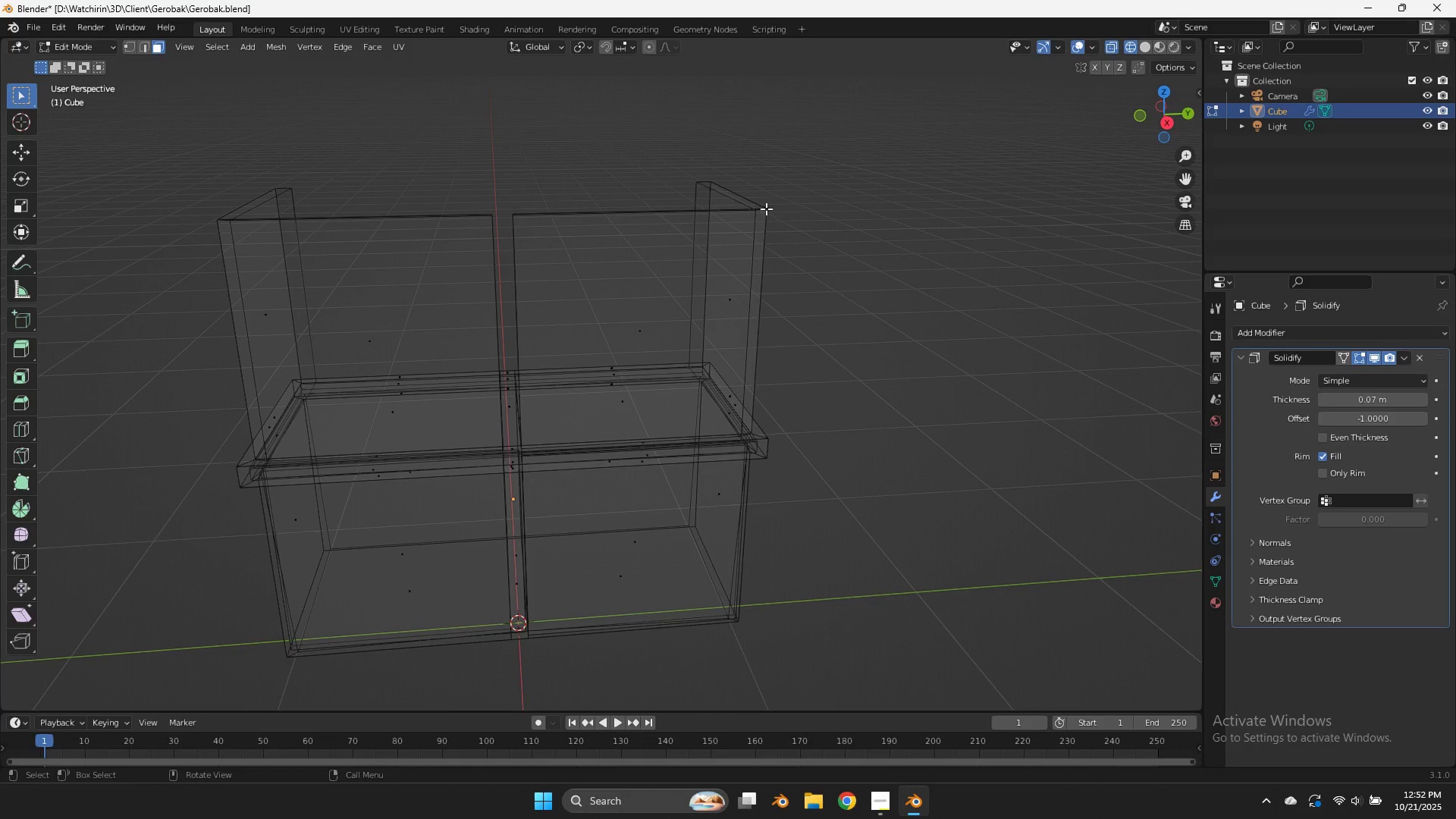 
key(L)
 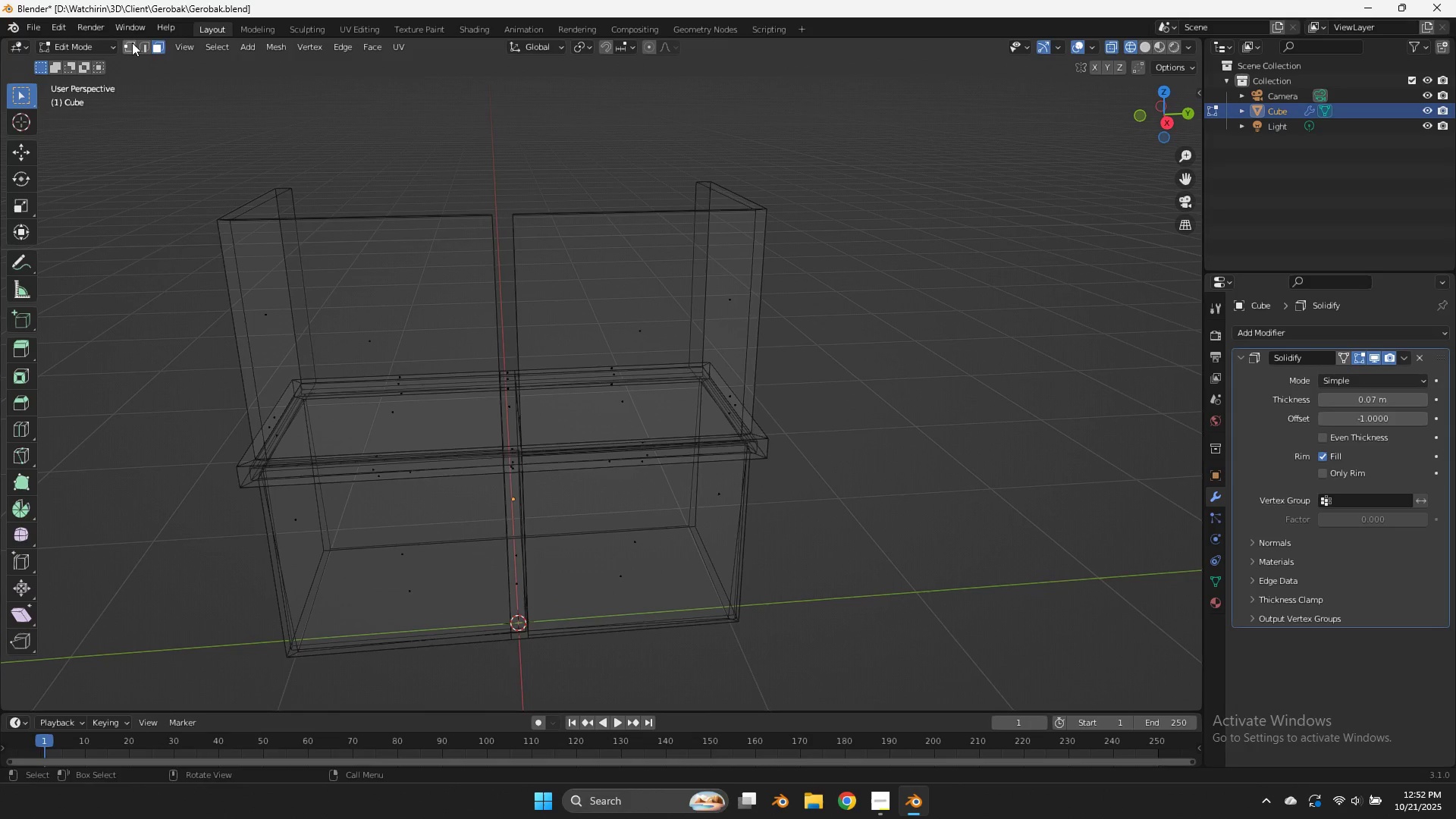 
left_click([134, 42])
 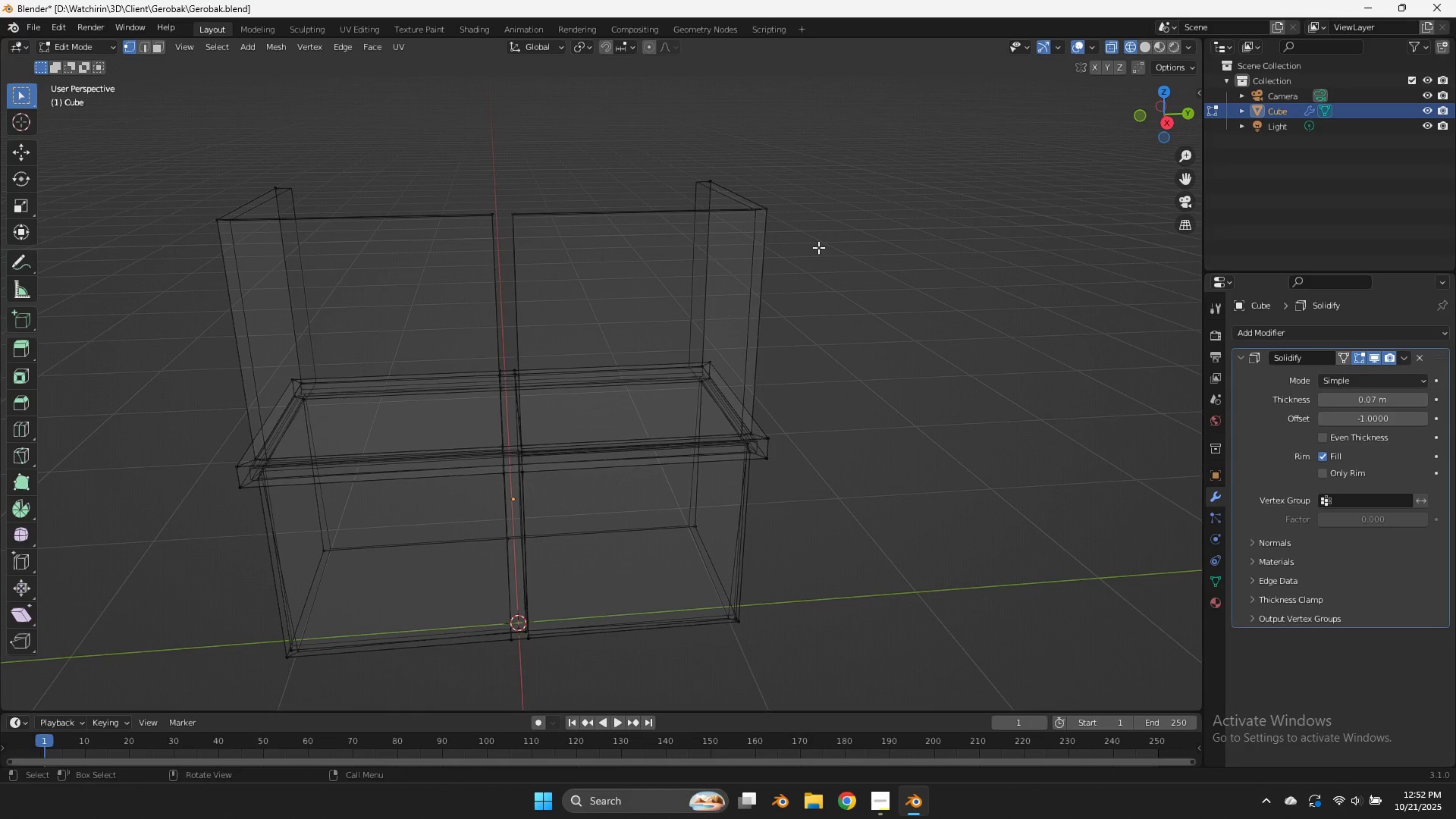 
type(ll)
 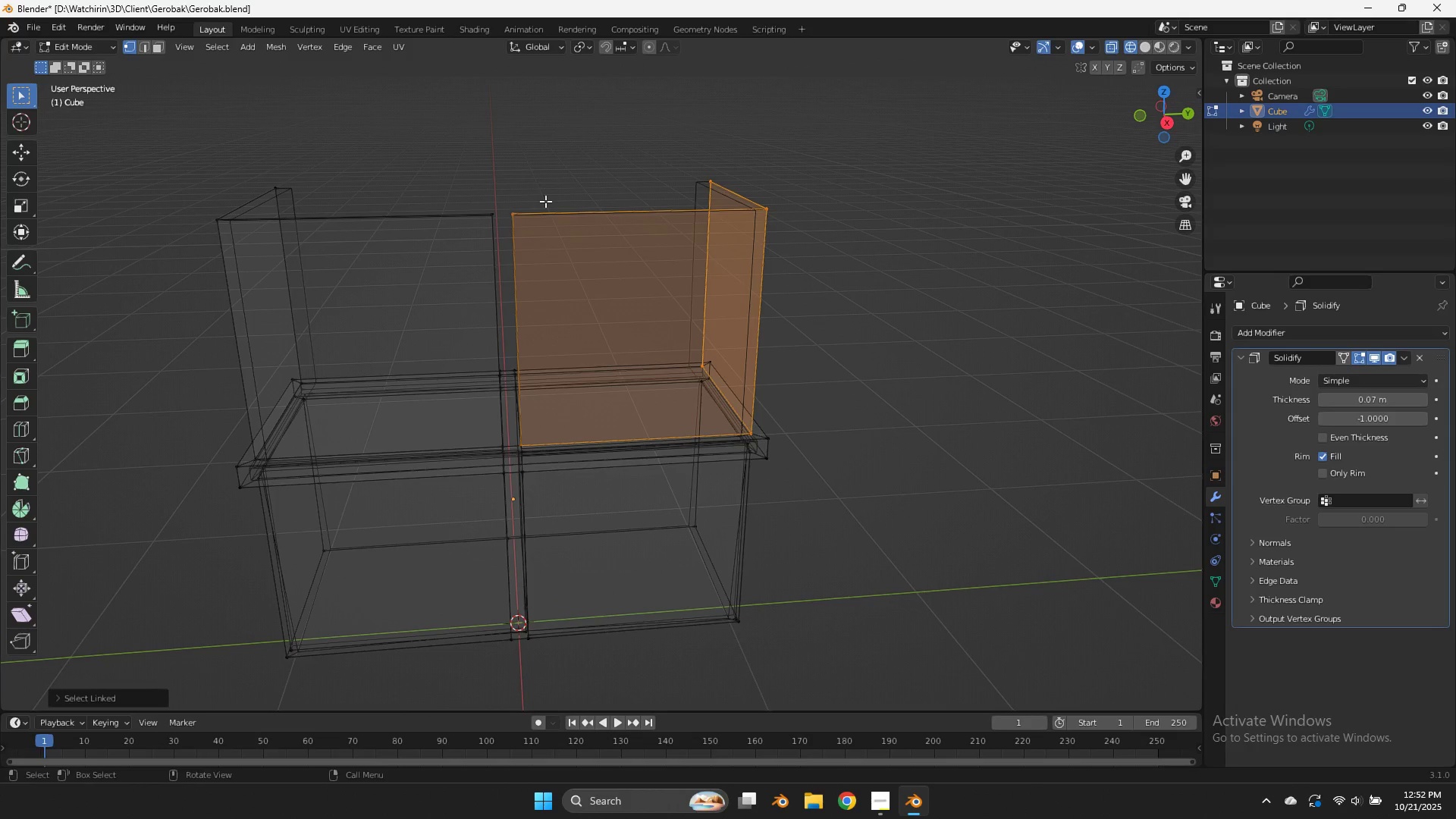 
hold_key(key=AltLeft, duration=2.33)
double_click([510, 233])
 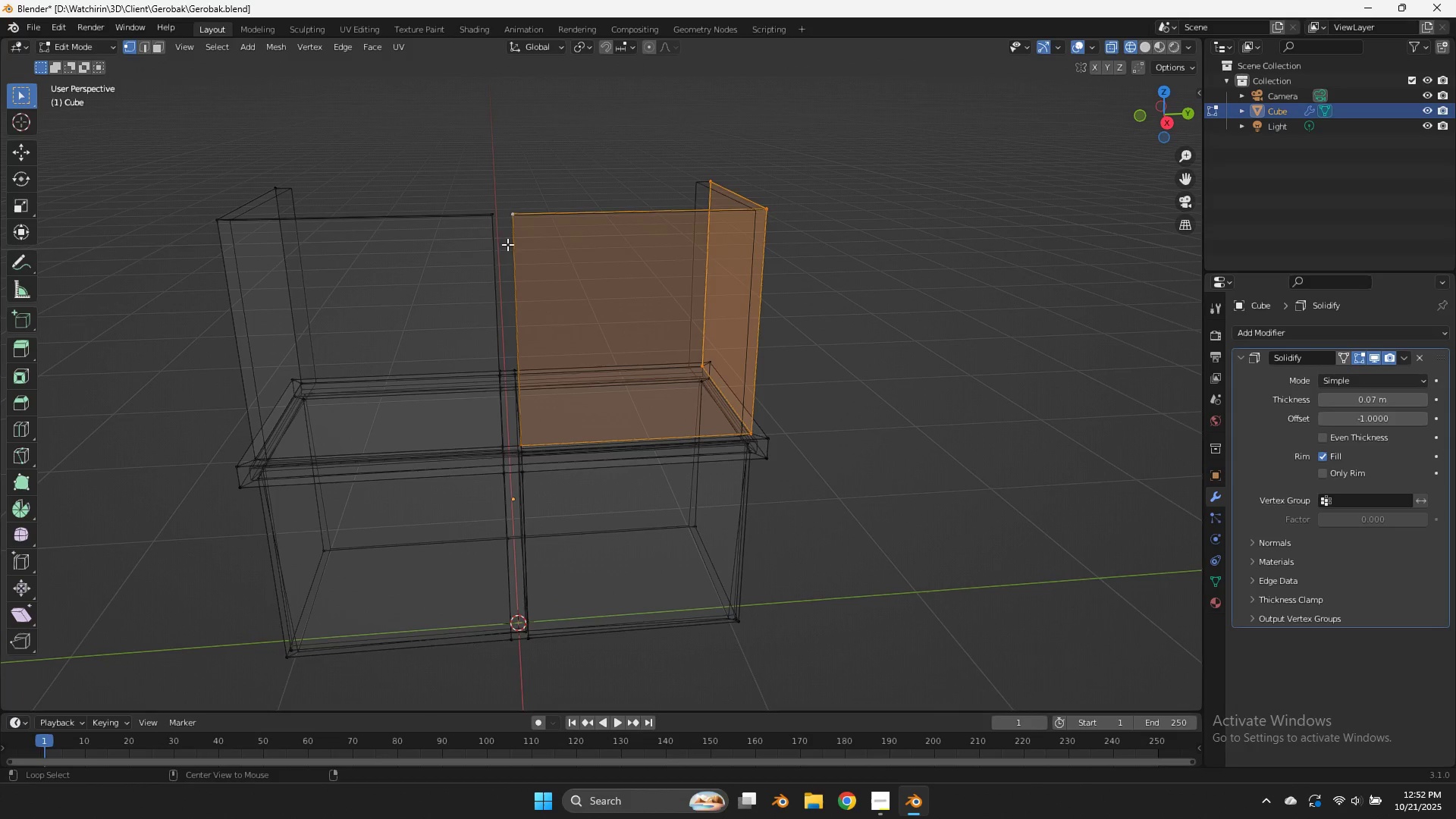 
left_click([513, 256])
 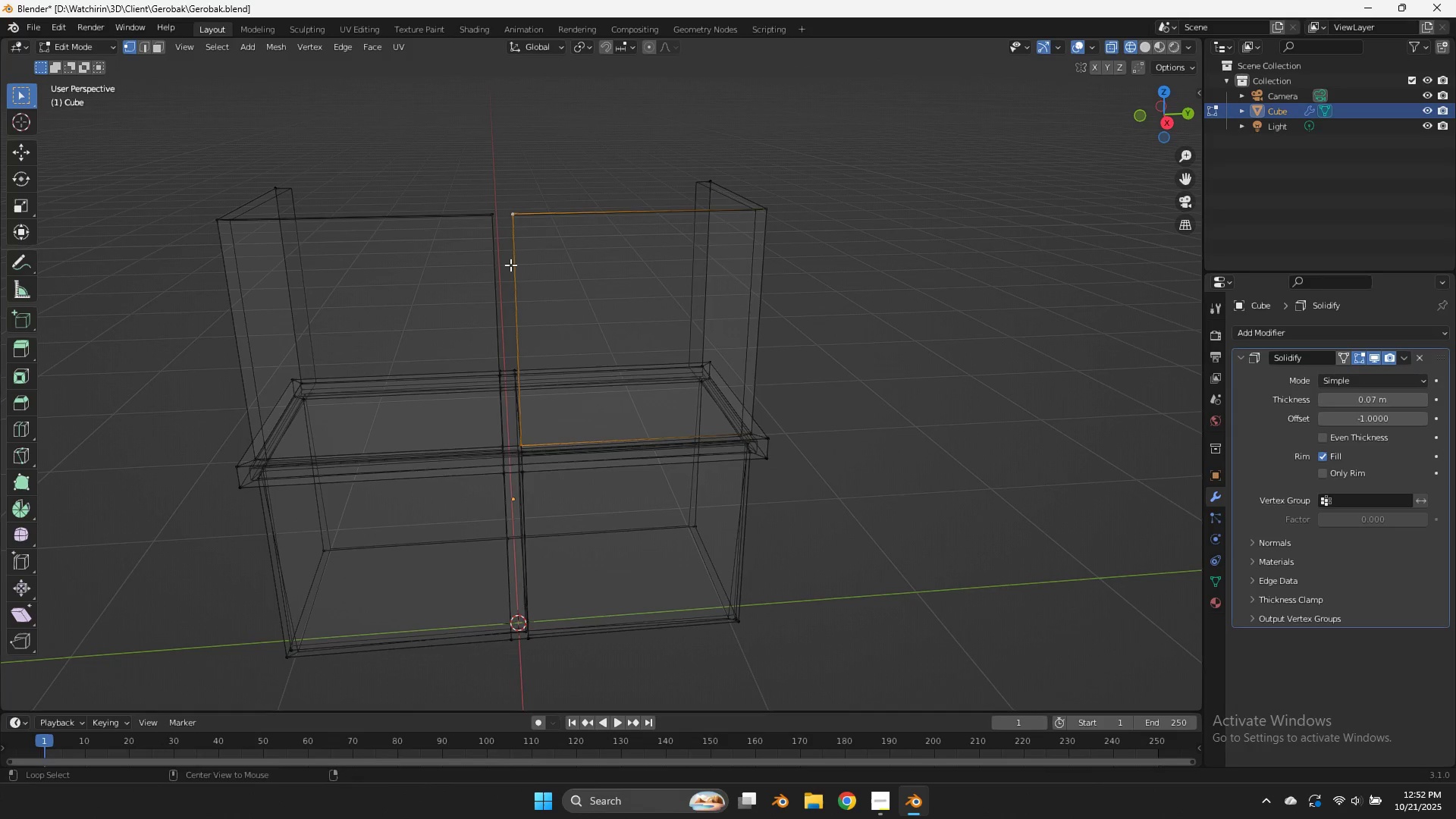 
hold_key(key=ShiftLeft, duration=0.65)
left_click([488, 256])
 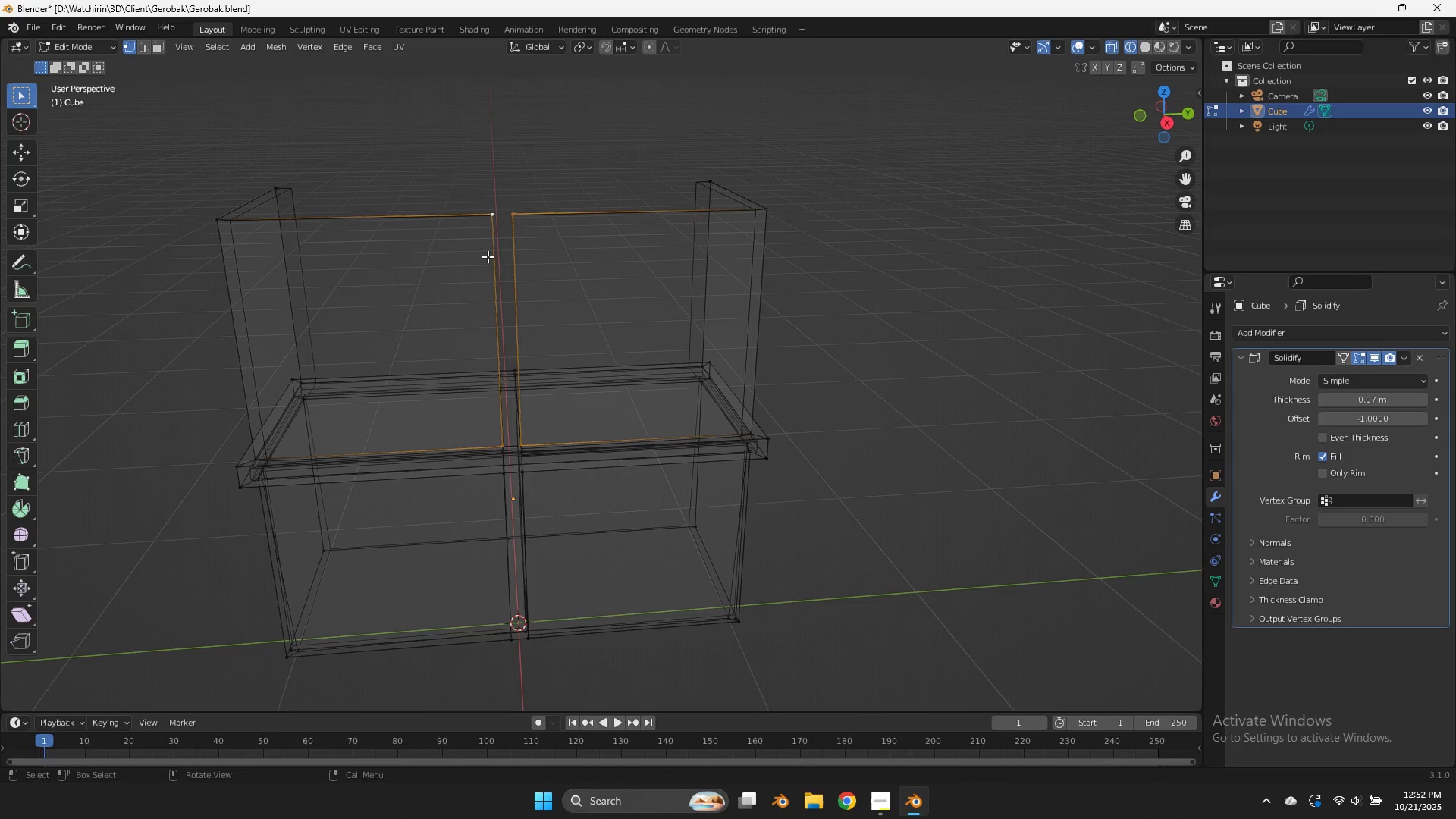 
key(X)
 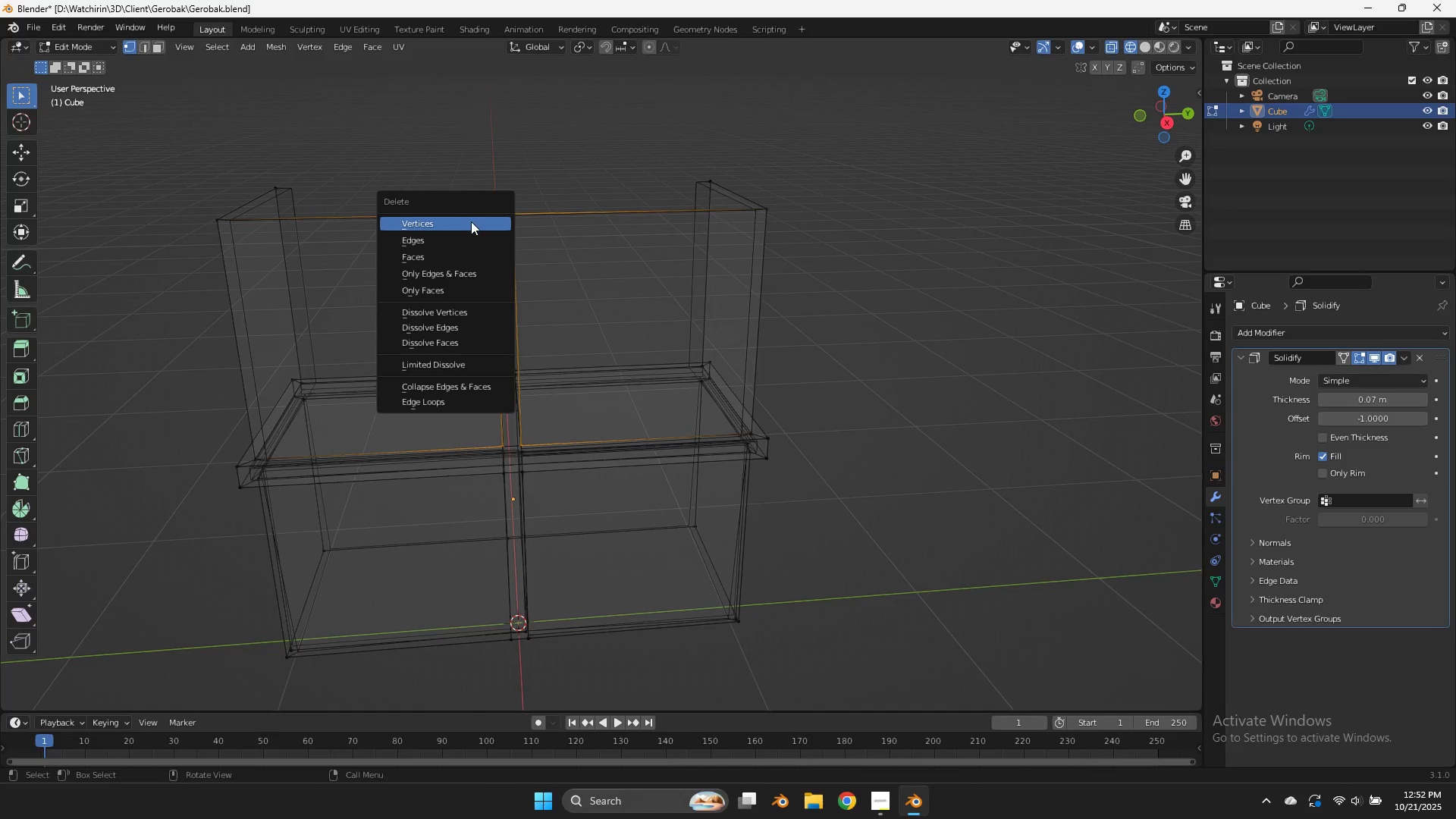 
left_click([471, 221])
 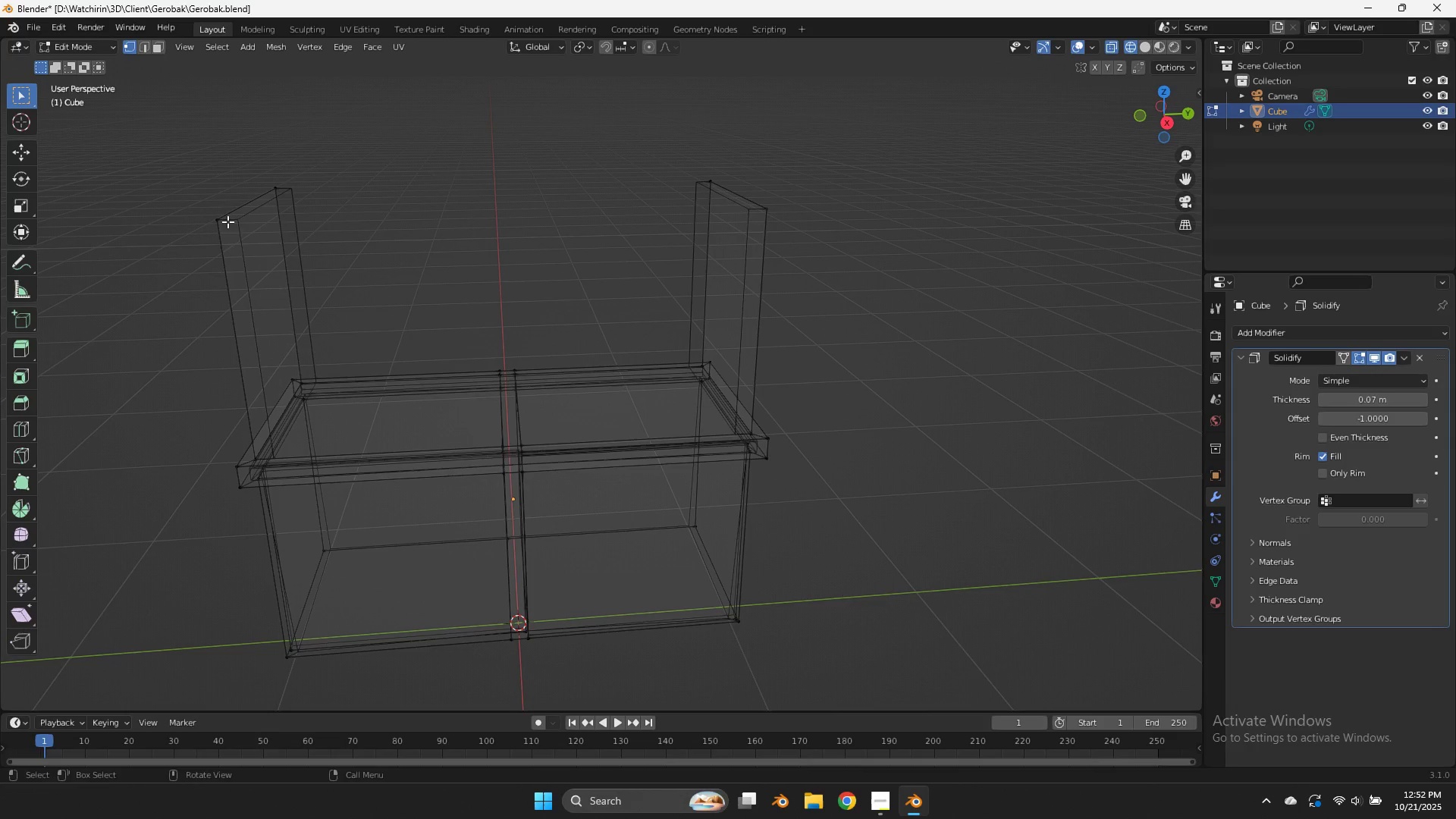 
key(Z)
 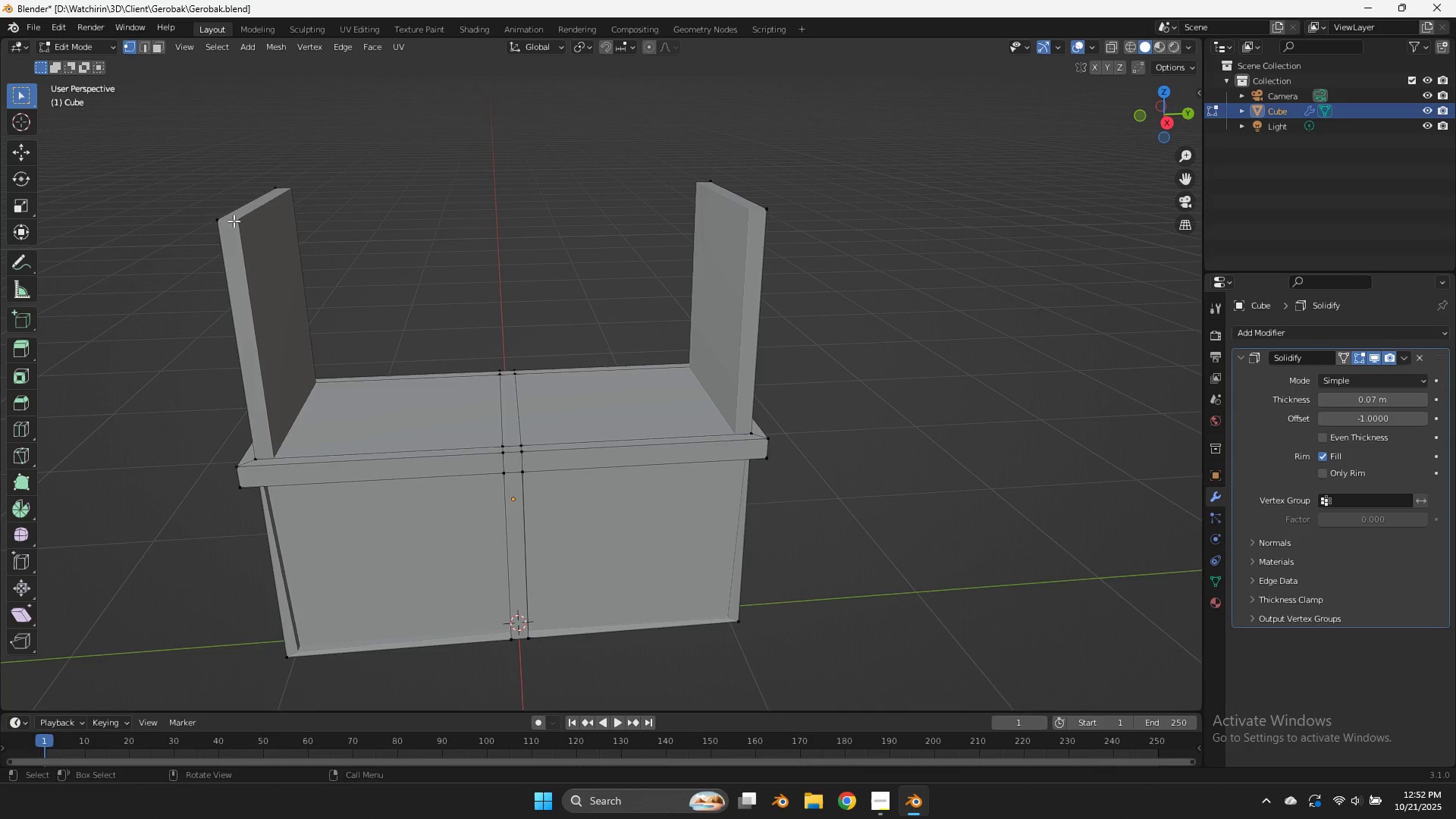 
left_click([234, 221])
 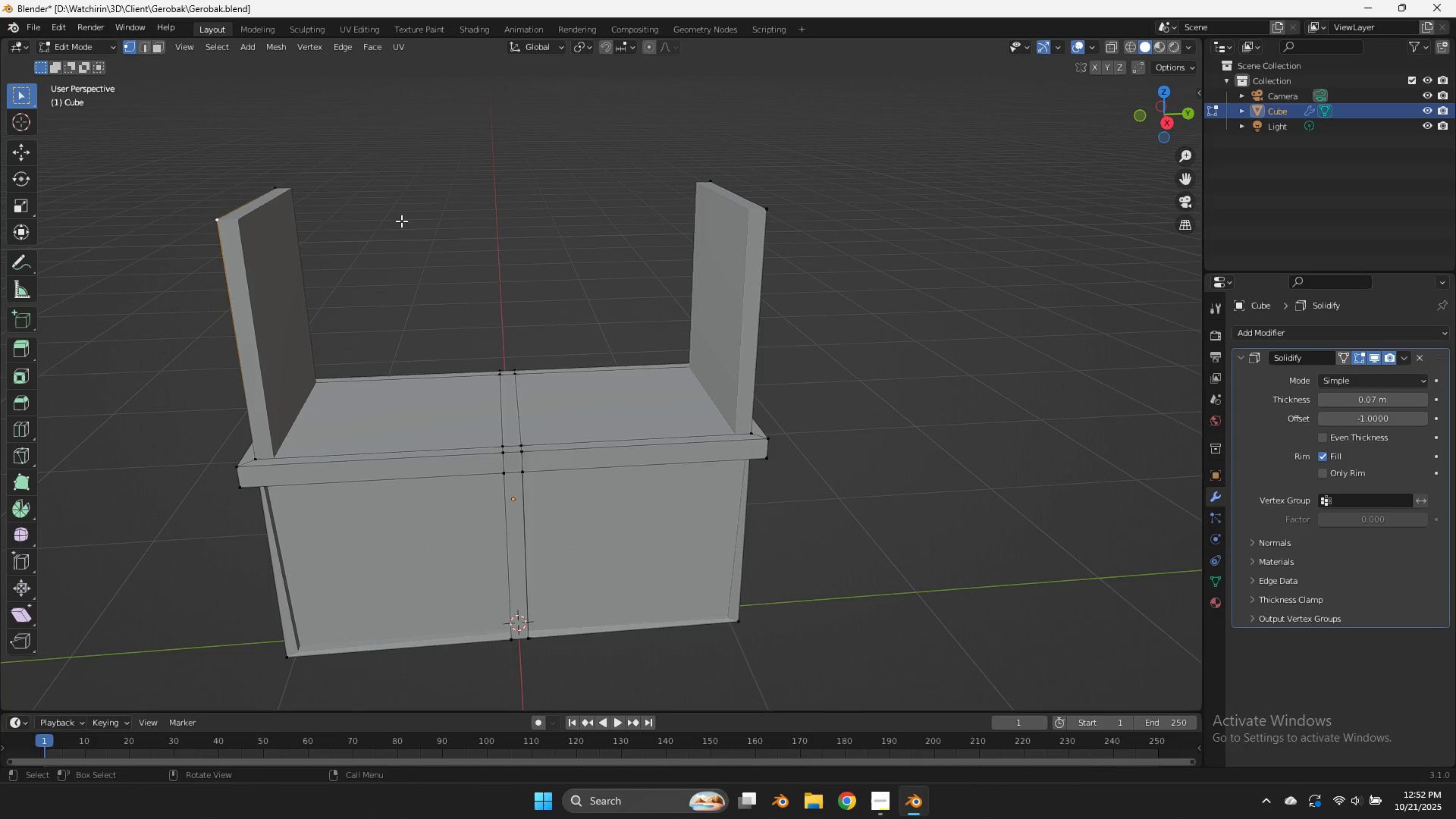 
hold_key(key=ShiftLeft, duration=0.73)
left_click([777, 215])
 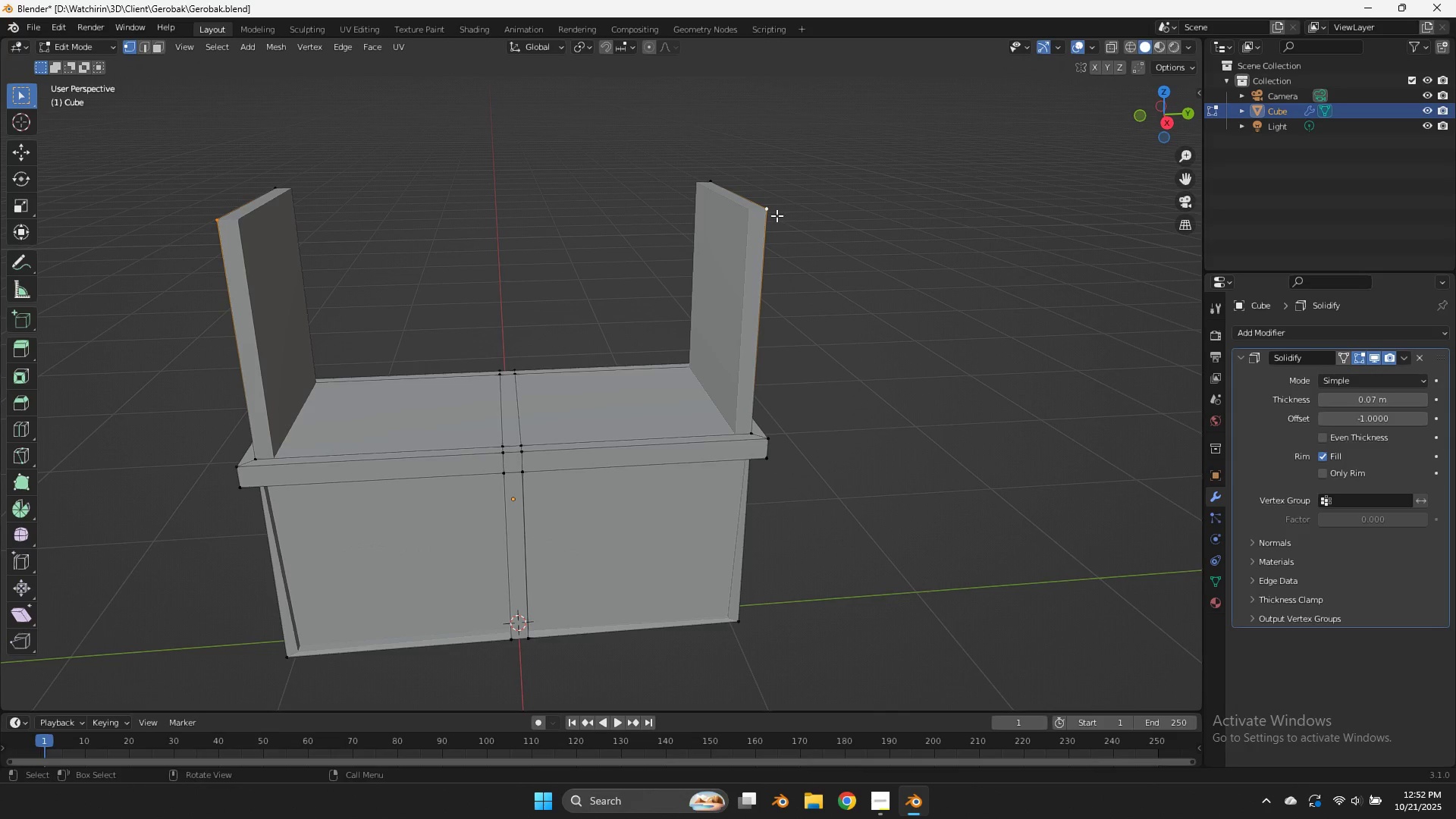 
key(F)
 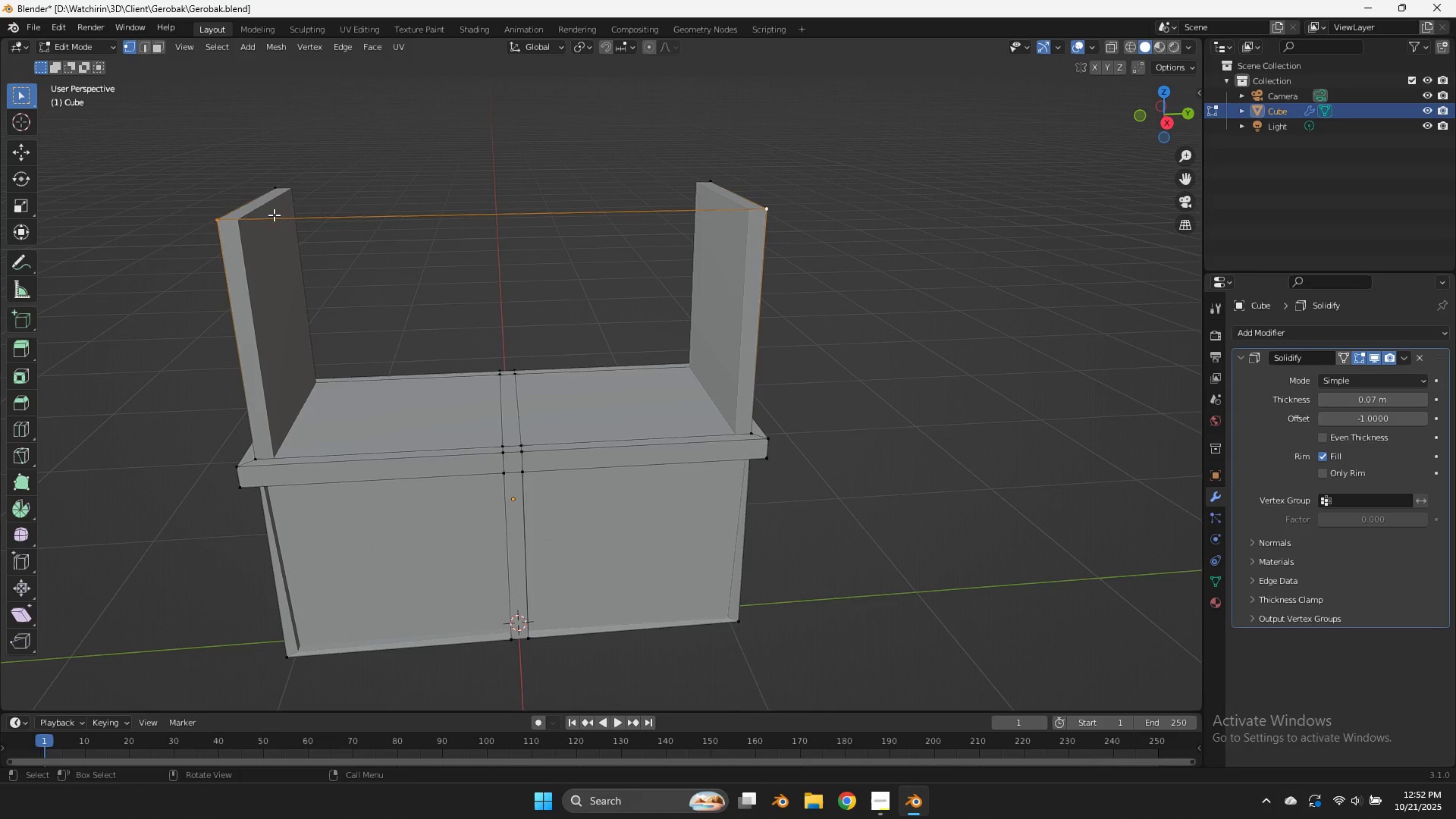 
key(Shift+ShiftLeft)
 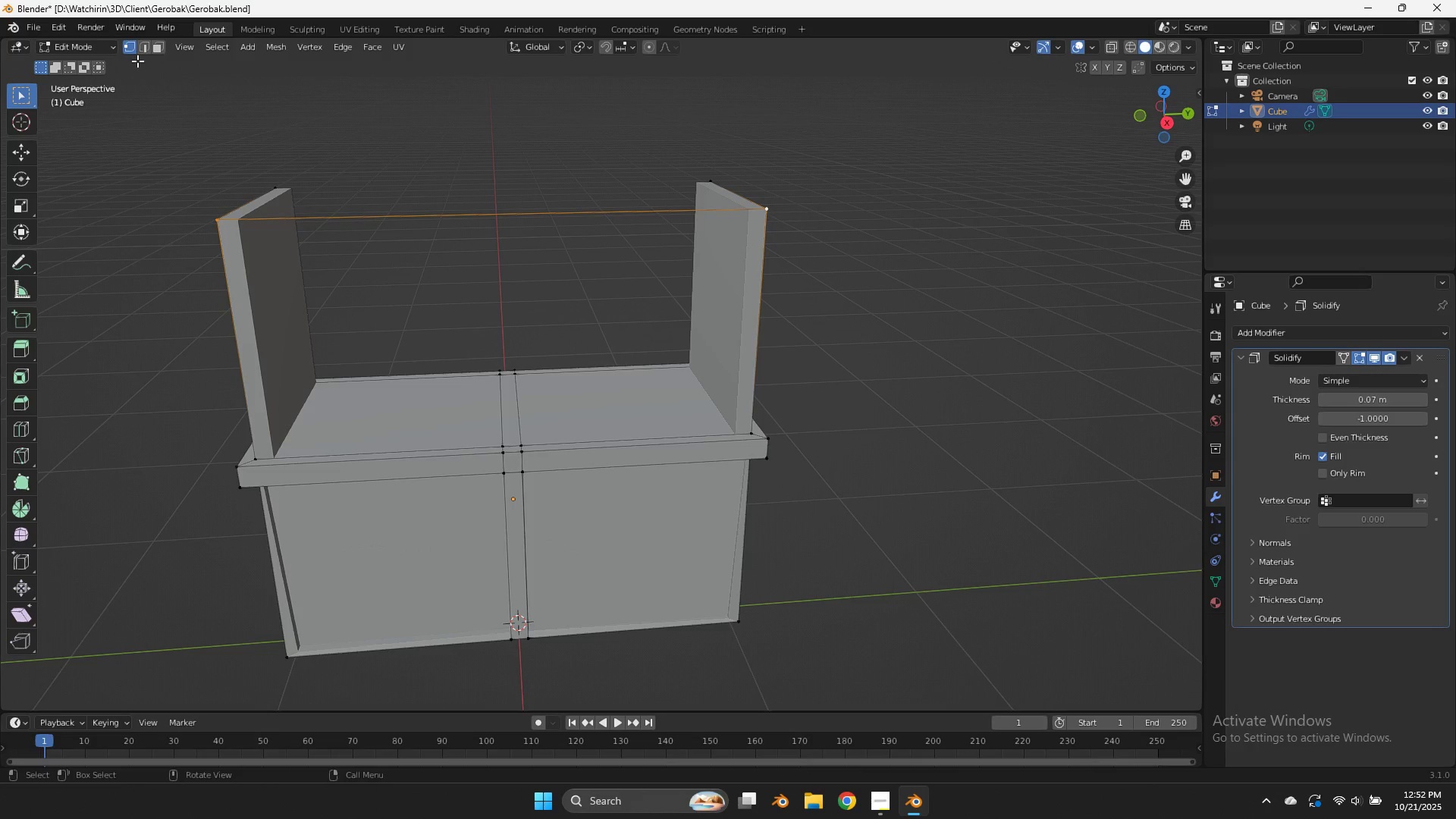 
left_click([138, 50])
 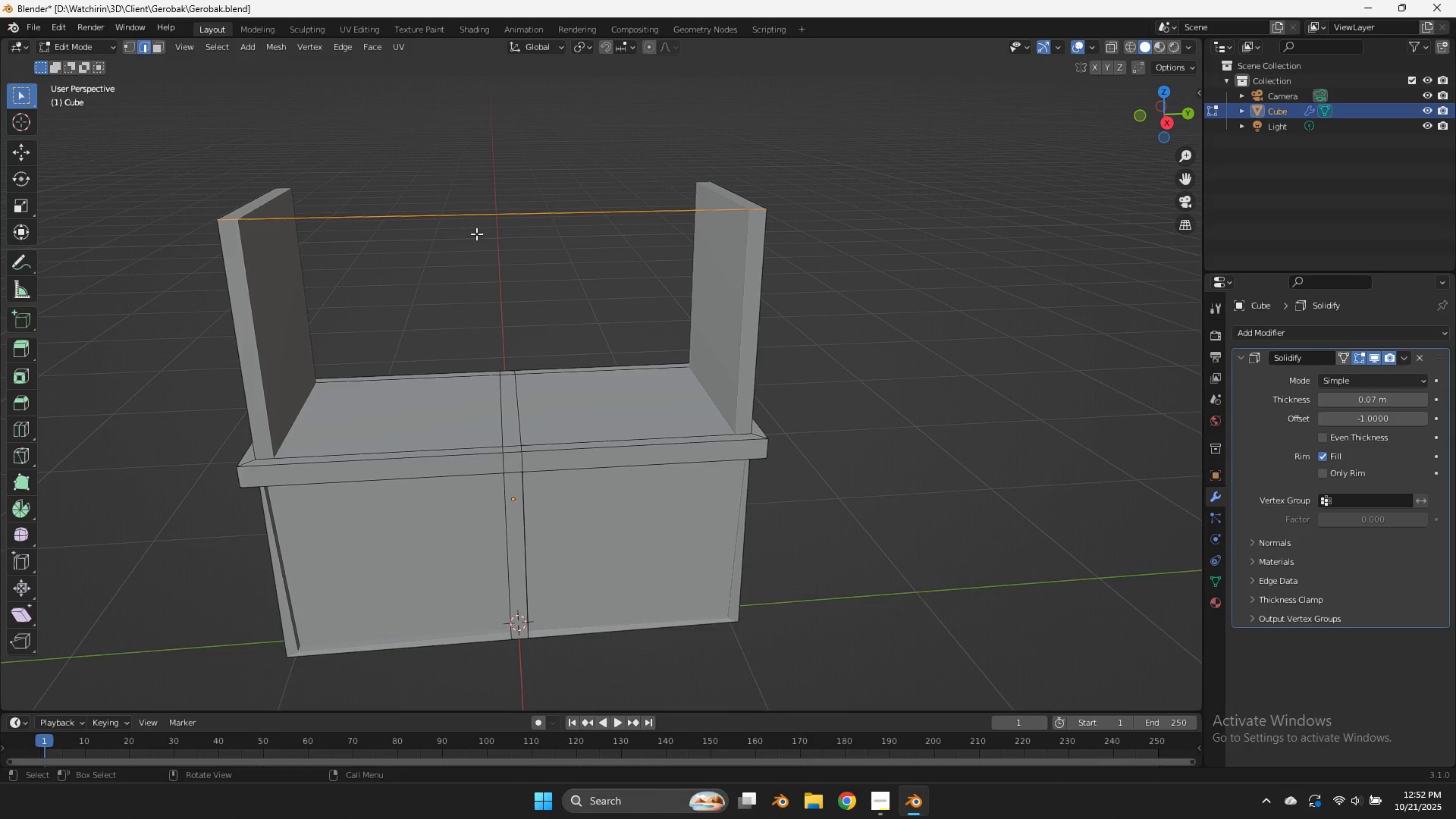 
left_click([475, 220])
 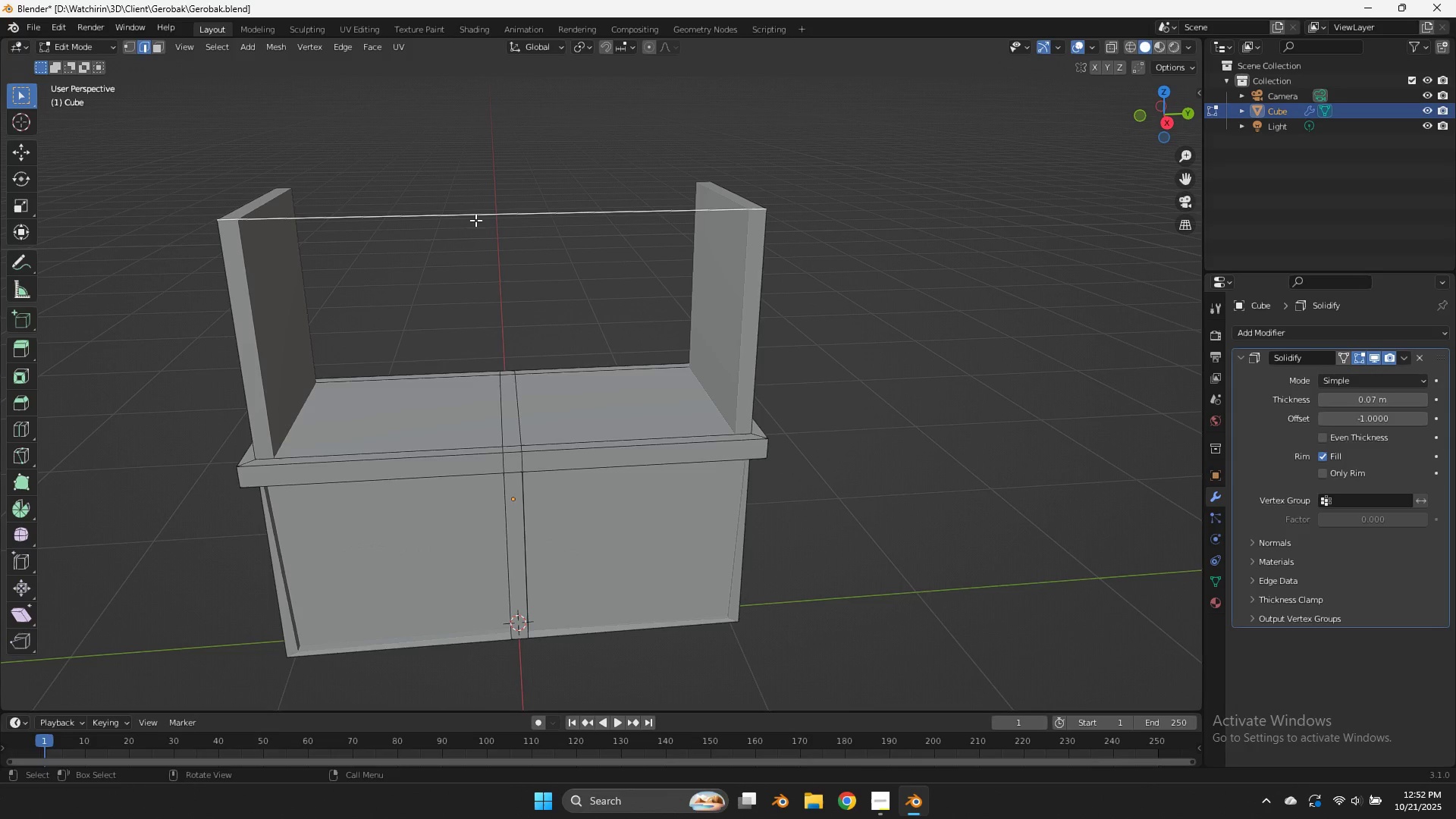 
type(fz)
 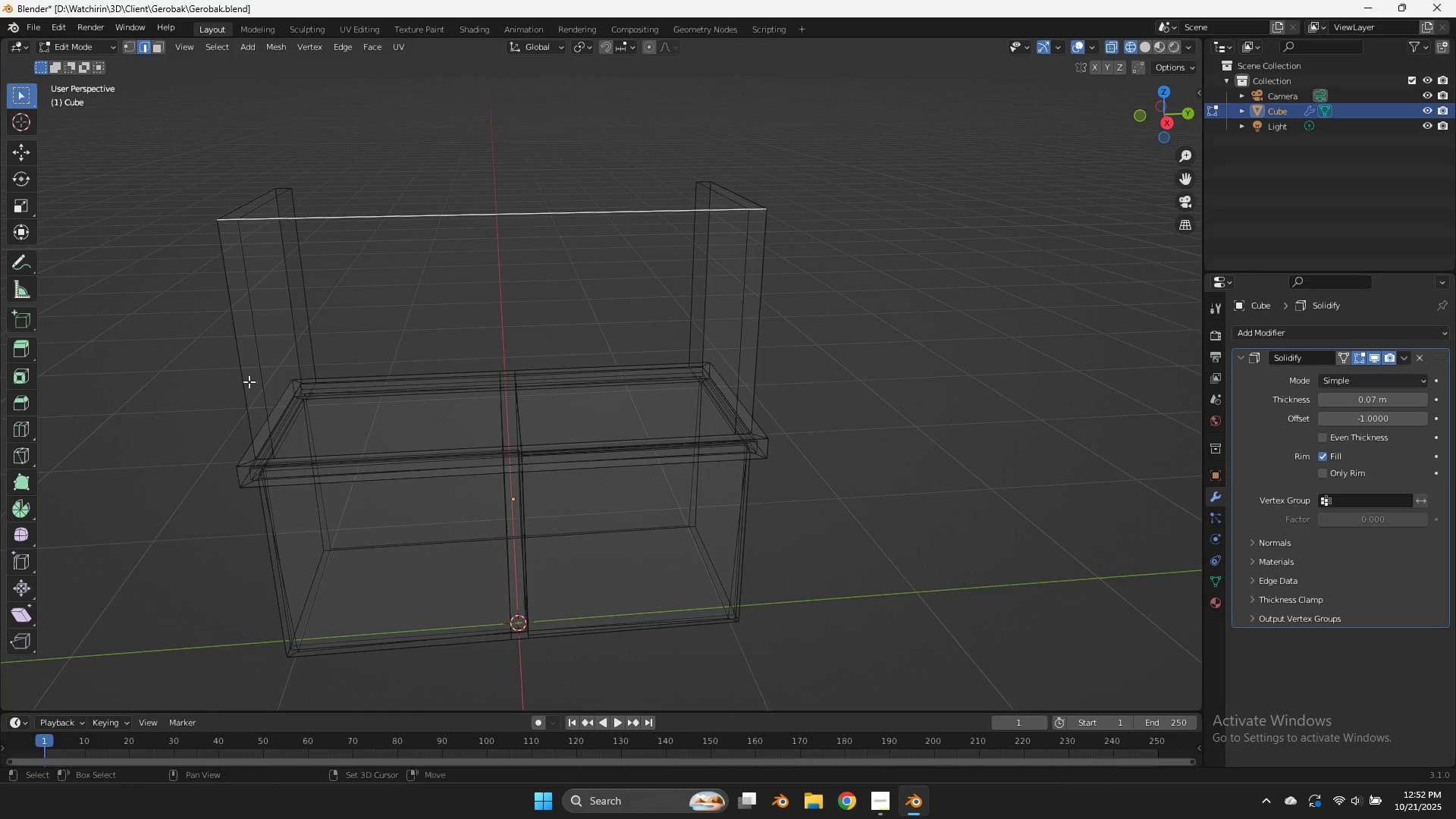 
hold_key(key=ShiftLeft, duration=1.52)
left_click([243, 376])
 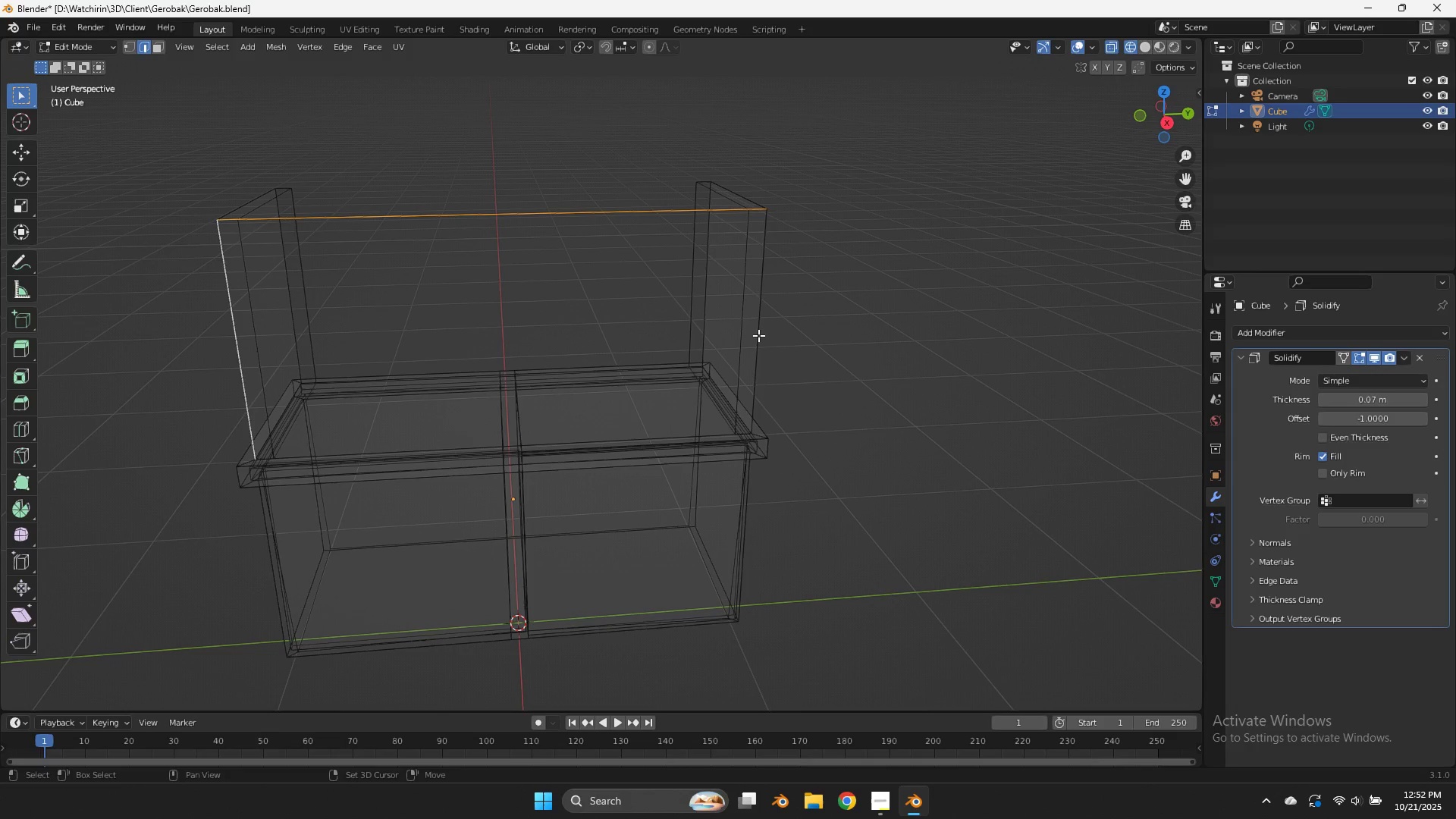 
left_click([758, 335])
 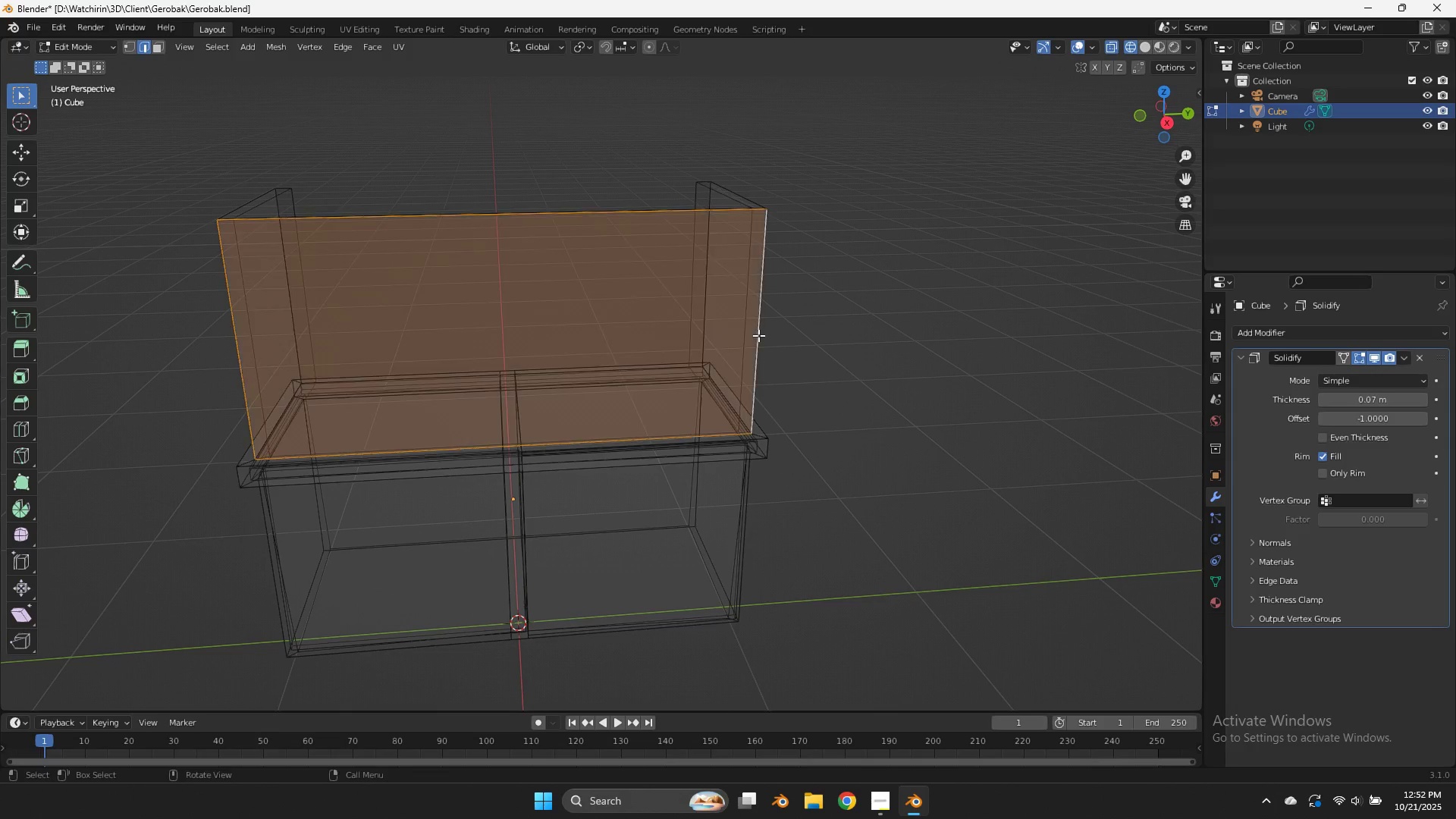 
type(fz)
 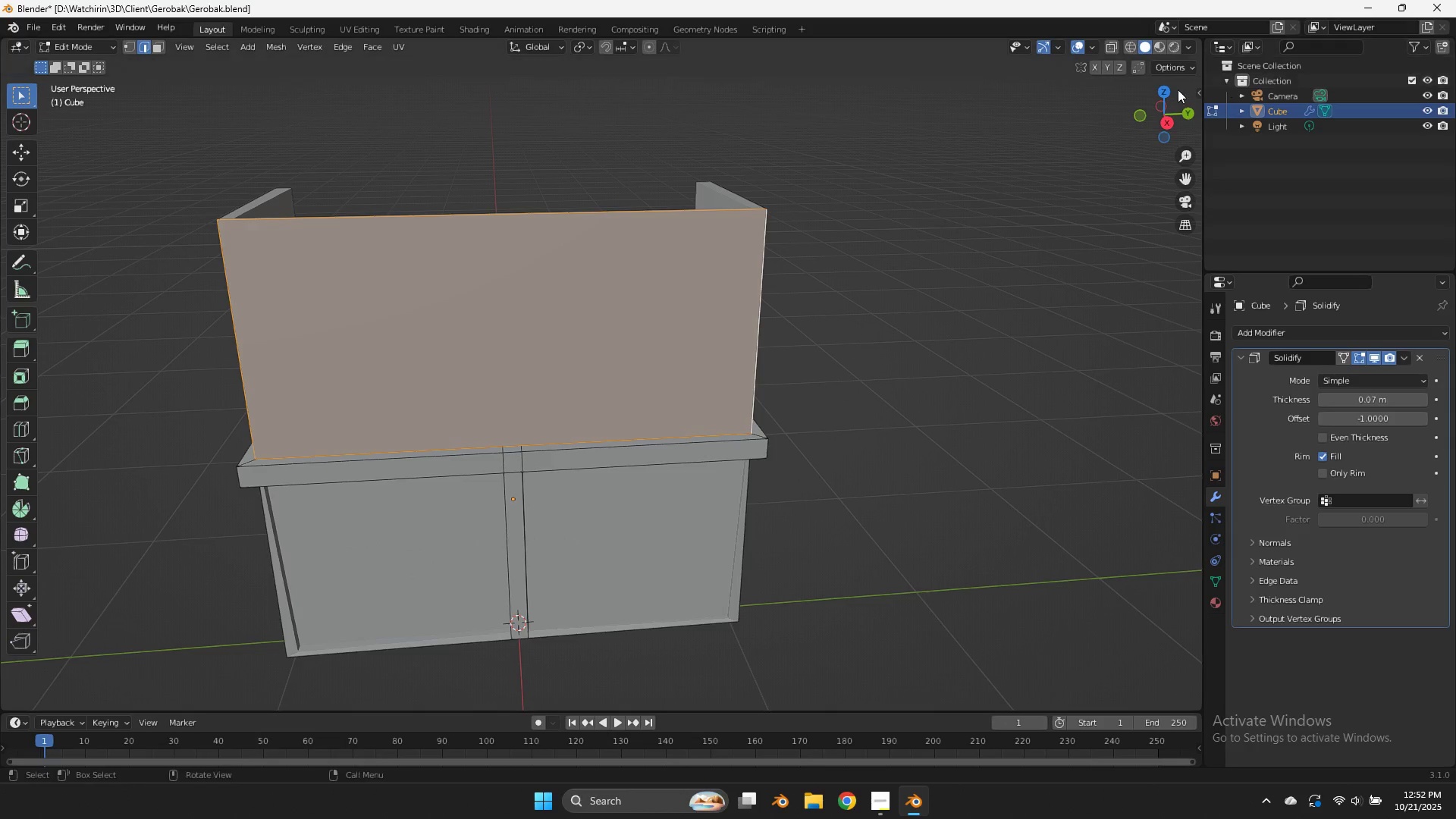 
left_click_drag(start_coordinate=[1175, 110], to_coordinate=[89, 132])
 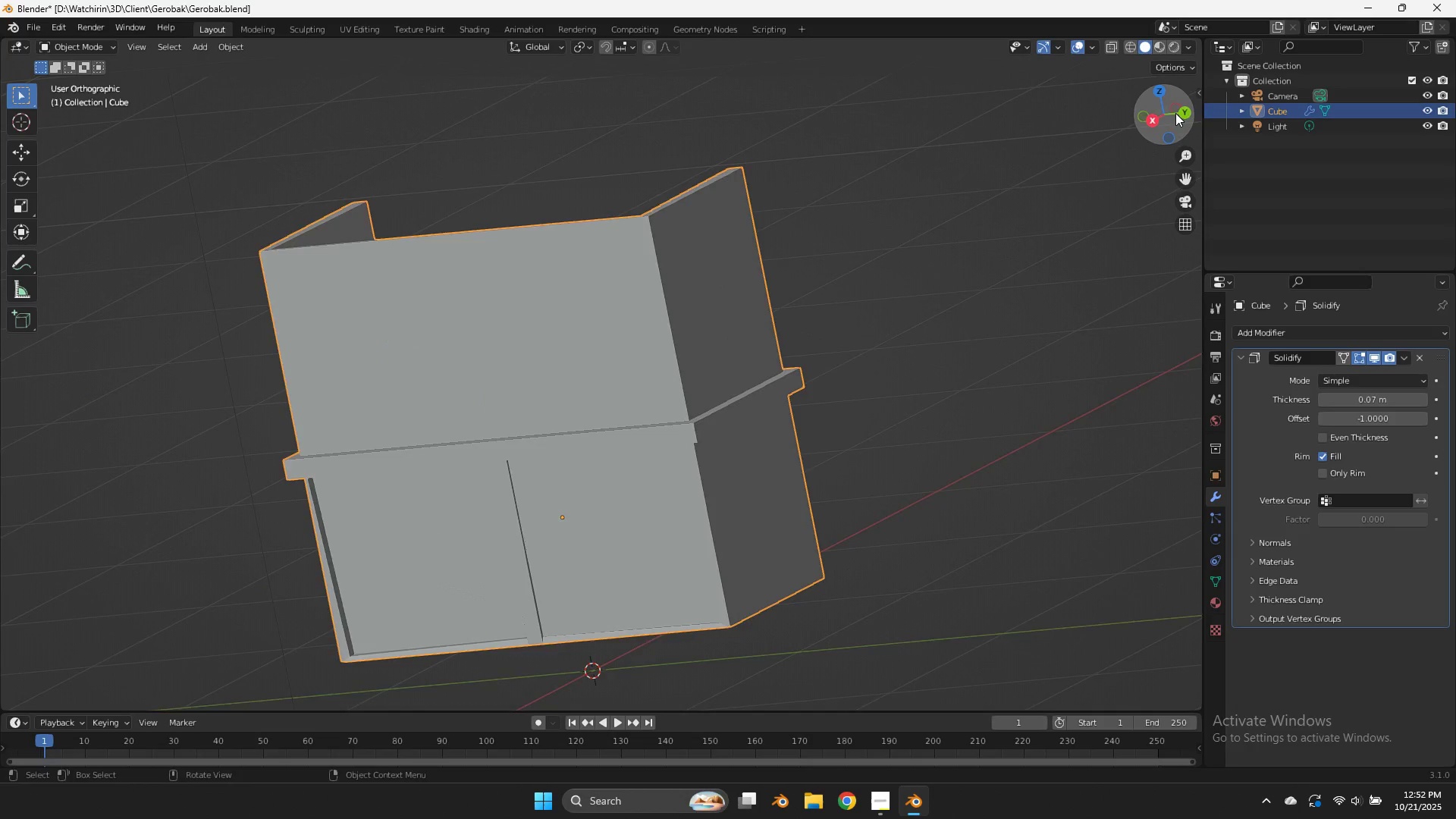 
double_click([1175, 113])
 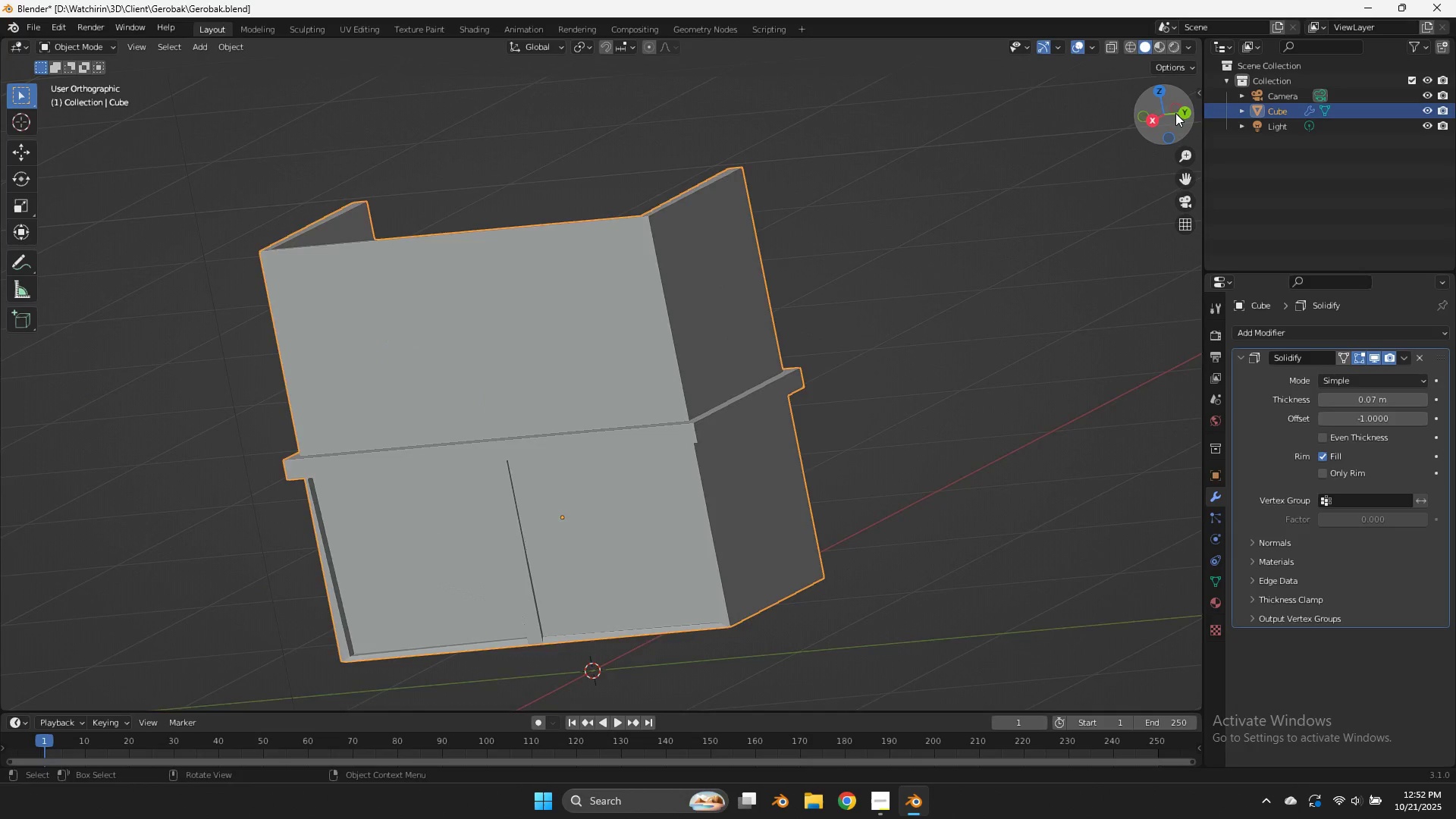 
key(Tab)
 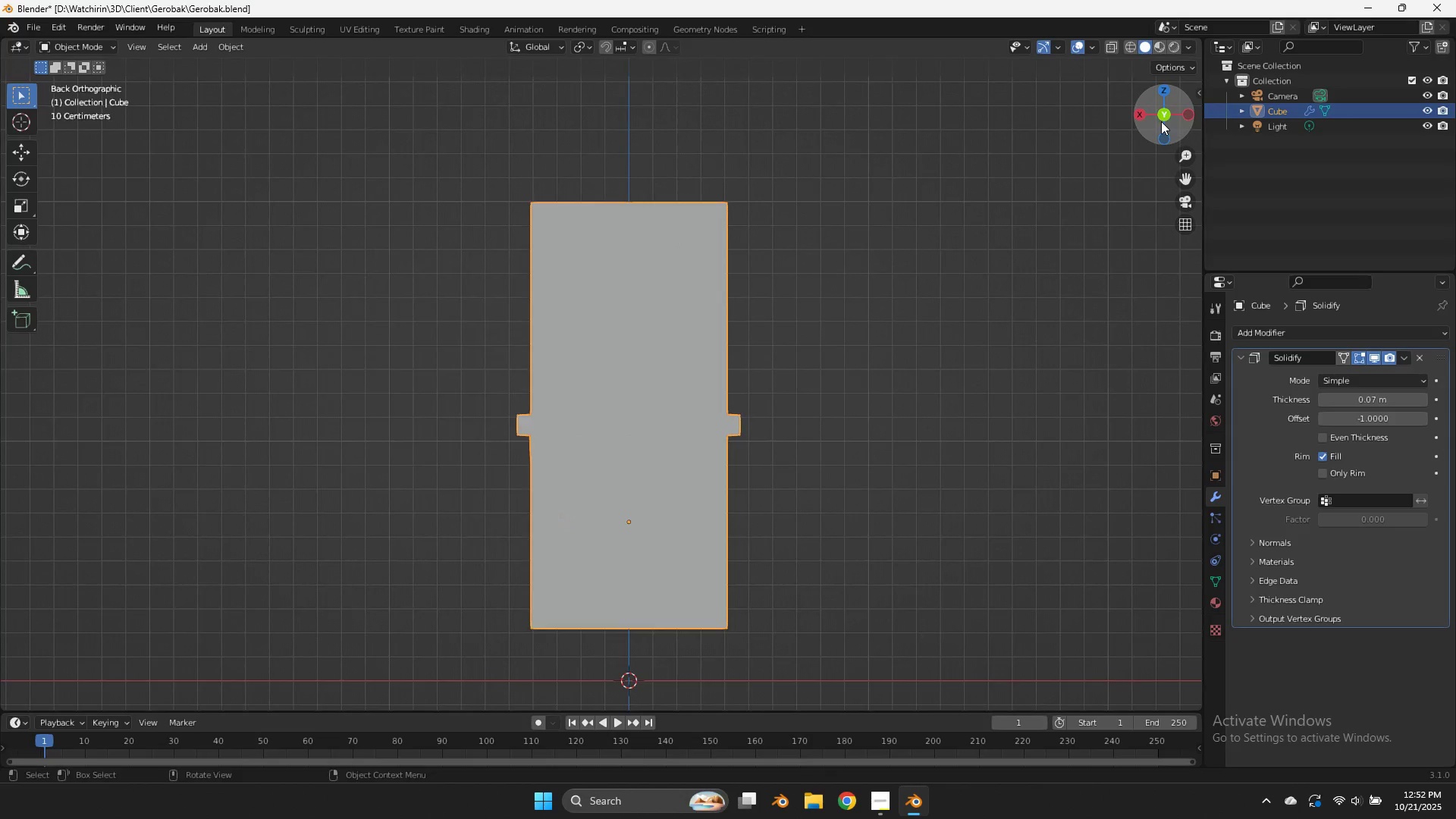 
left_click_drag(start_coordinate=[1161, 121], to_coordinate=[1071, 231])
 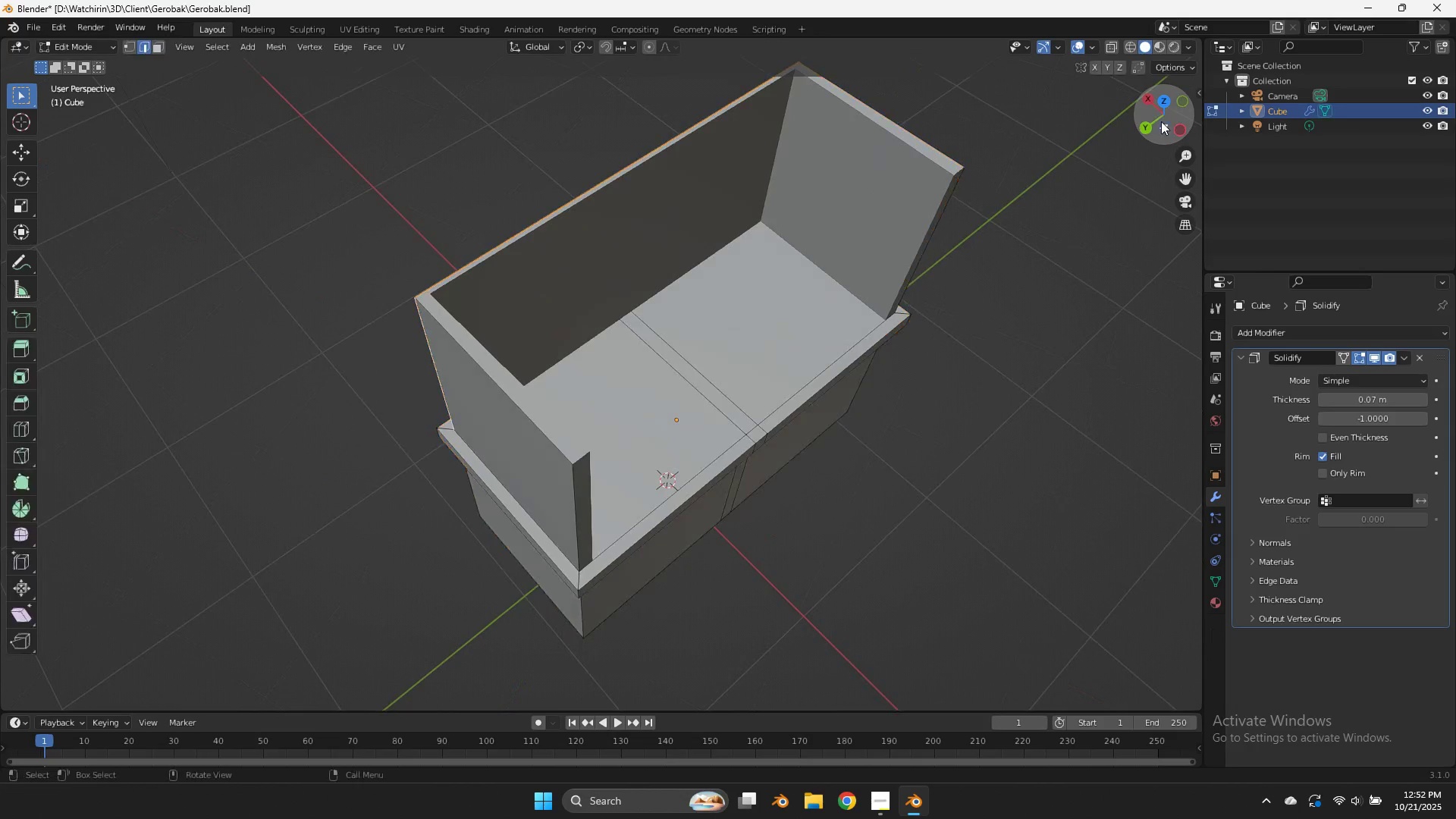 
key(Tab)
 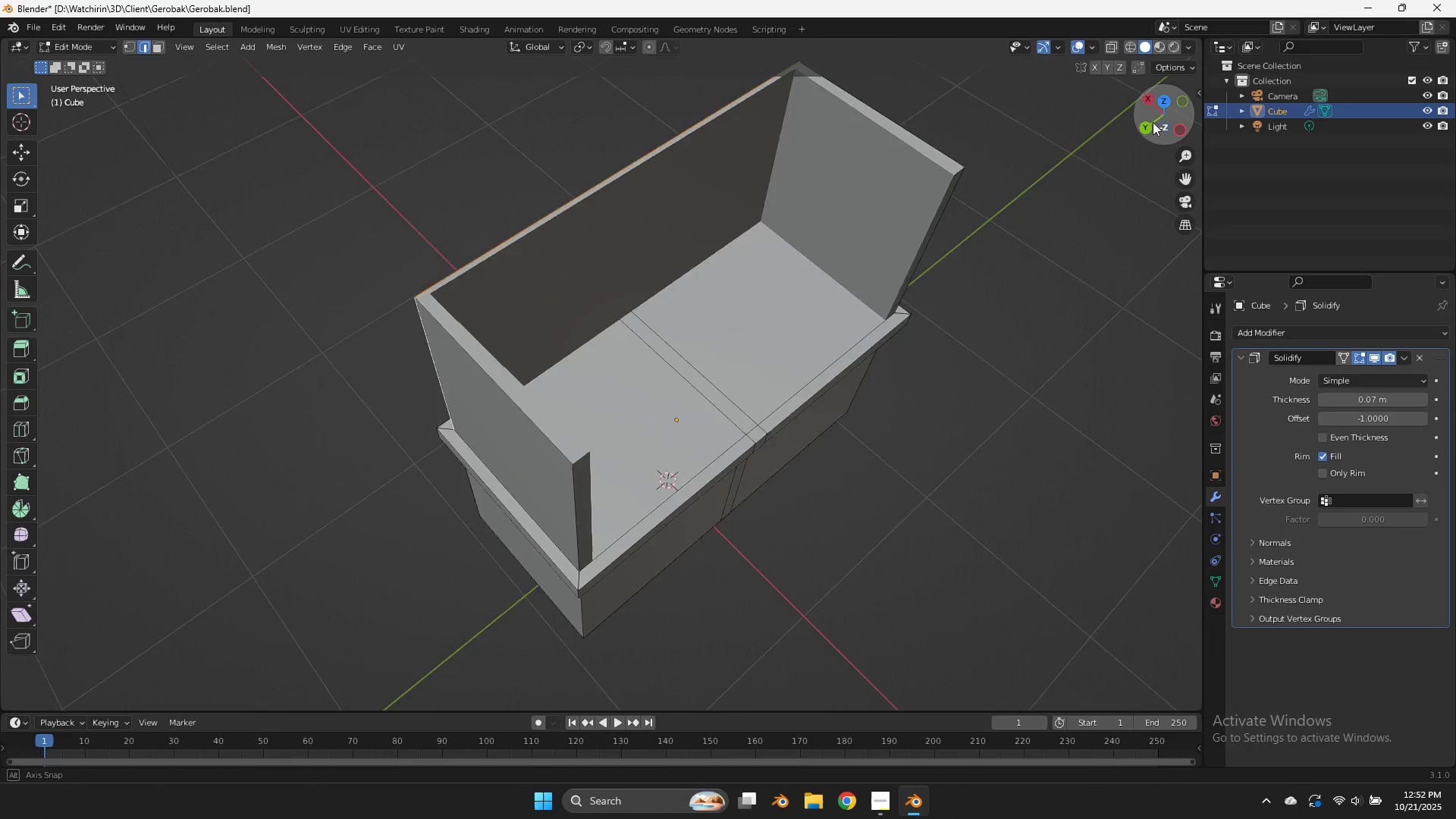 
left_click_drag(start_coordinate=[1157, 122], to_coordinate=[1035, 71])
 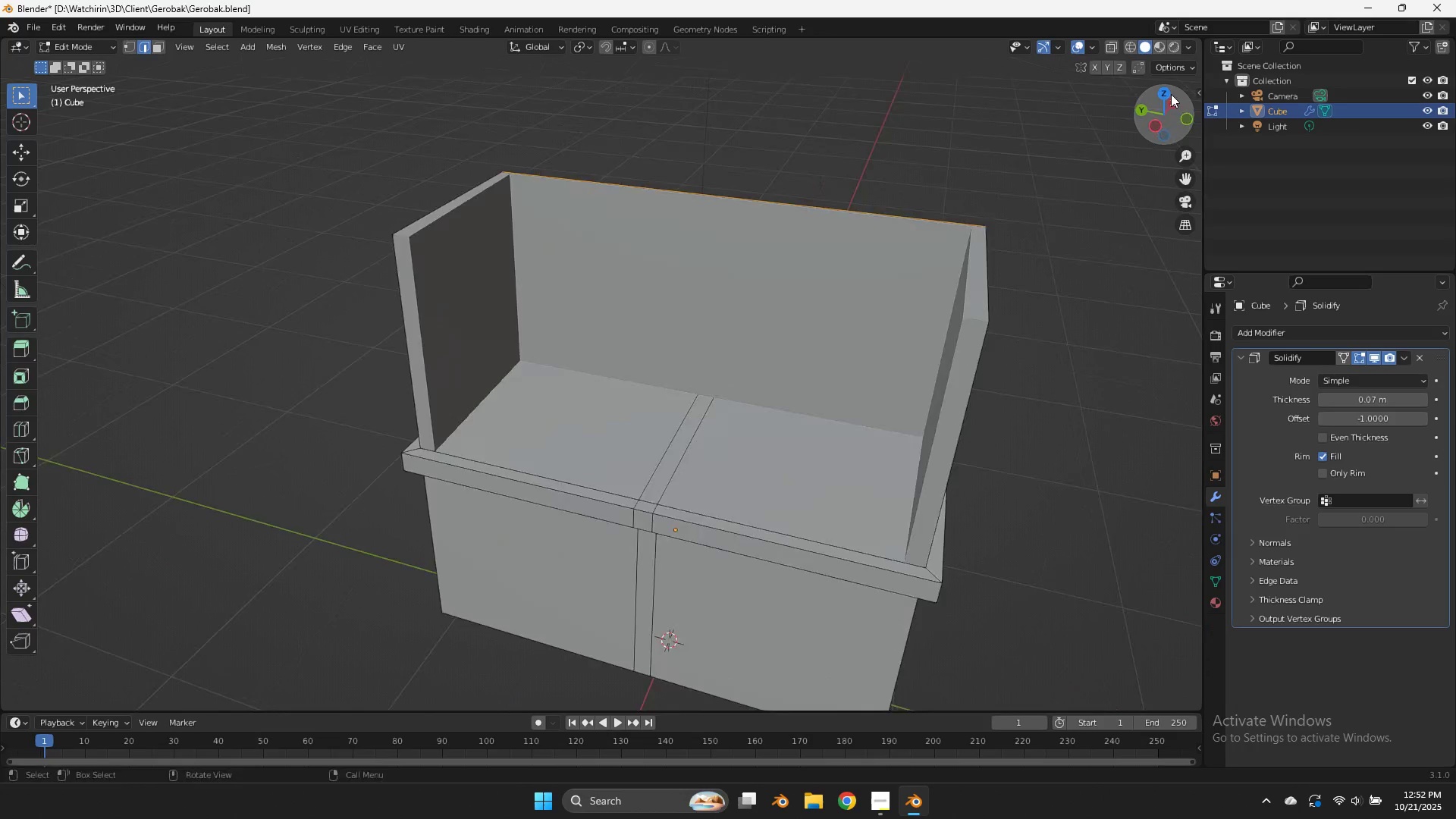 
left_click_drag(start_coordinate=[1160, 110], to_coordinate=[1186, 78])
 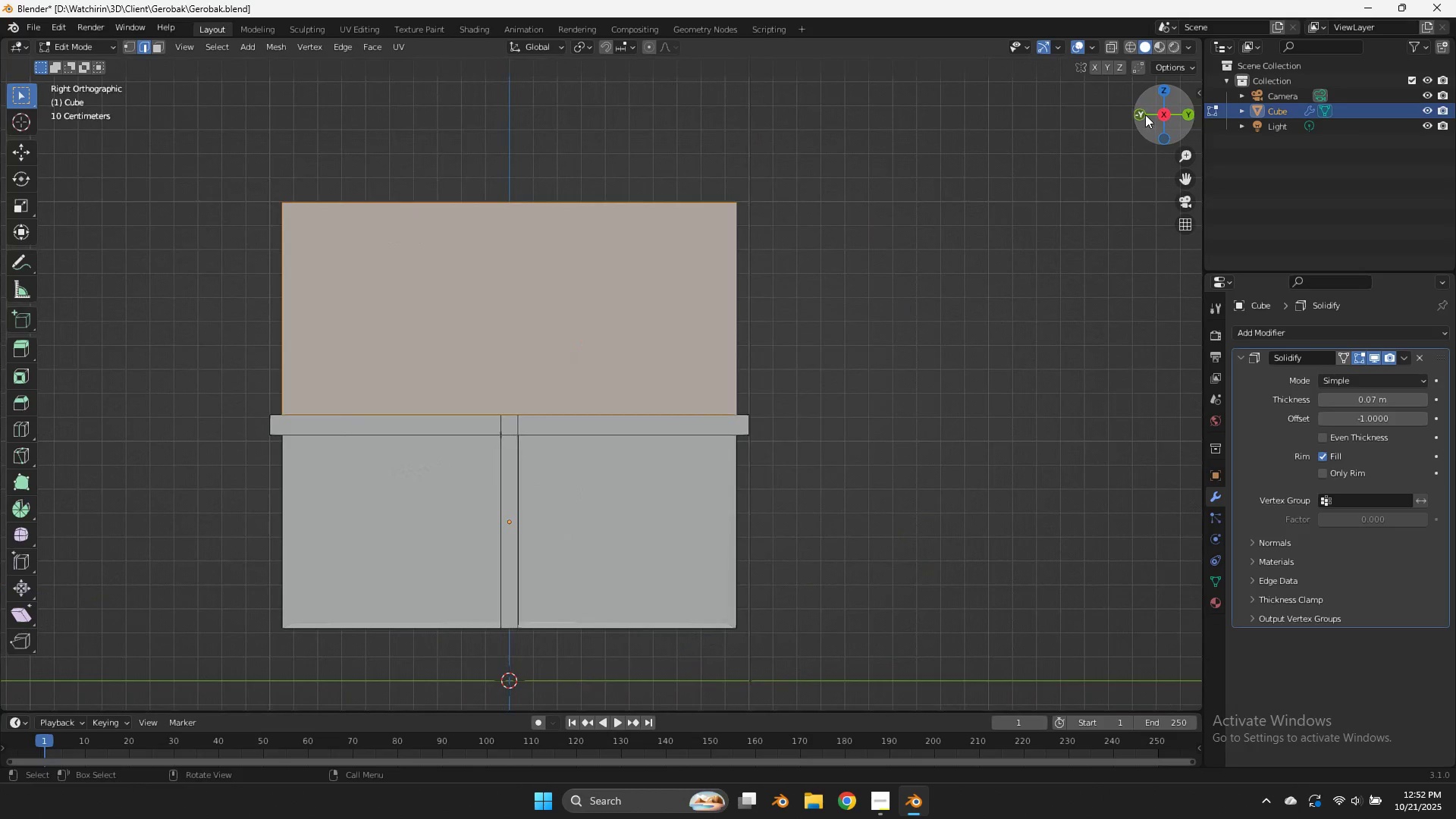 
double_click([1144, 114])
 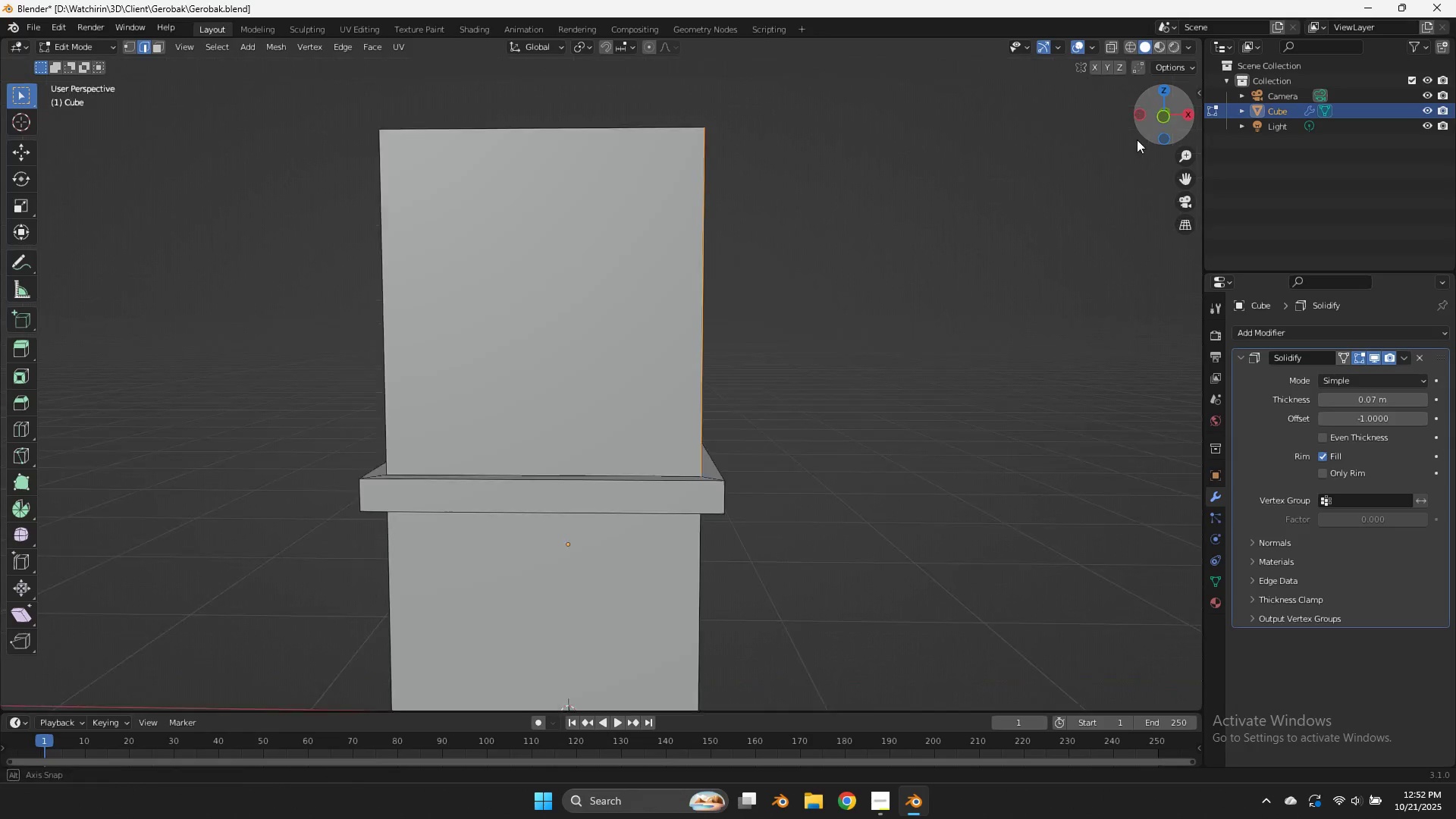 
left_click_drag(start_coordinate=[1145, 113], to_coordinate=[42, 205])
 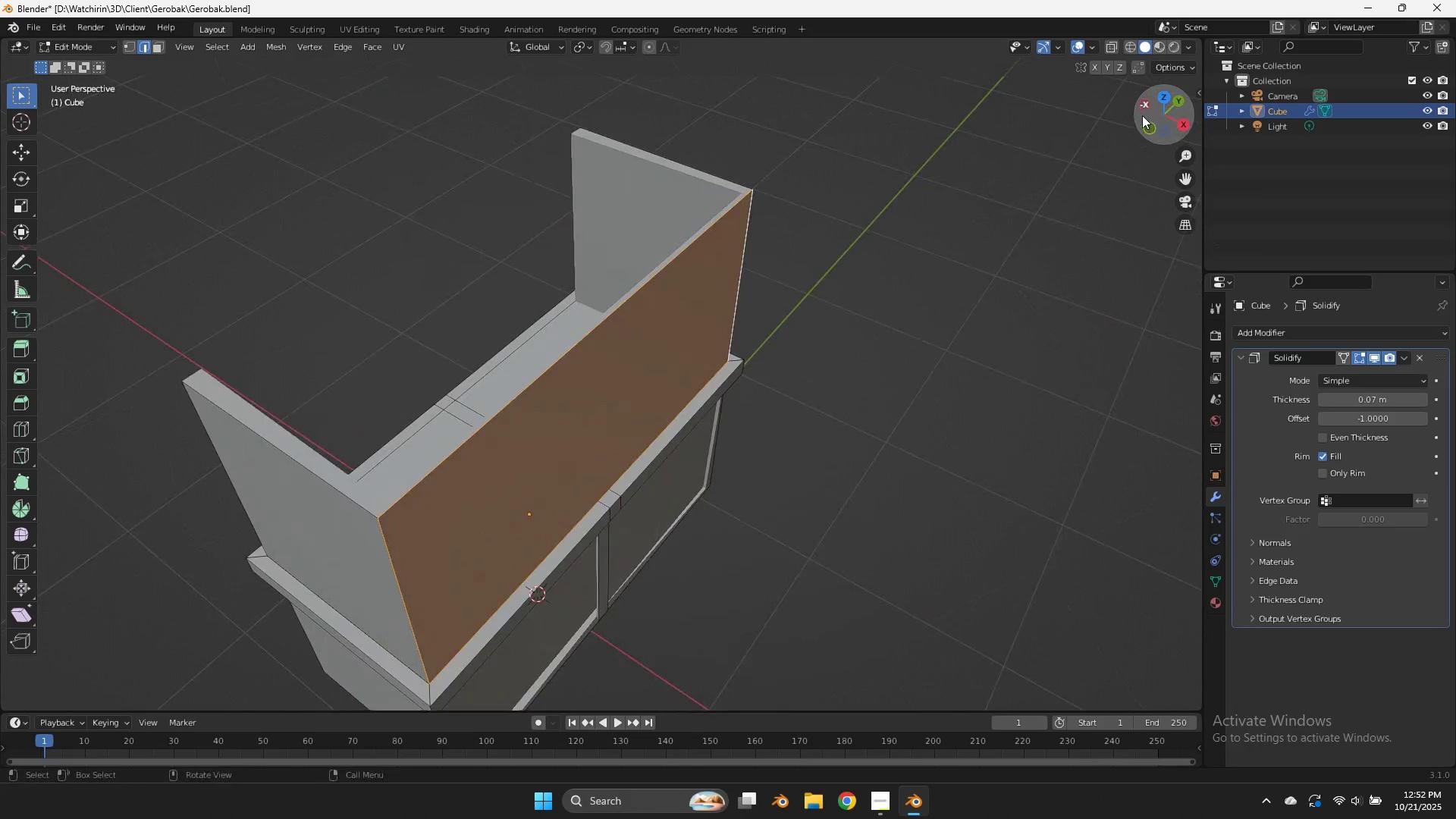 
left_click_drag(start_coordinate=[1141, 116], to_coordinate=[714, 708])
 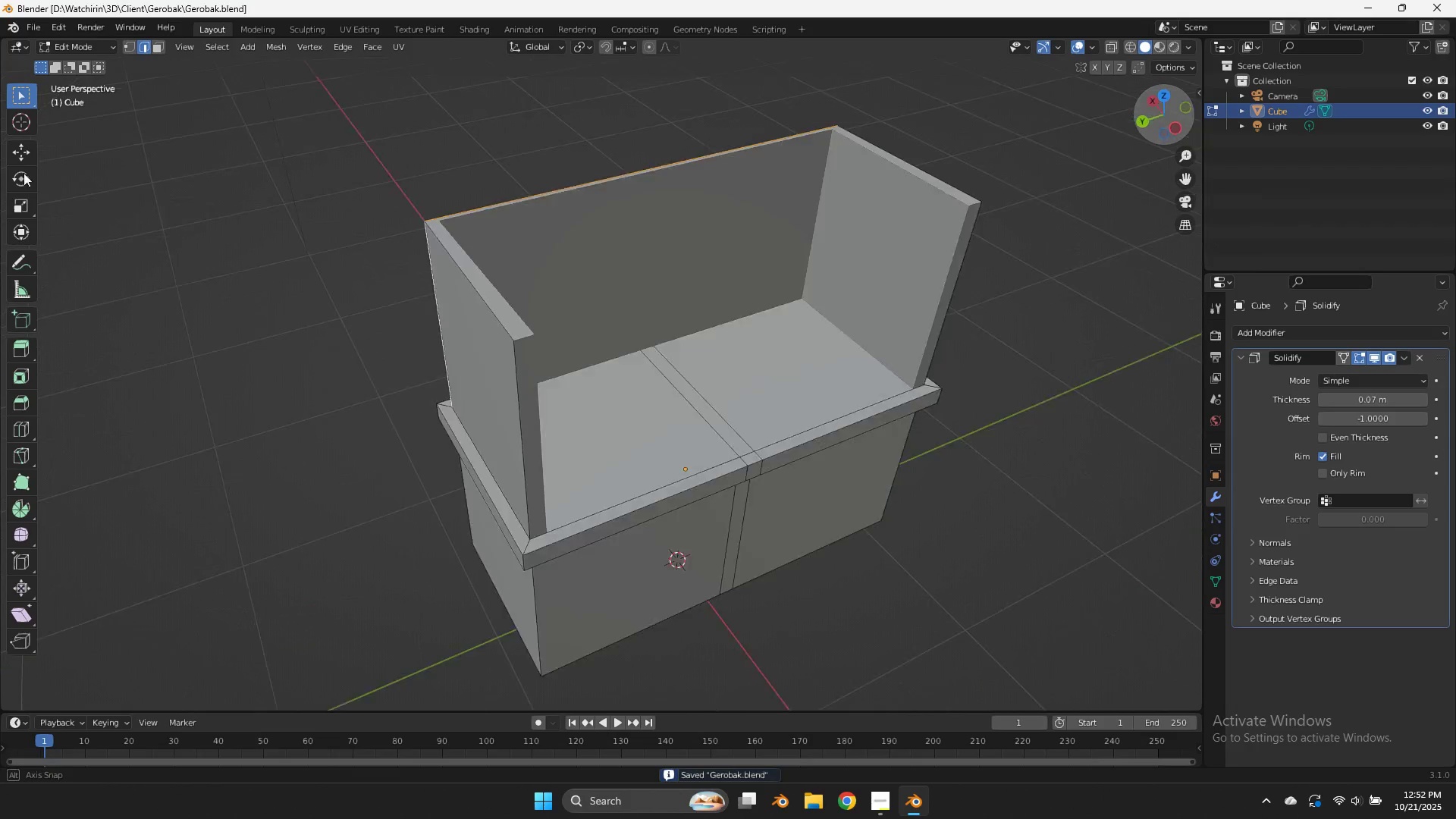 
key(Control+ControlLeft)
 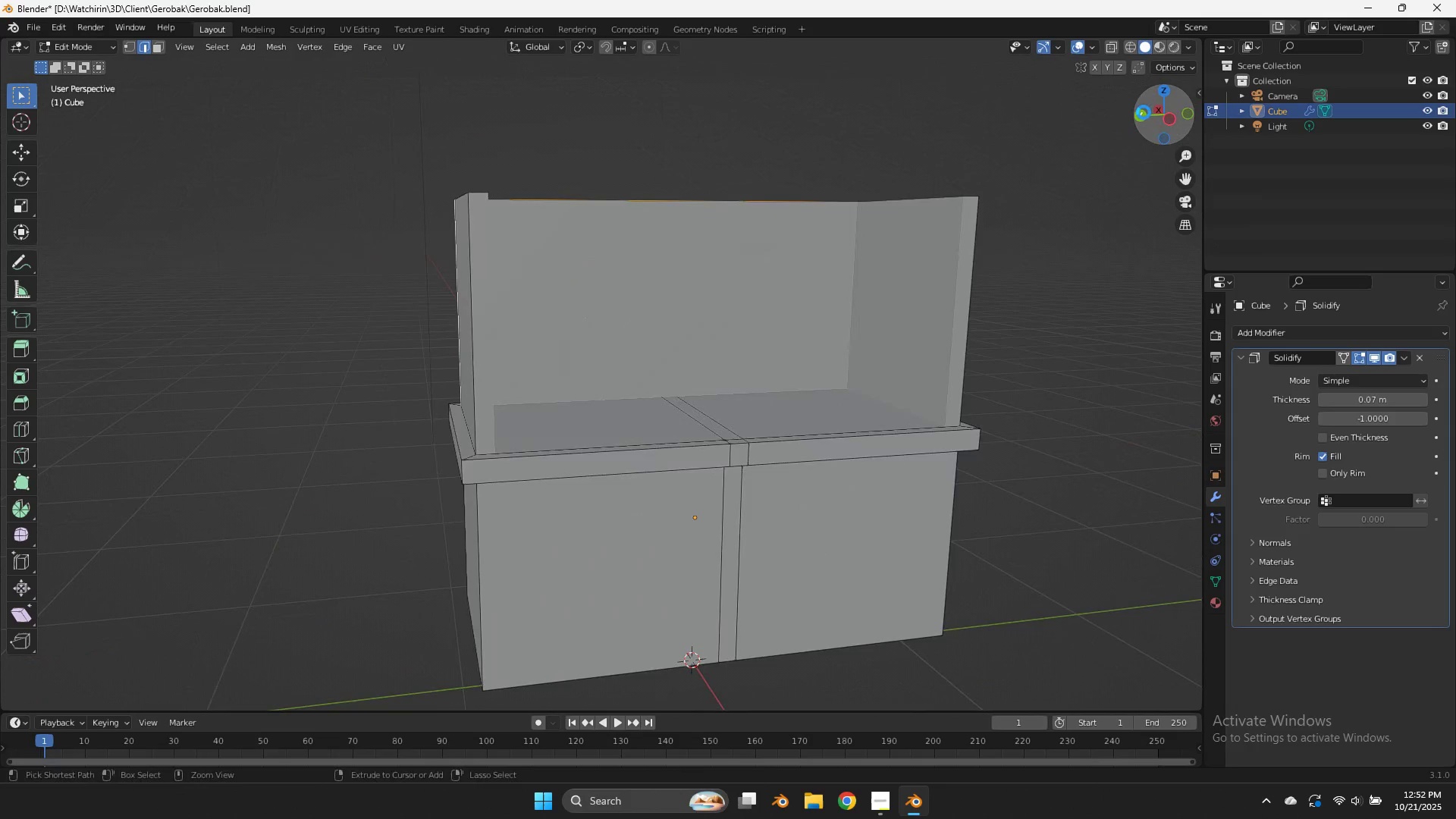 
key(Control+S)
 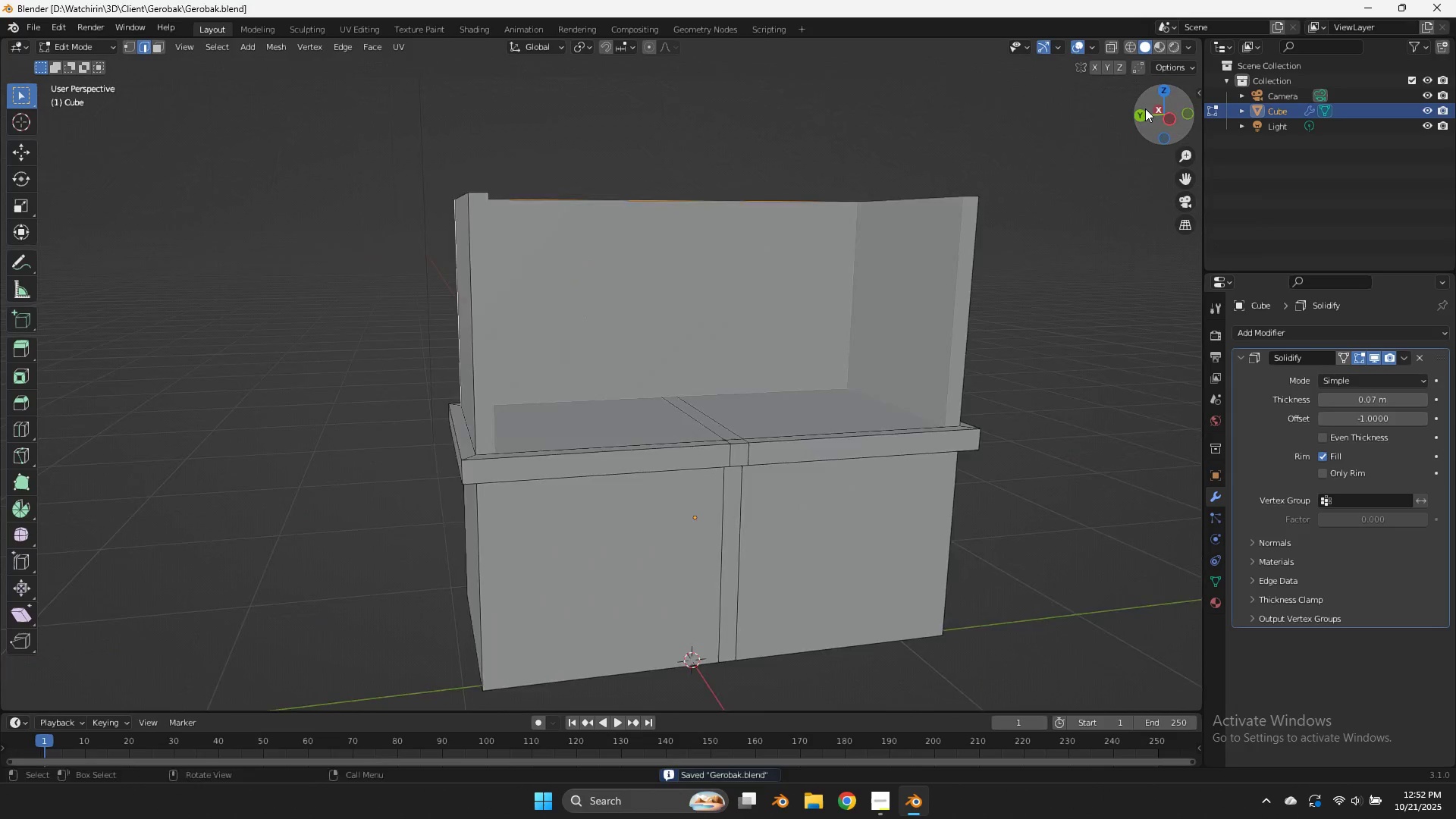 
left_click_drag(start_coordinate=[1145, 110], to_coordinate=[1119, 117])
 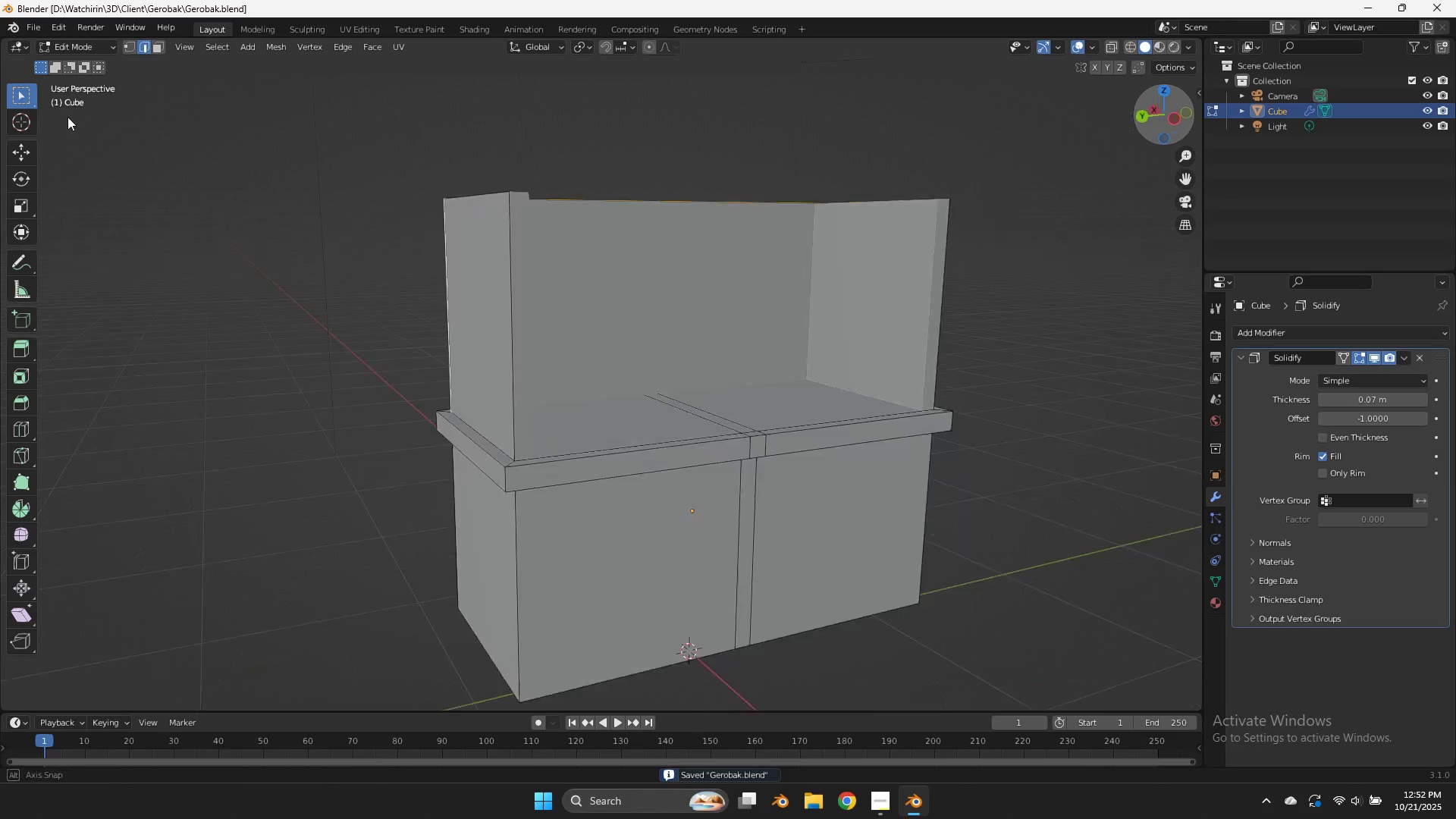 
left_click_drag(start_coordinate=[1187, 108], to_coordinate=[130, 147])
 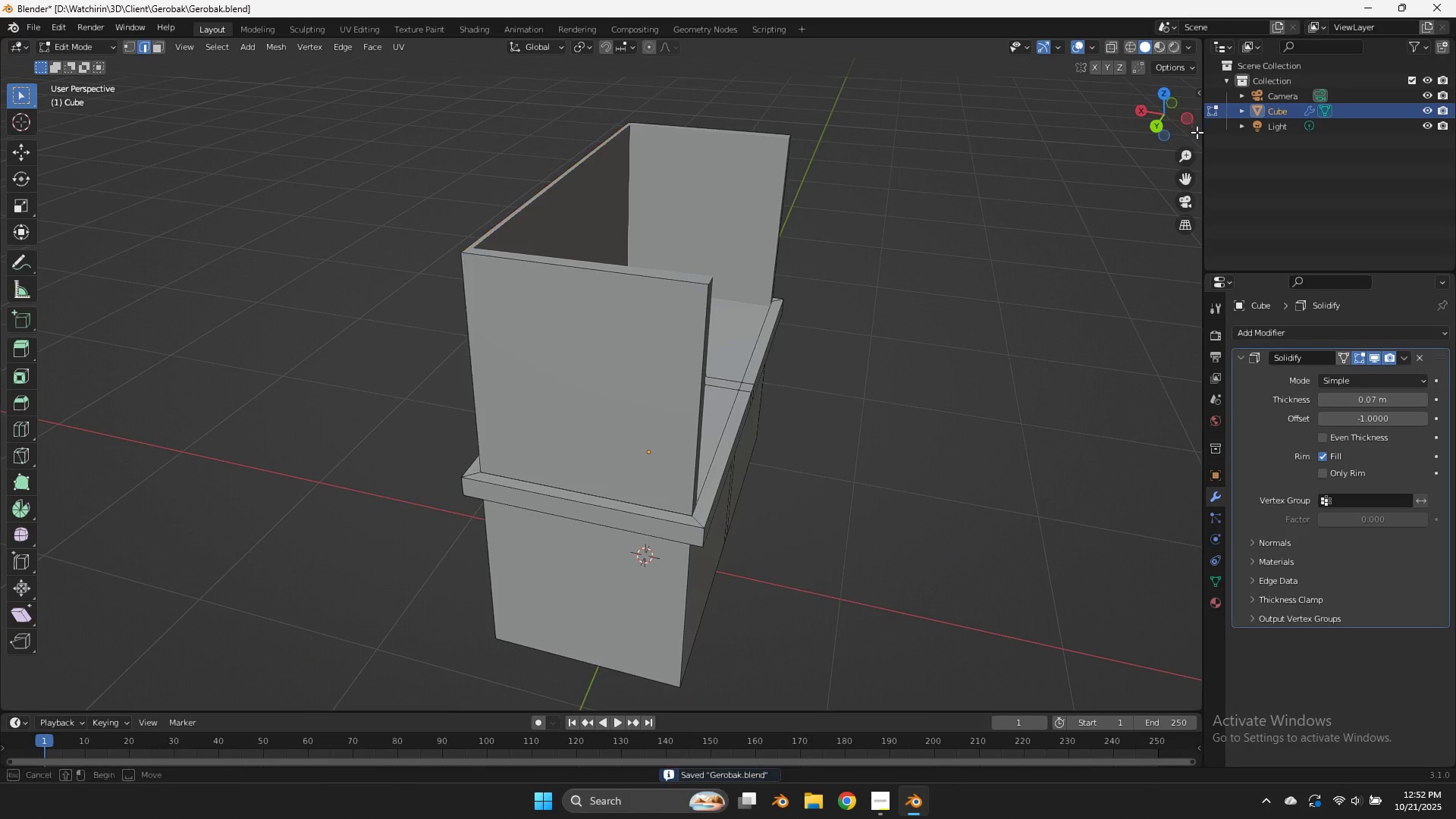 
left_click_drag(start_coordinate=[1197, 128], to_coordinate=[1197, 133])
 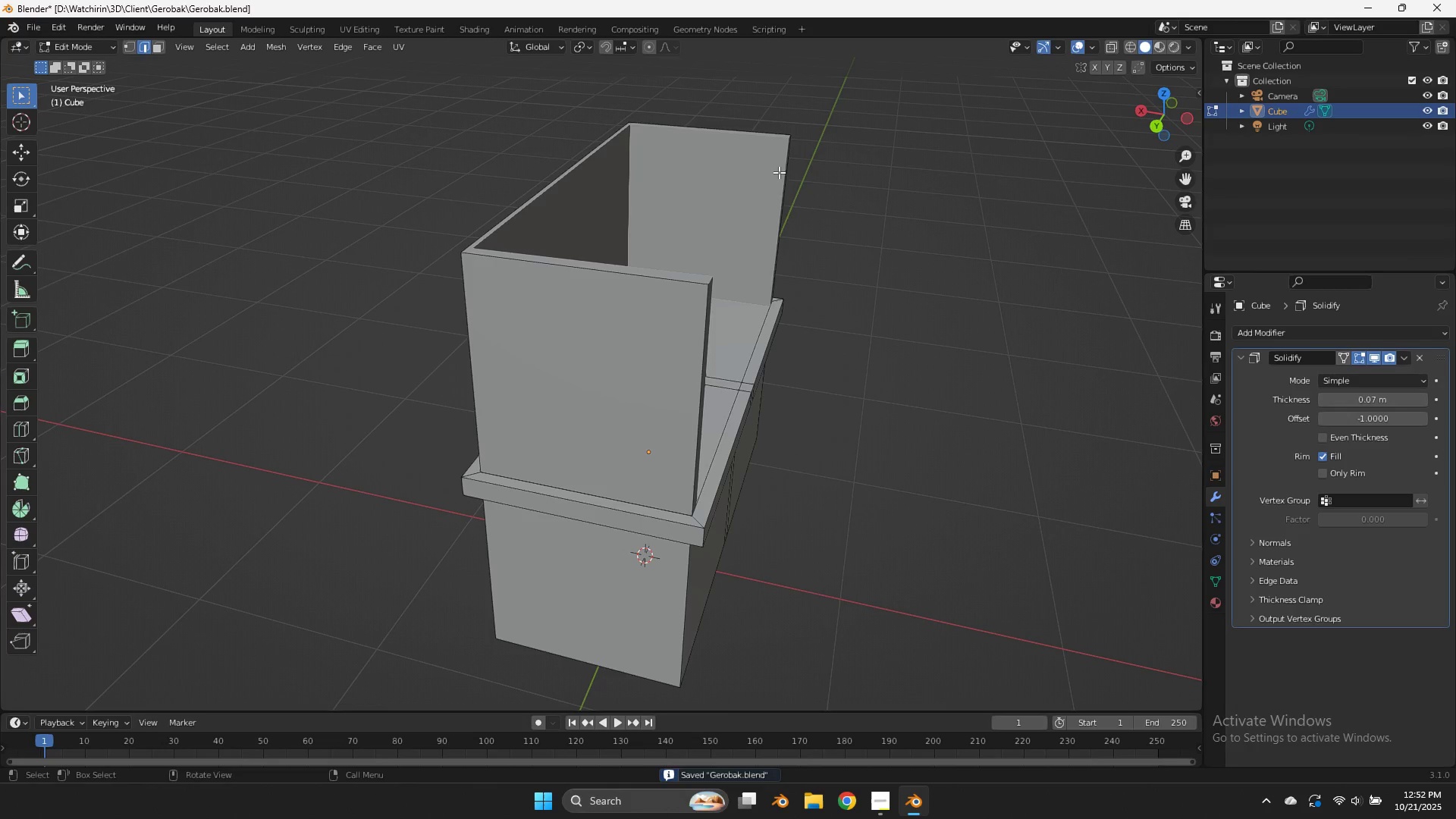 
left_click([779, 172])
 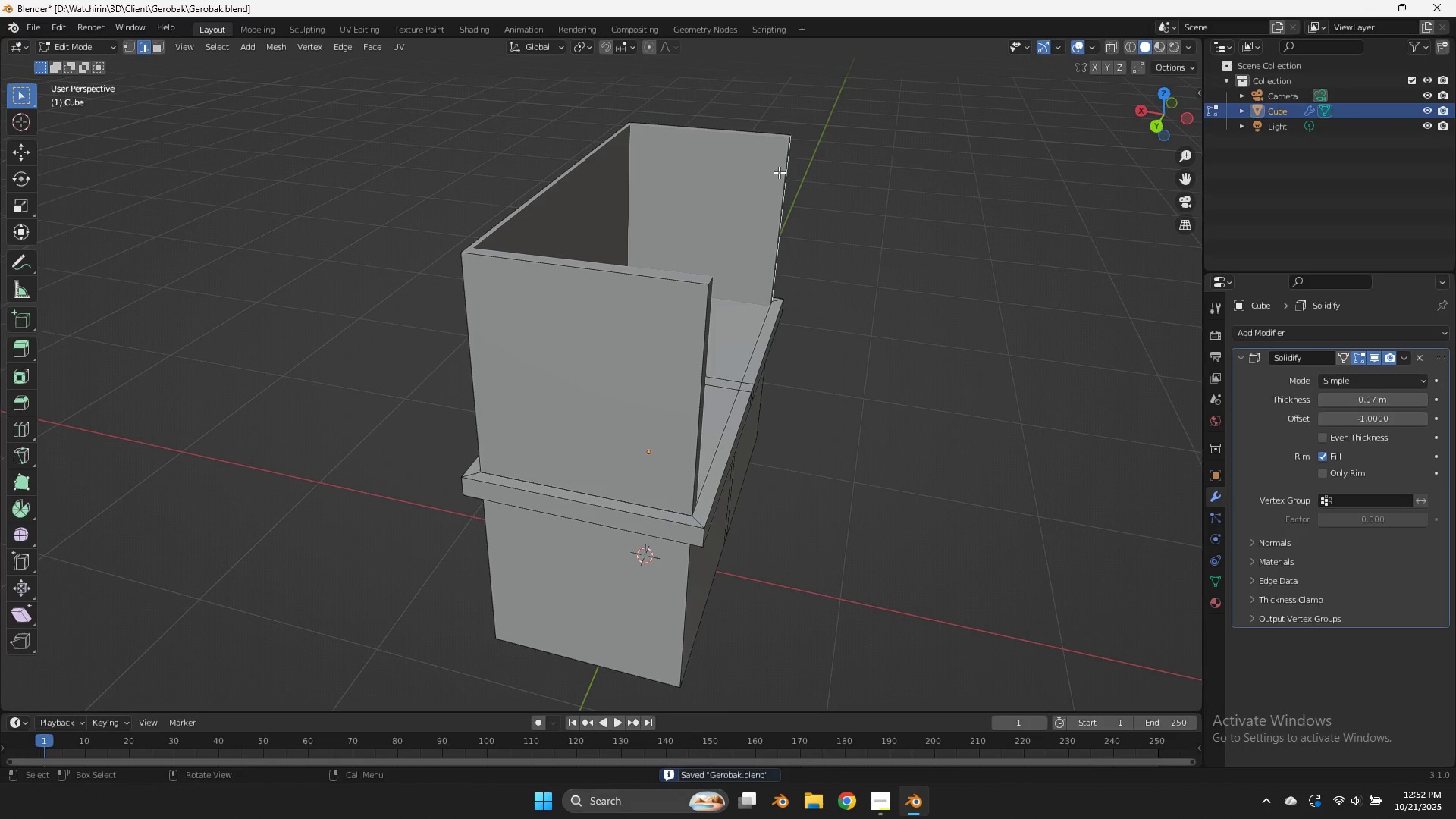 
key(L)
 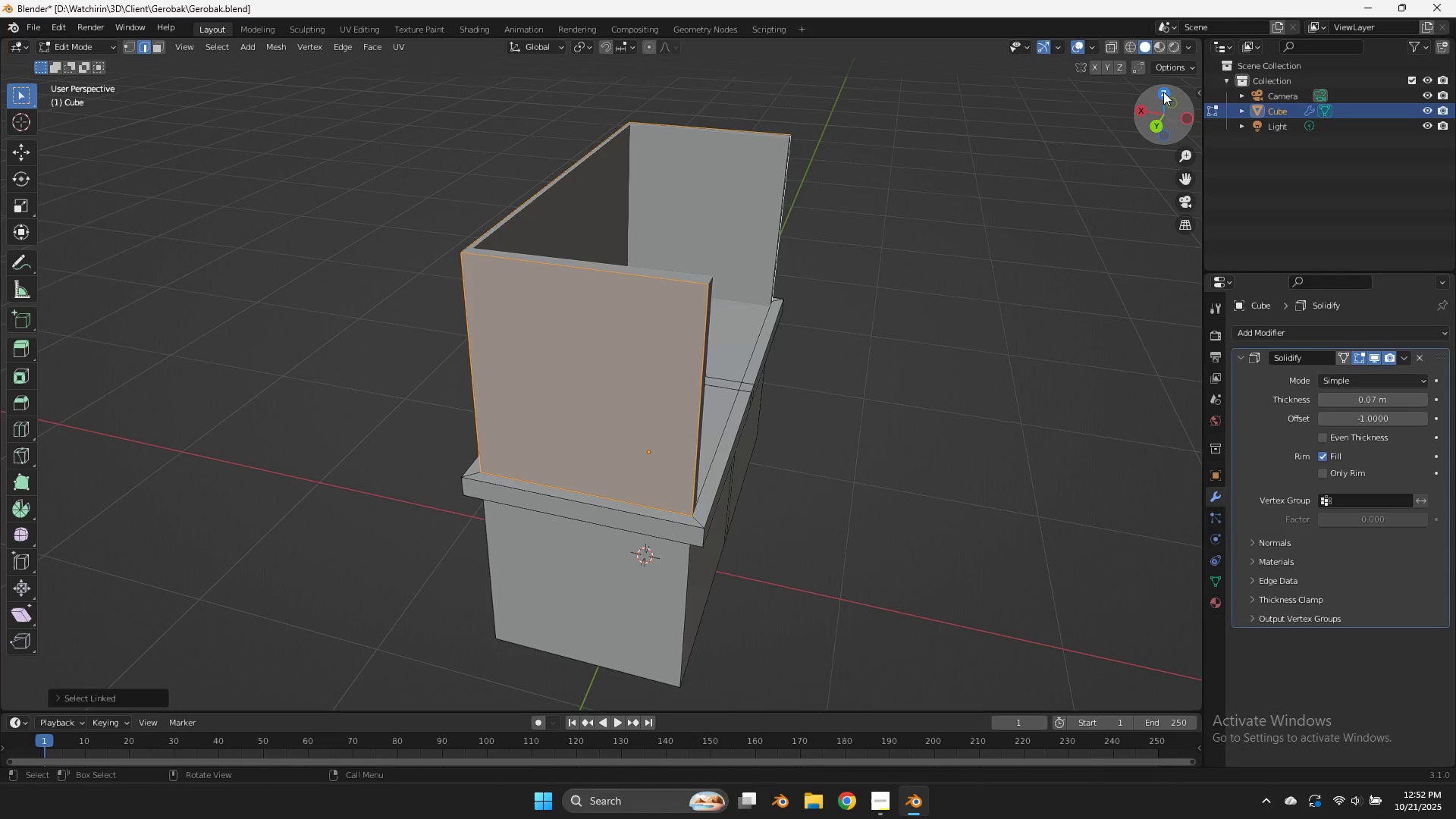 
left_click([1163, 92])
 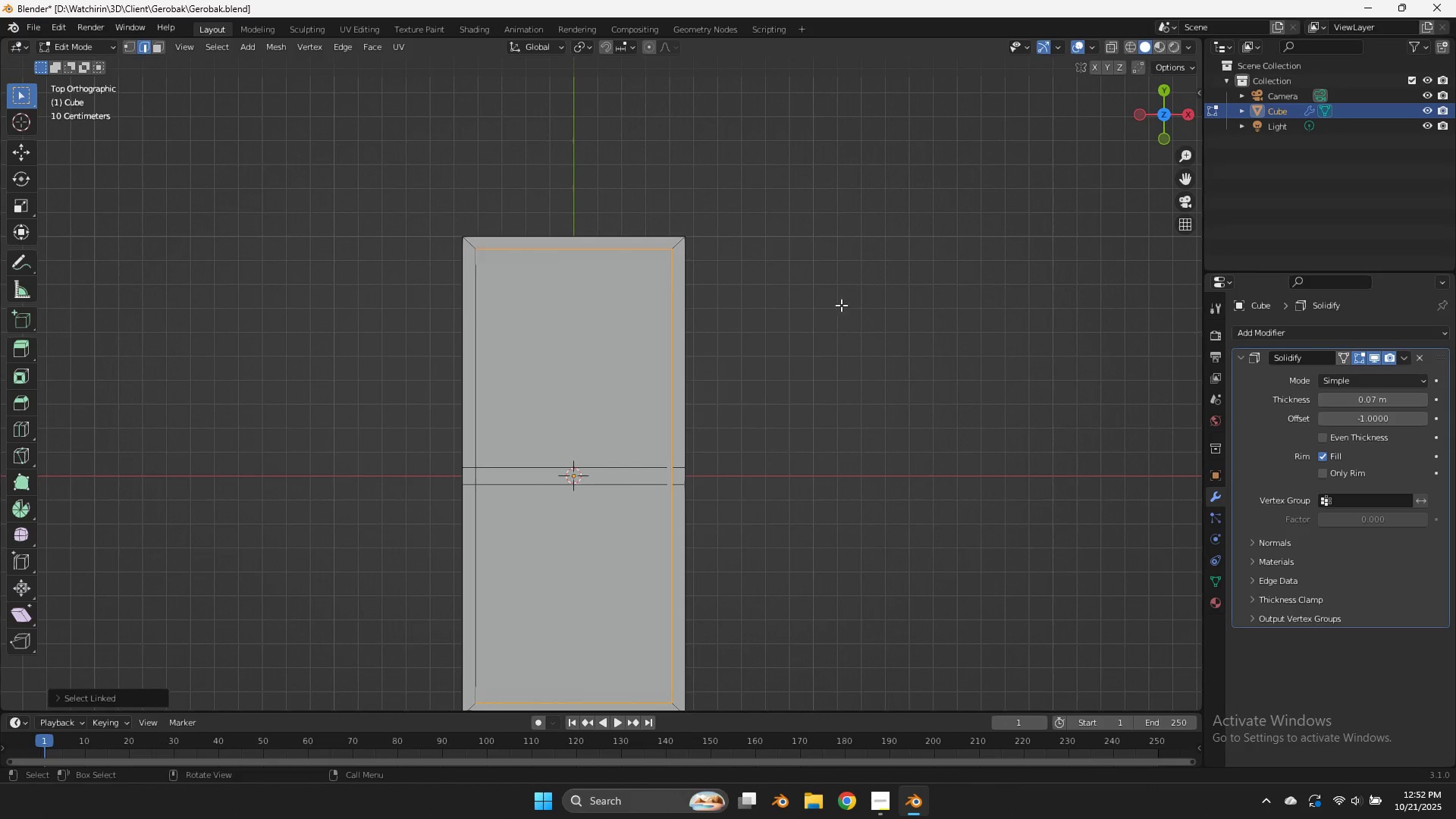 
key(R)
 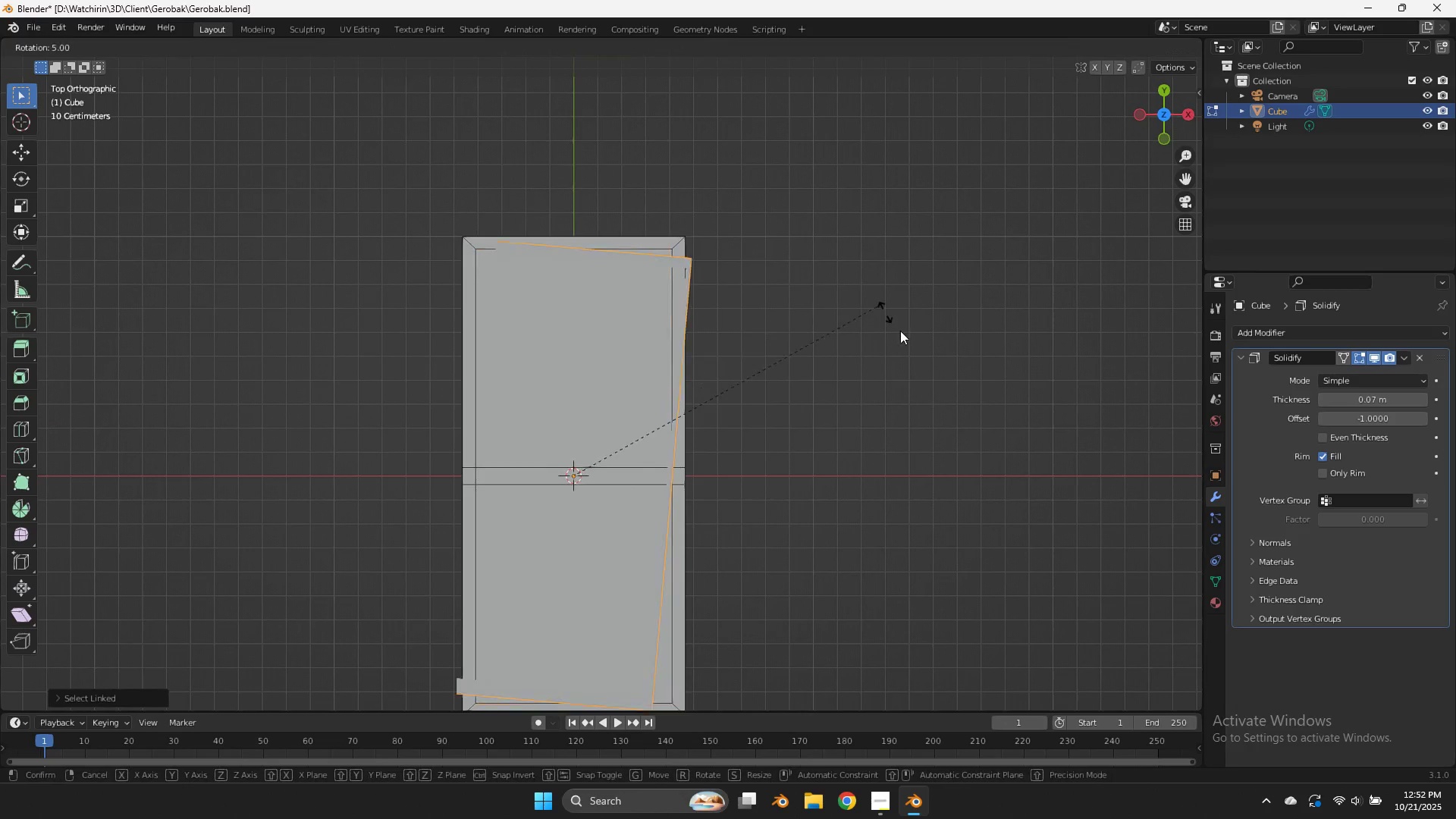 
hold_key(key=ControlLeft, duration=2.99)
double_click([375, 623])
 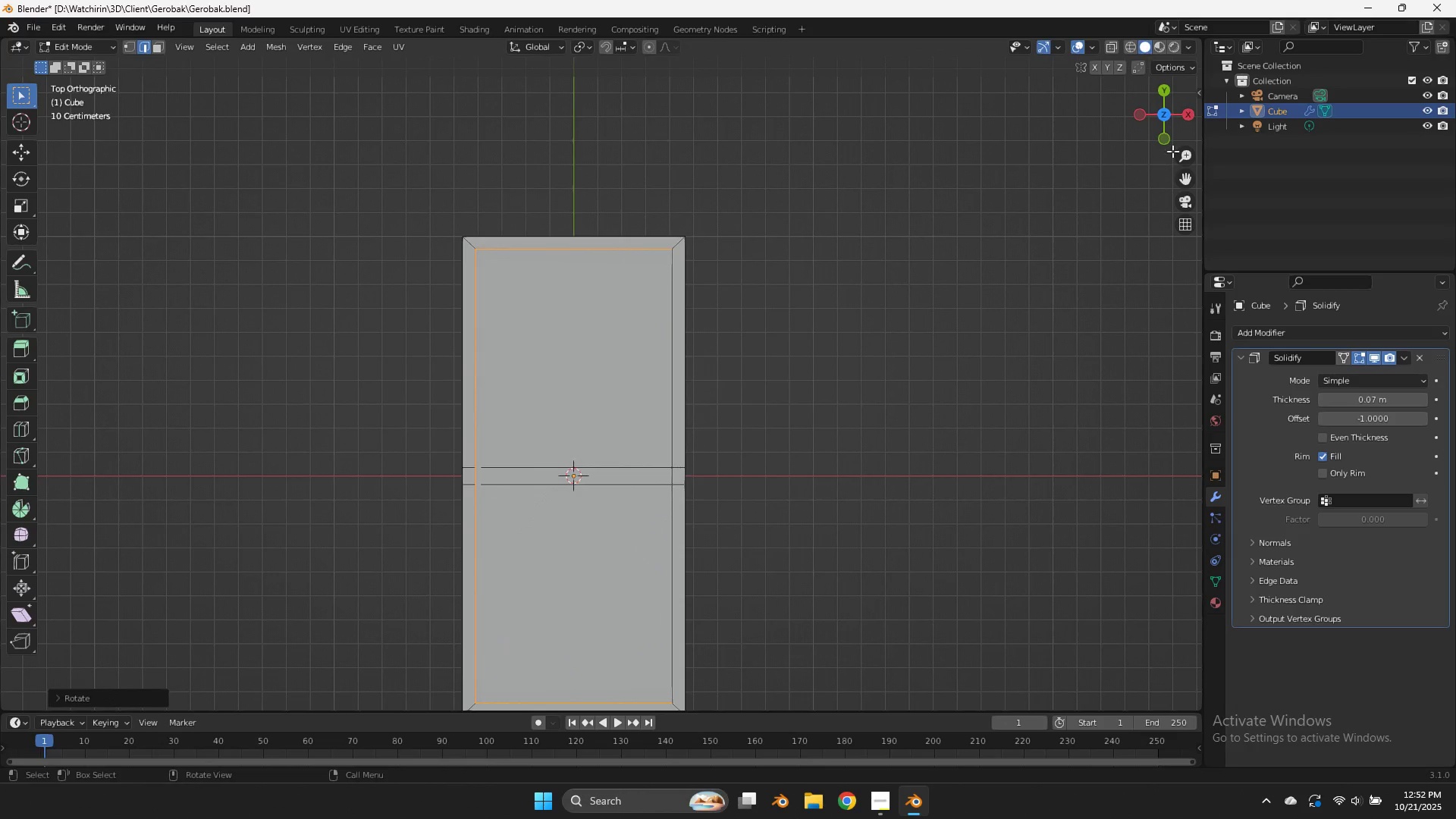 
left_click_drag(start_coordinate=[1172, 137], to_coordinate=[1054, 645])
 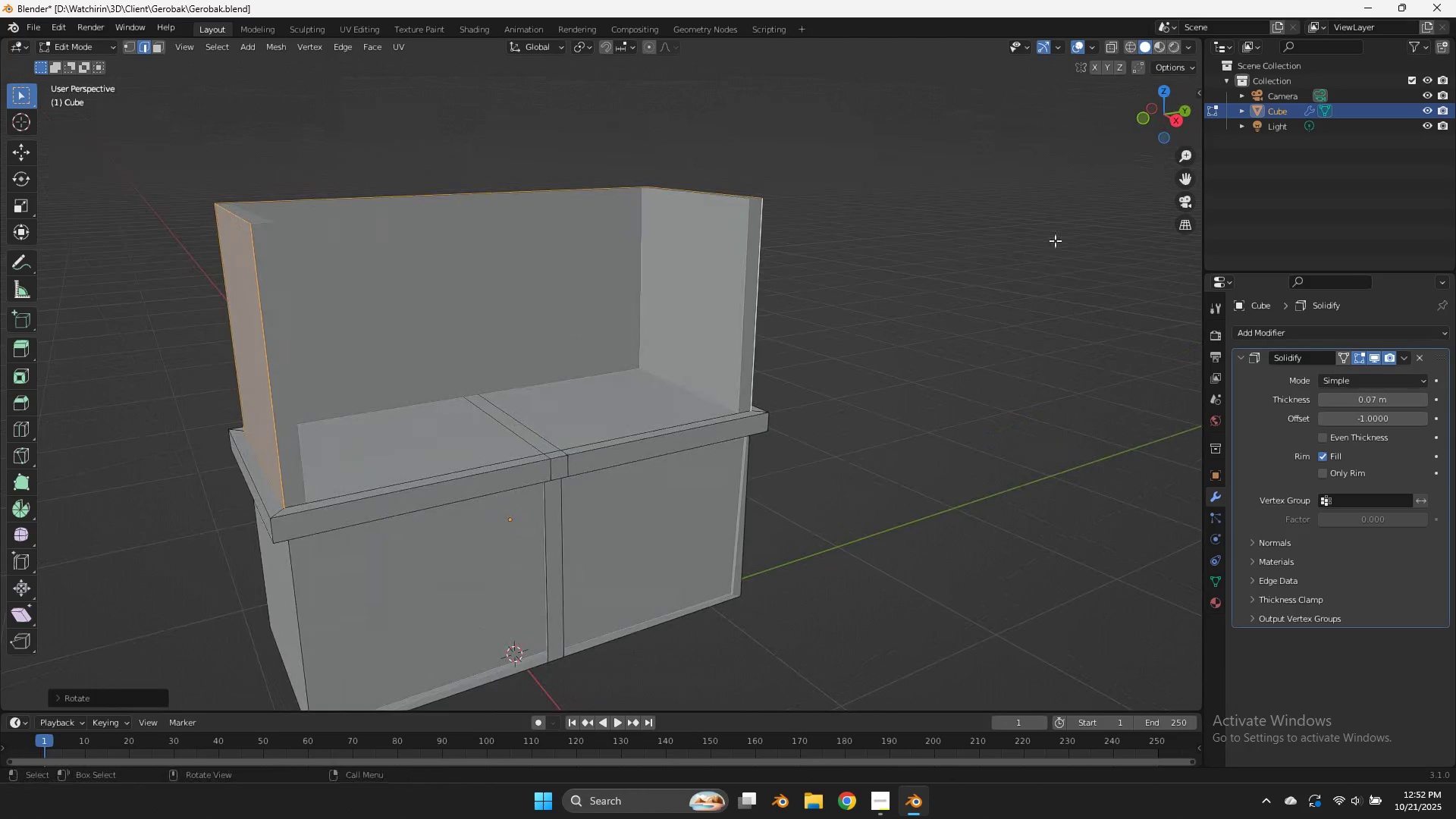 
key(Tab)
 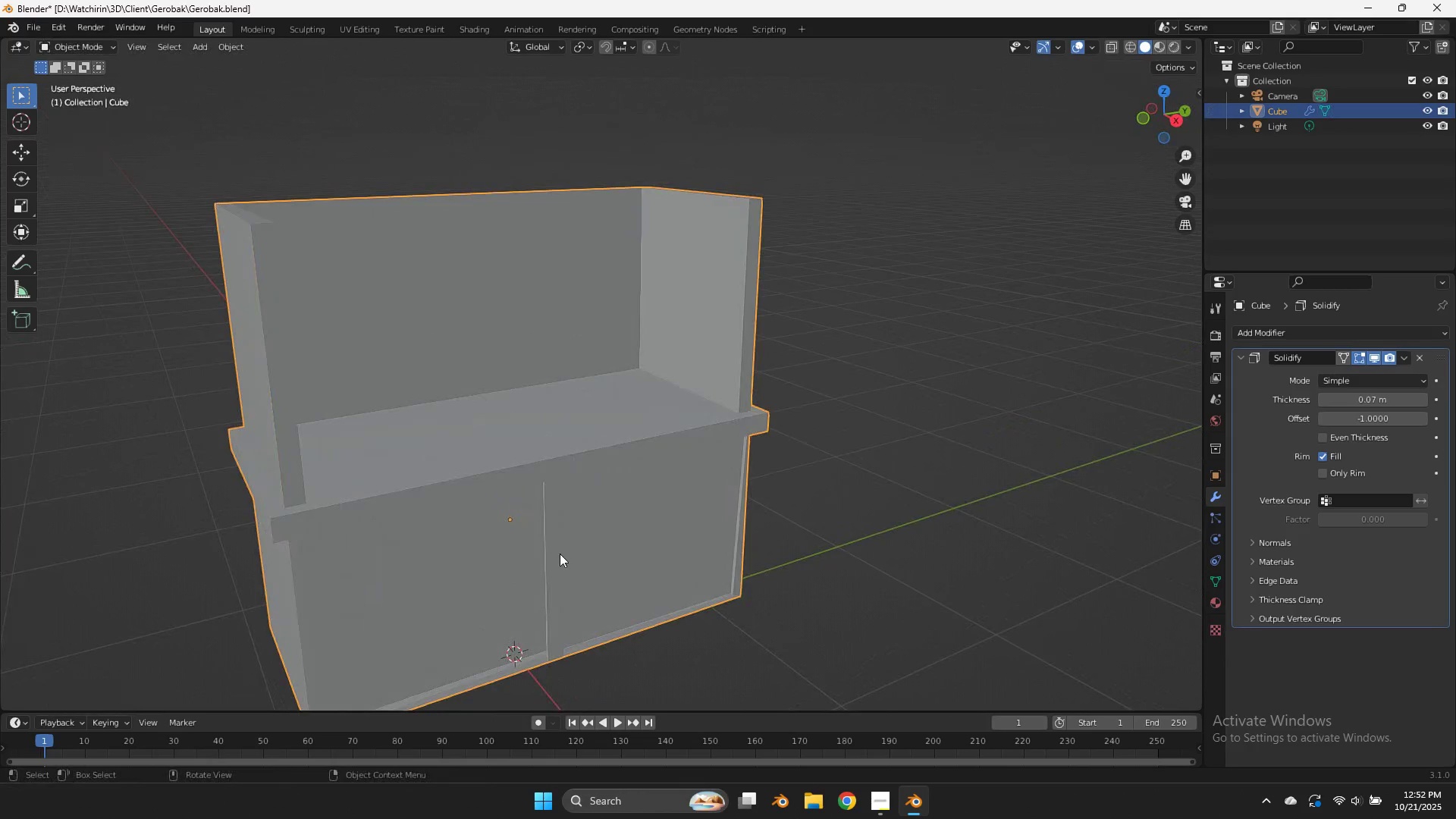 
key(Tab)
 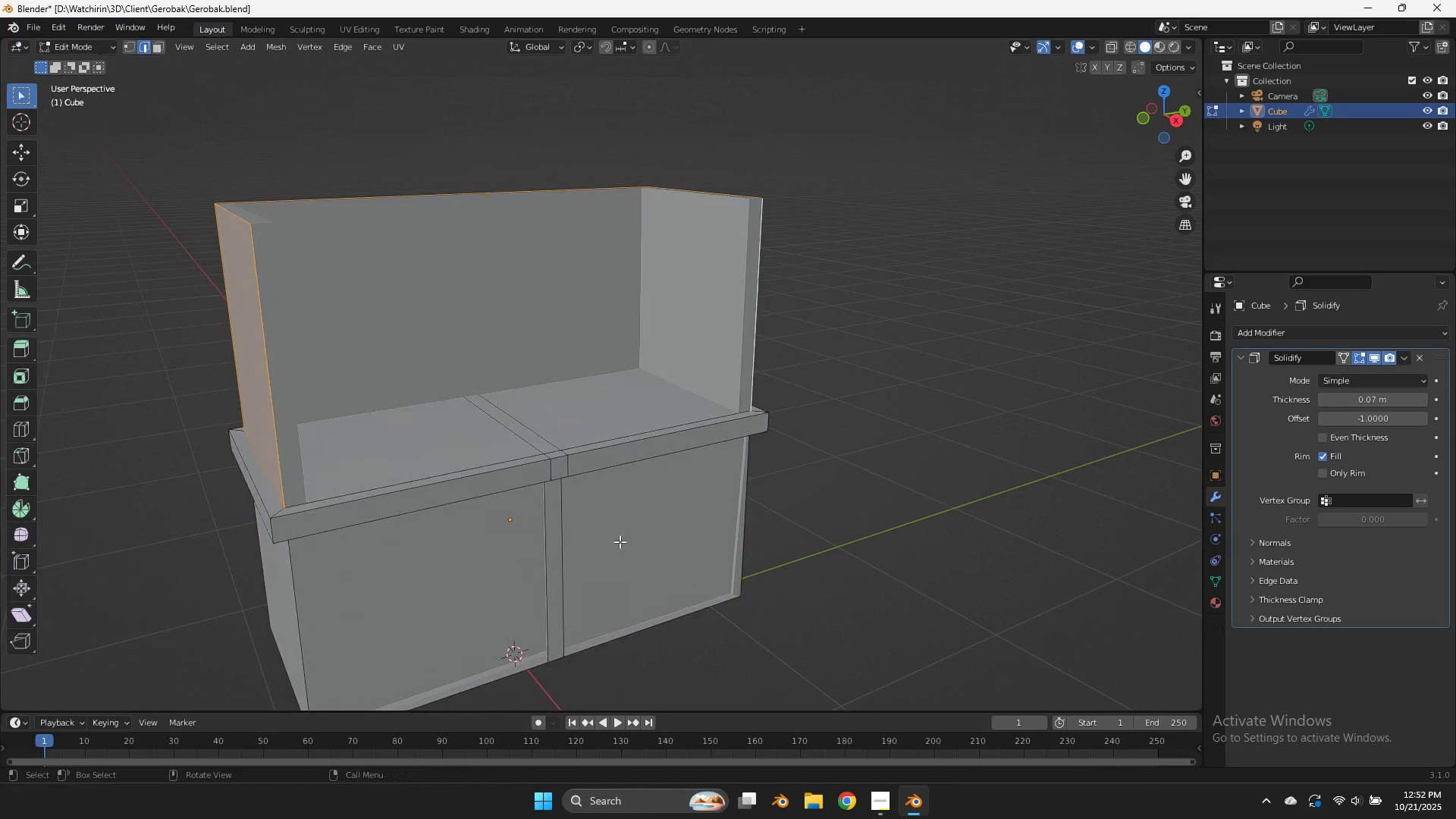 
left_click([620, 541])
 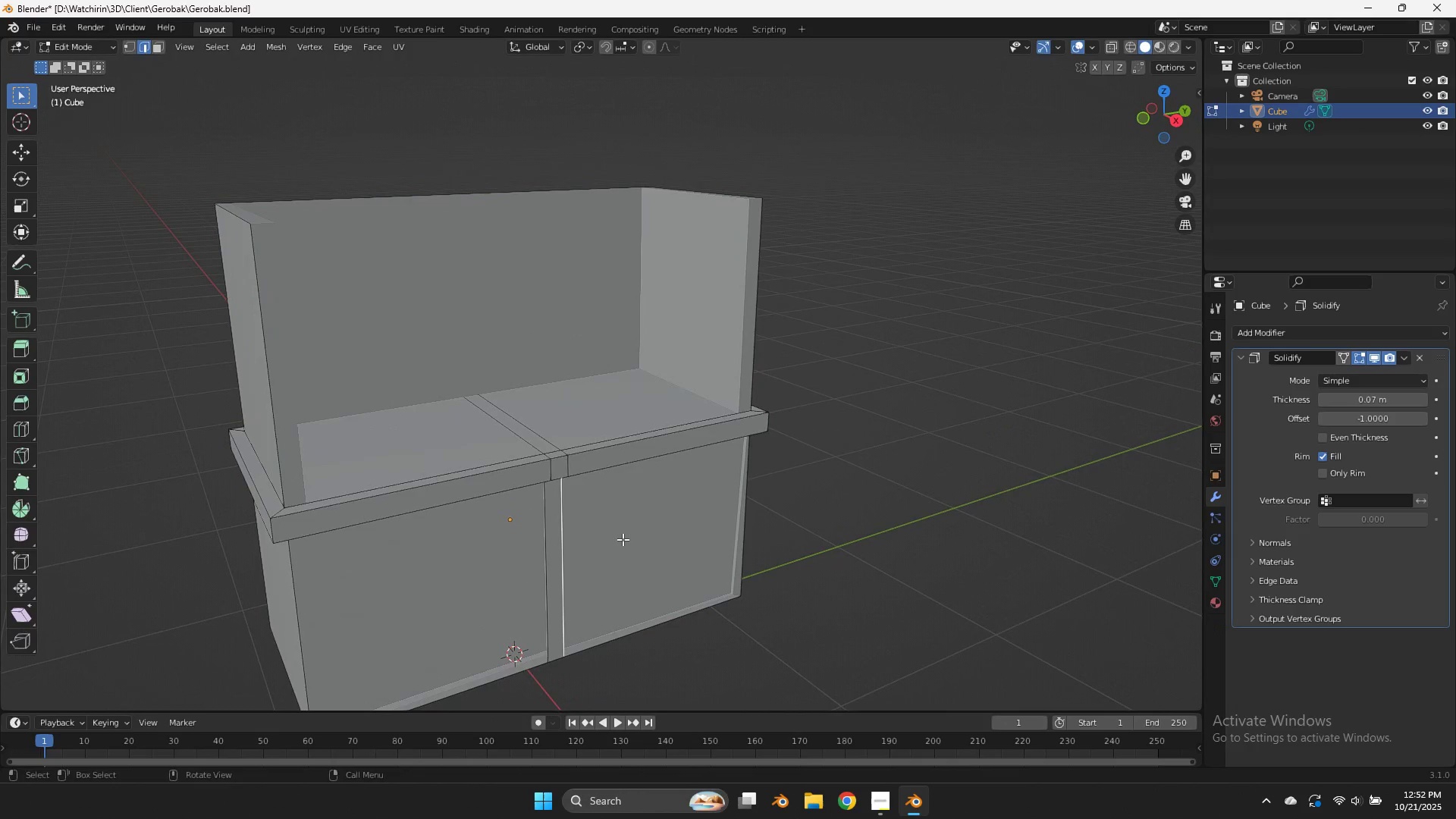 
key(K)
 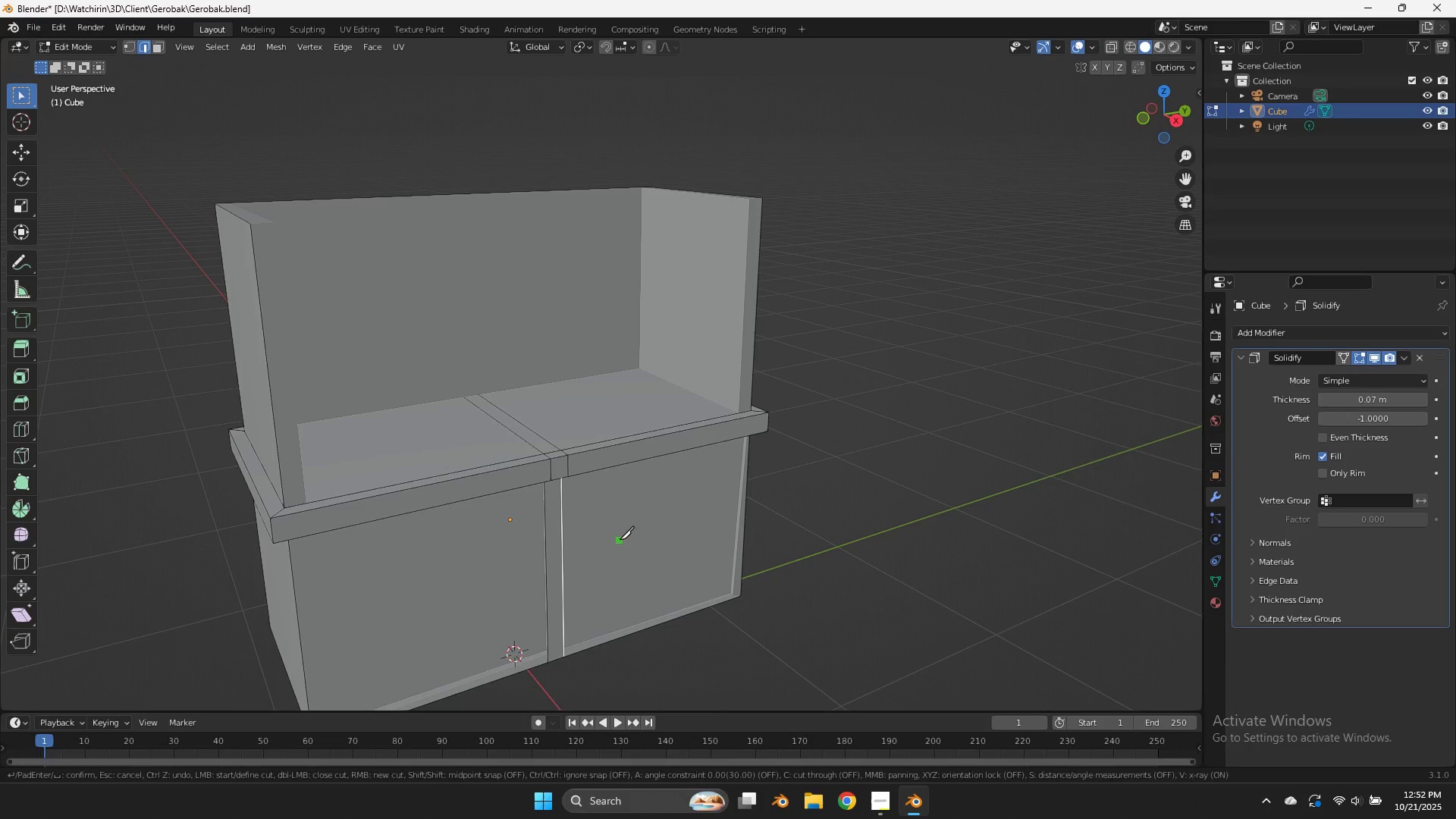 
right_click([620, 539])
 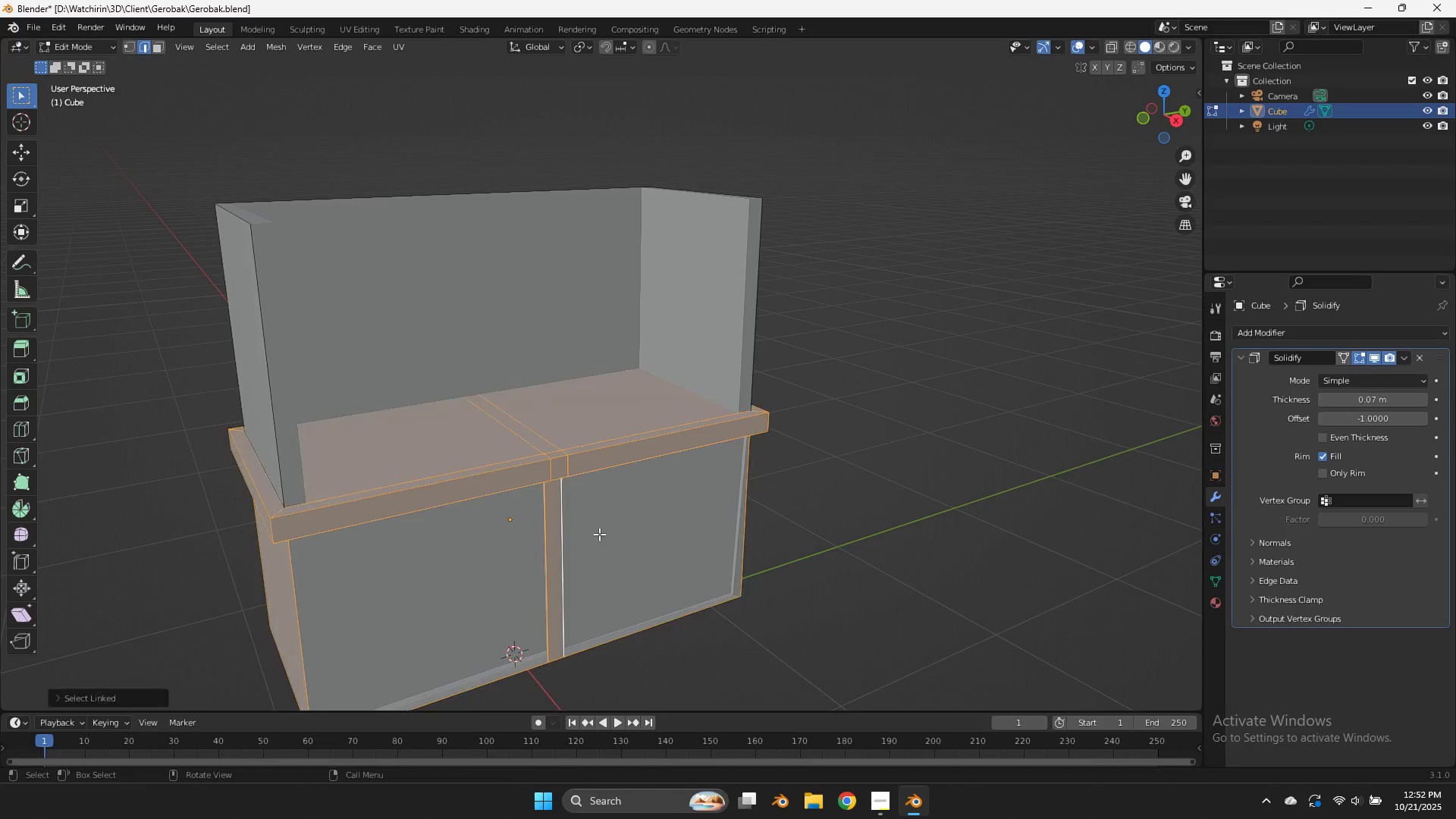 
key(L)
 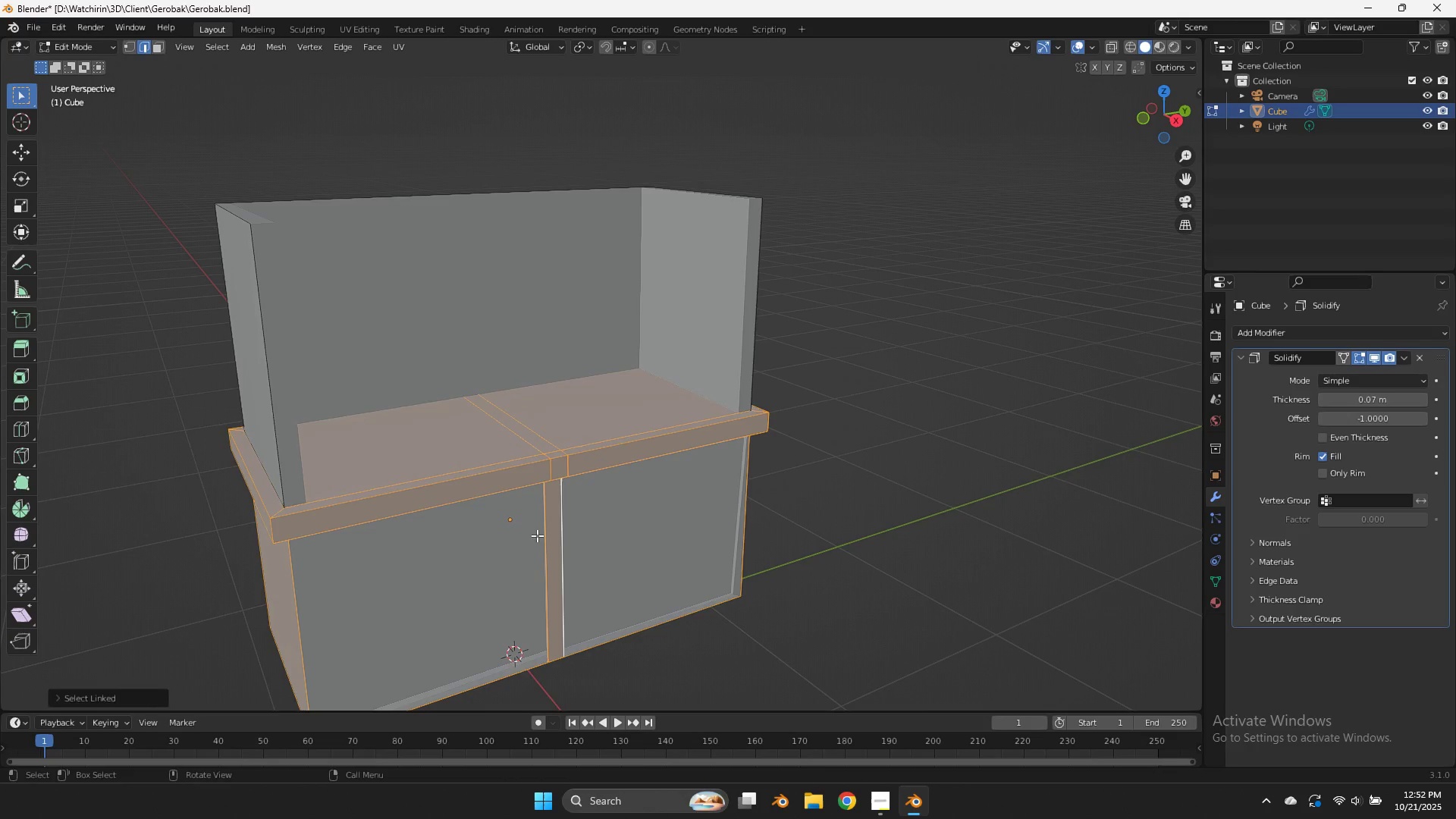 
left_click([532, 534])
 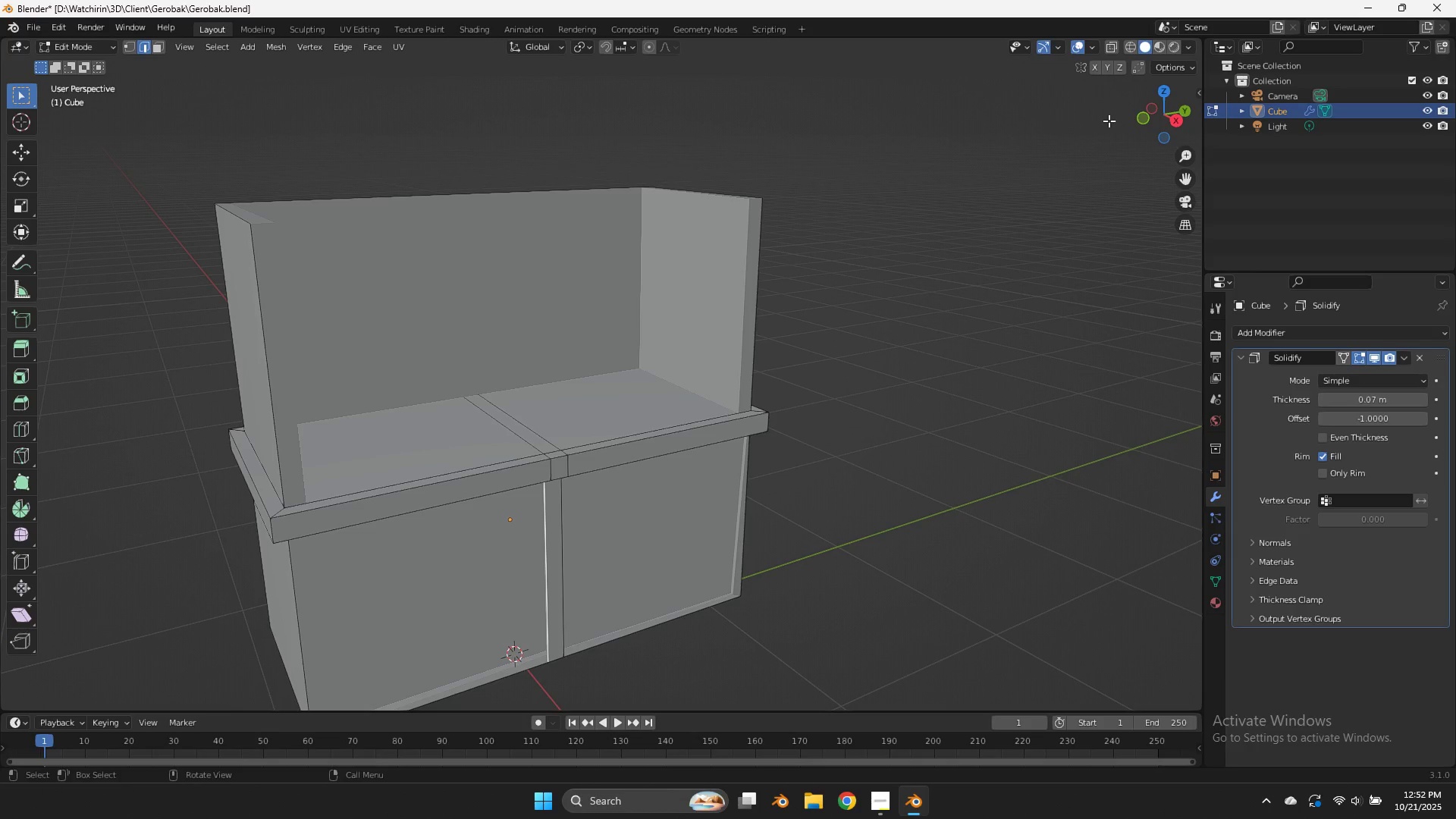 
key(Tab)
 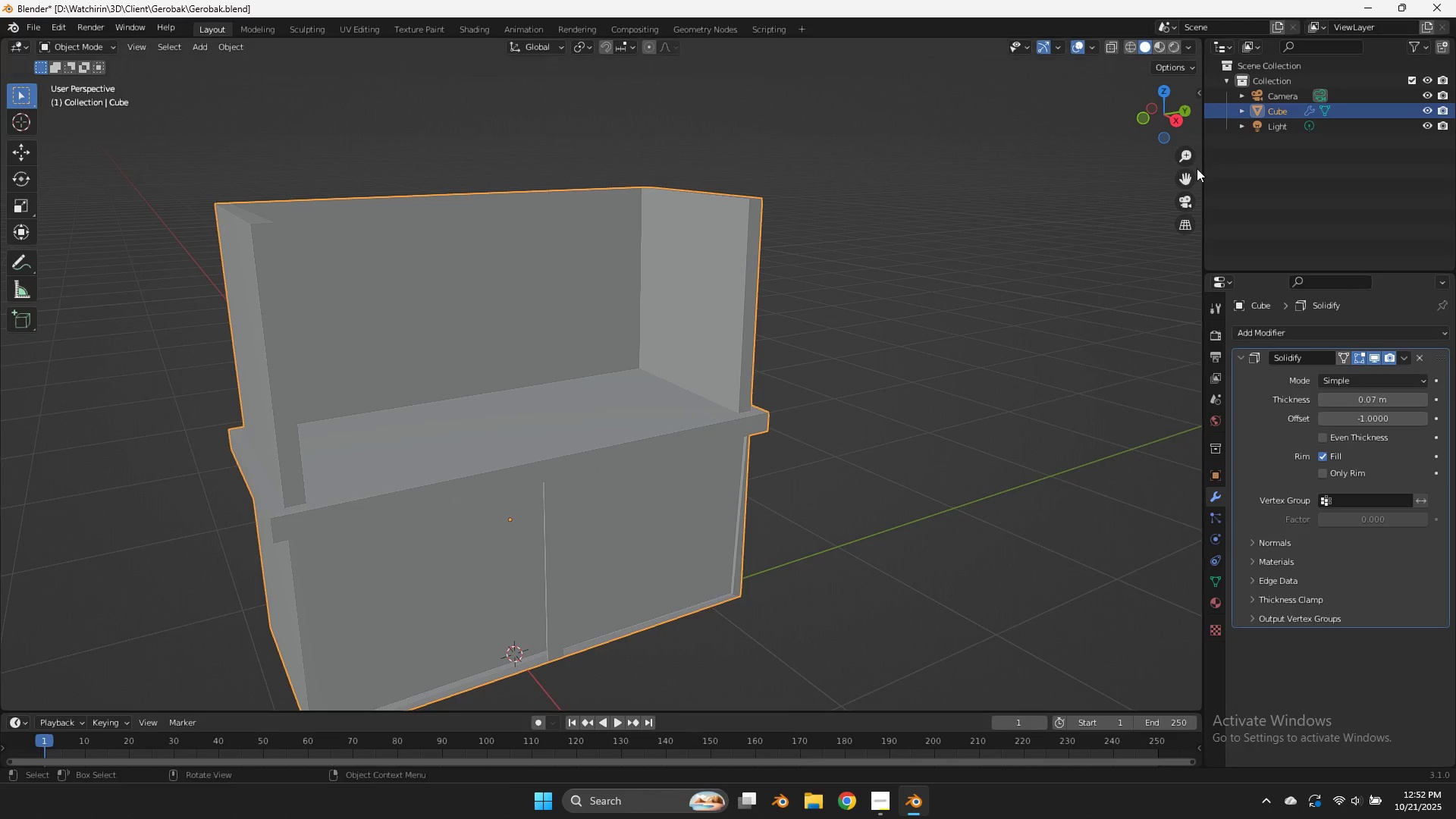 
left_click_drag(start_coordinate=[1191, 173], to_coordinate=[3, 229])
 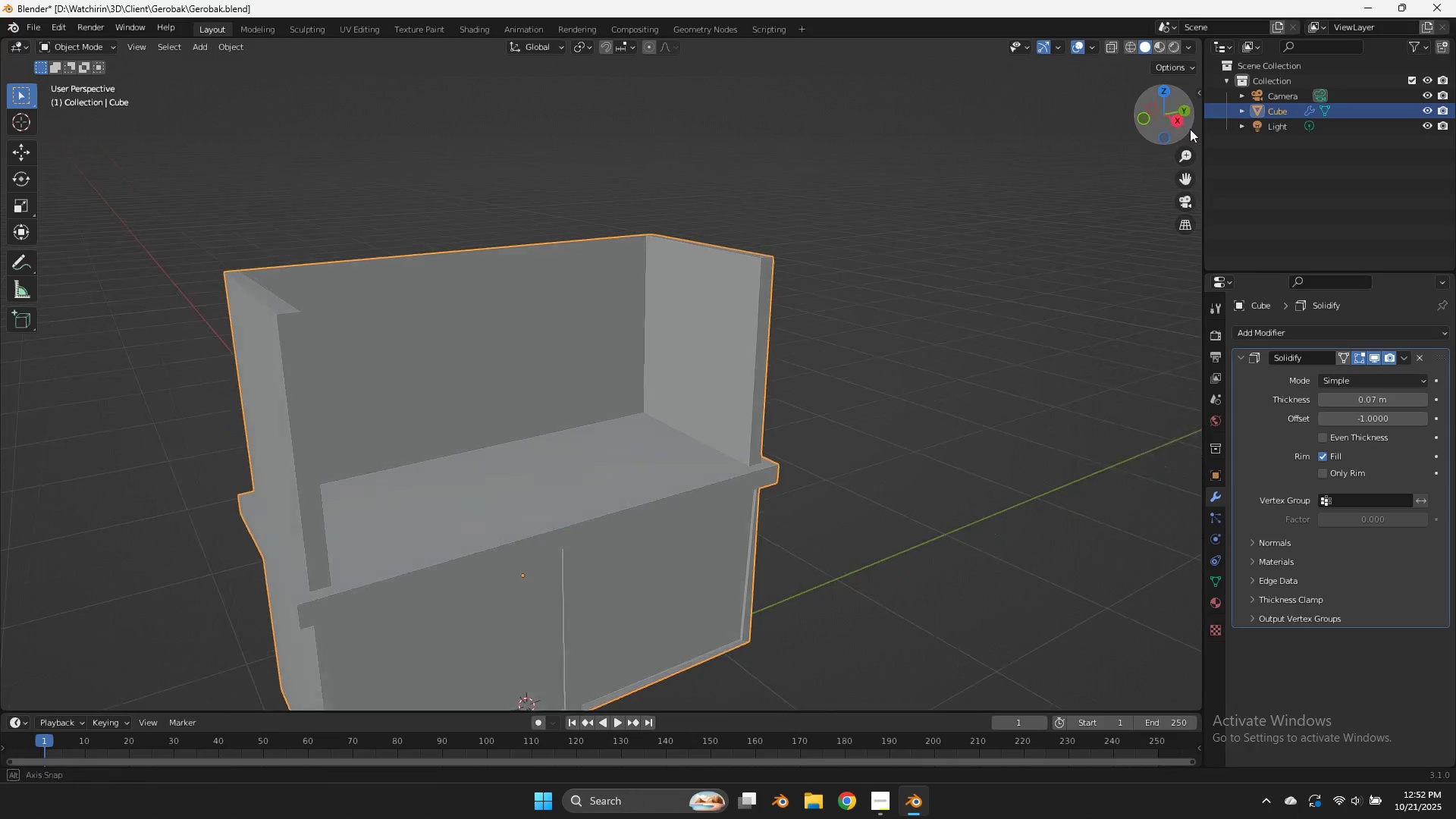 
left_click_drag(start_coordinate=[1179, 125], to_coordinate=[1191, 130])
 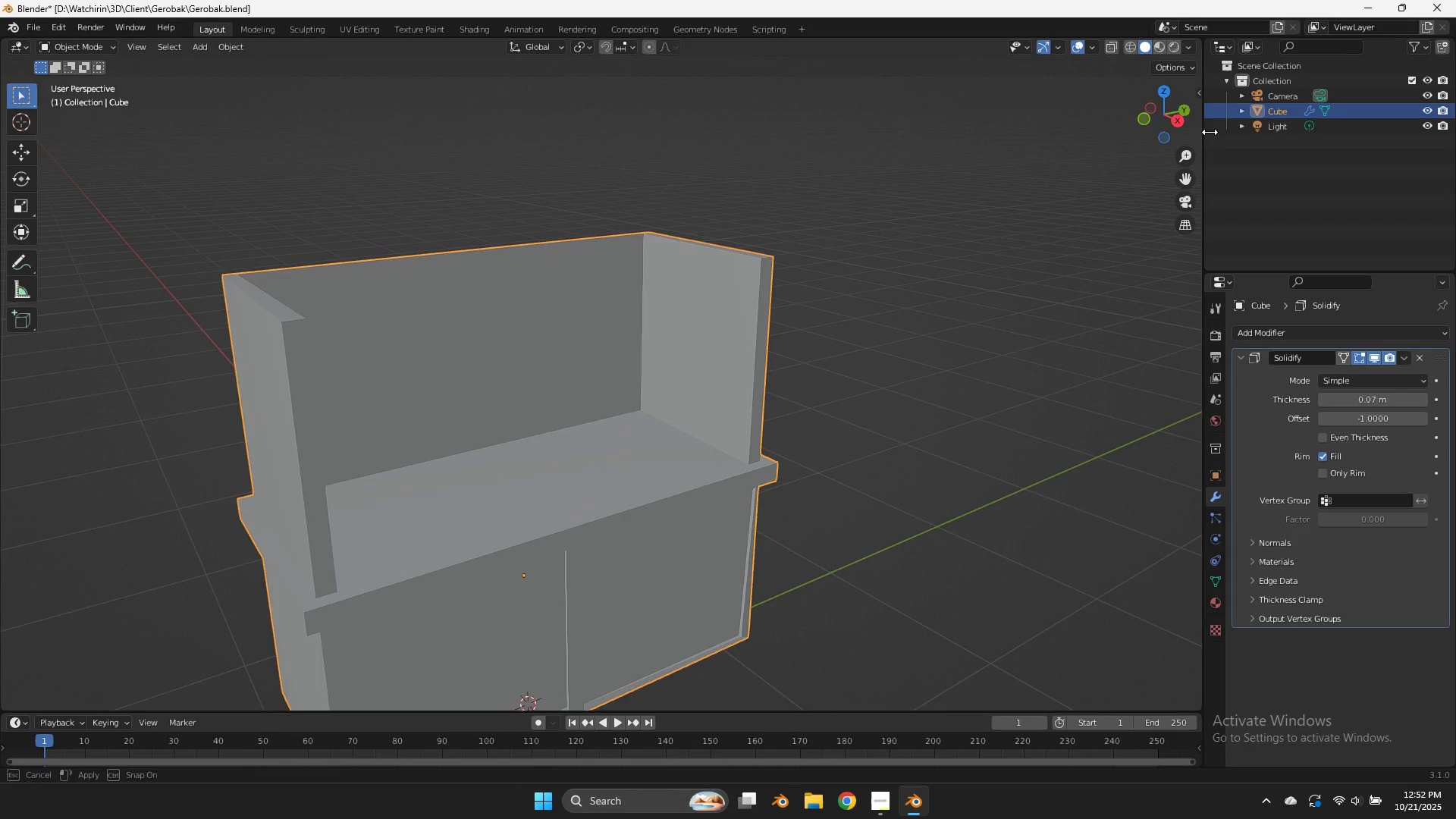 
left_click_drag(start_coordinate=[1205, 130], to_coordinate=[1212, 132])
 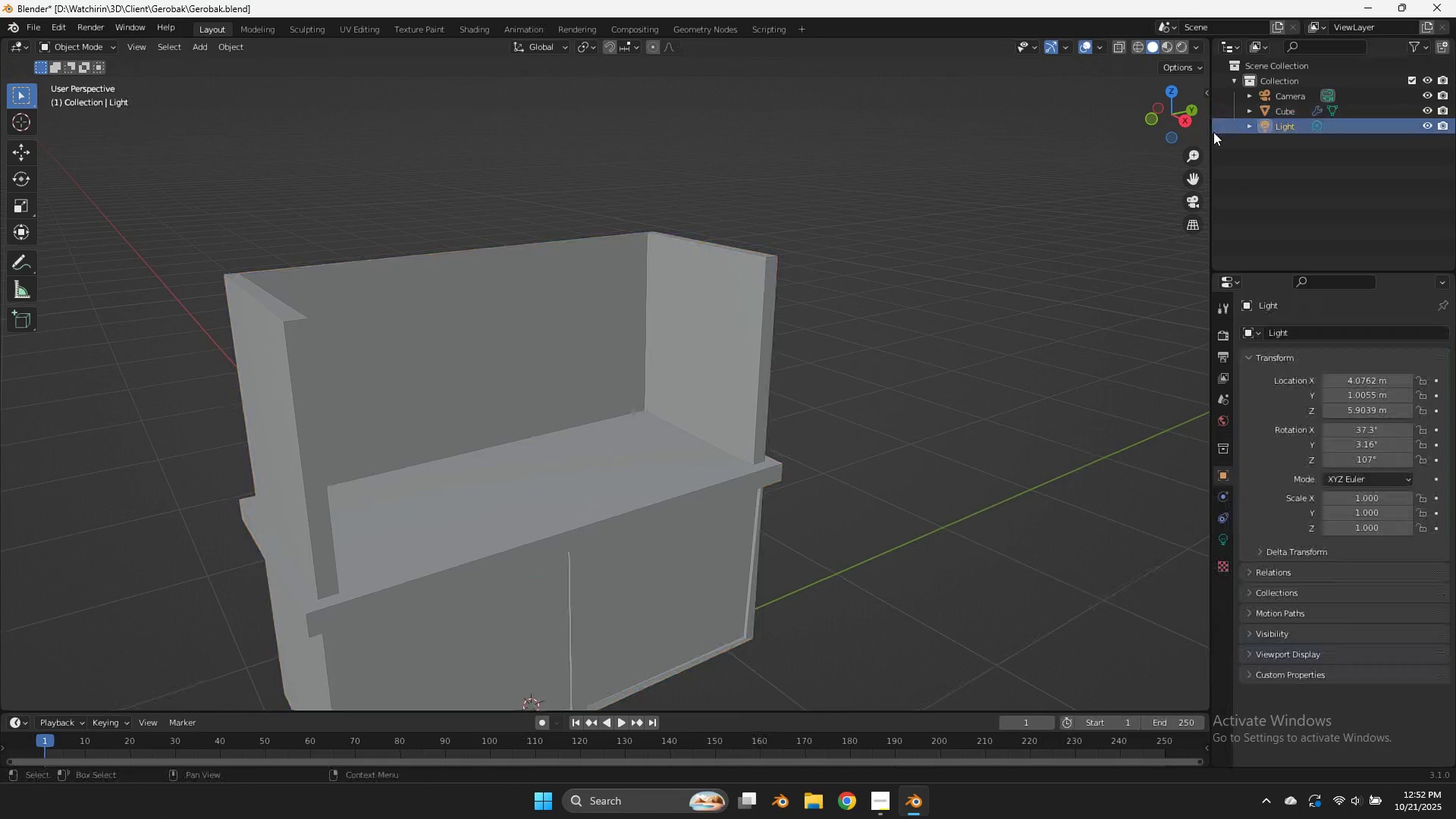 
triple_click([1215, 133])
 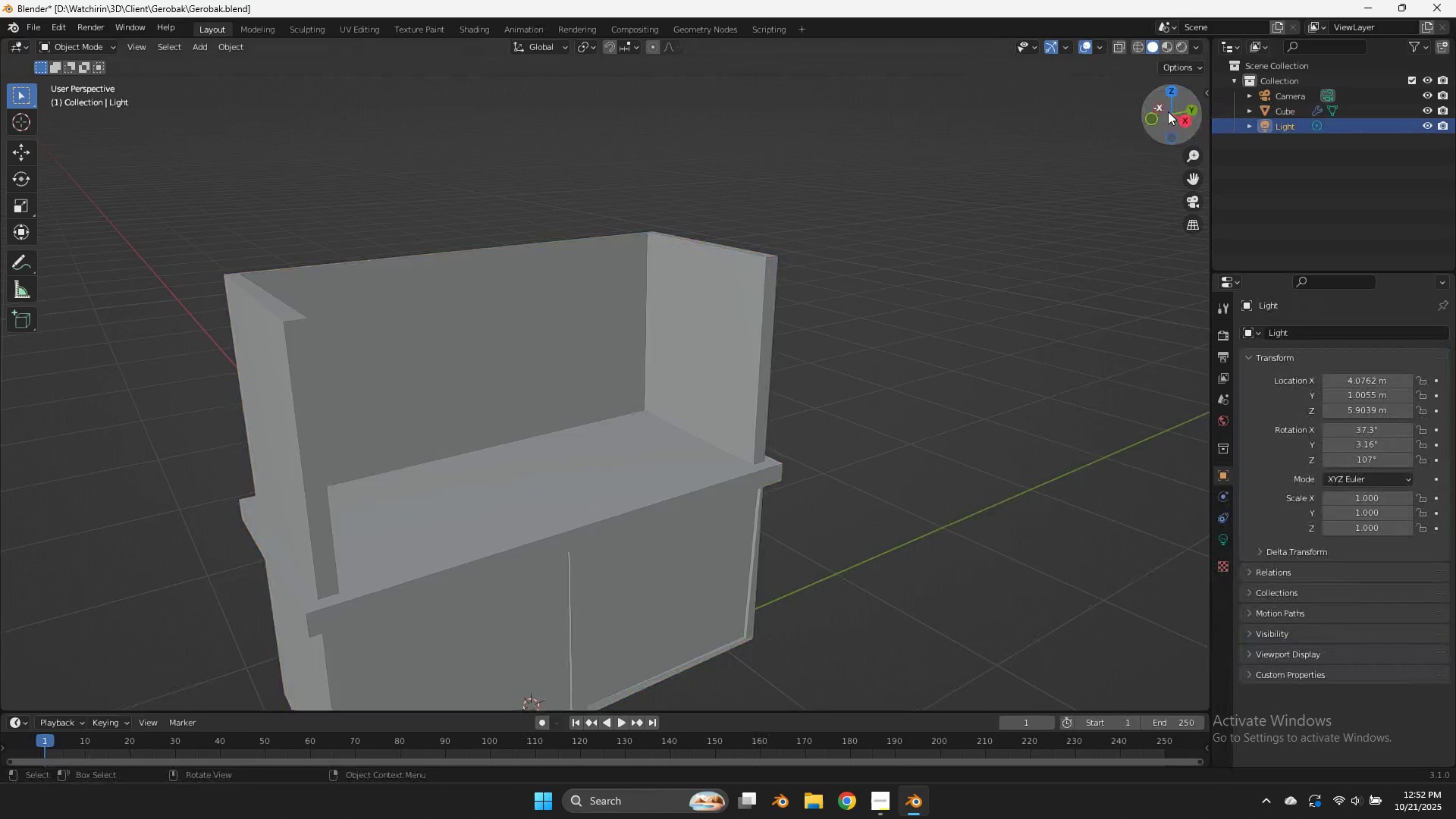 
left_click_drag(start_coordinate=[1169, 111], to_coordinate=[9, 114])
 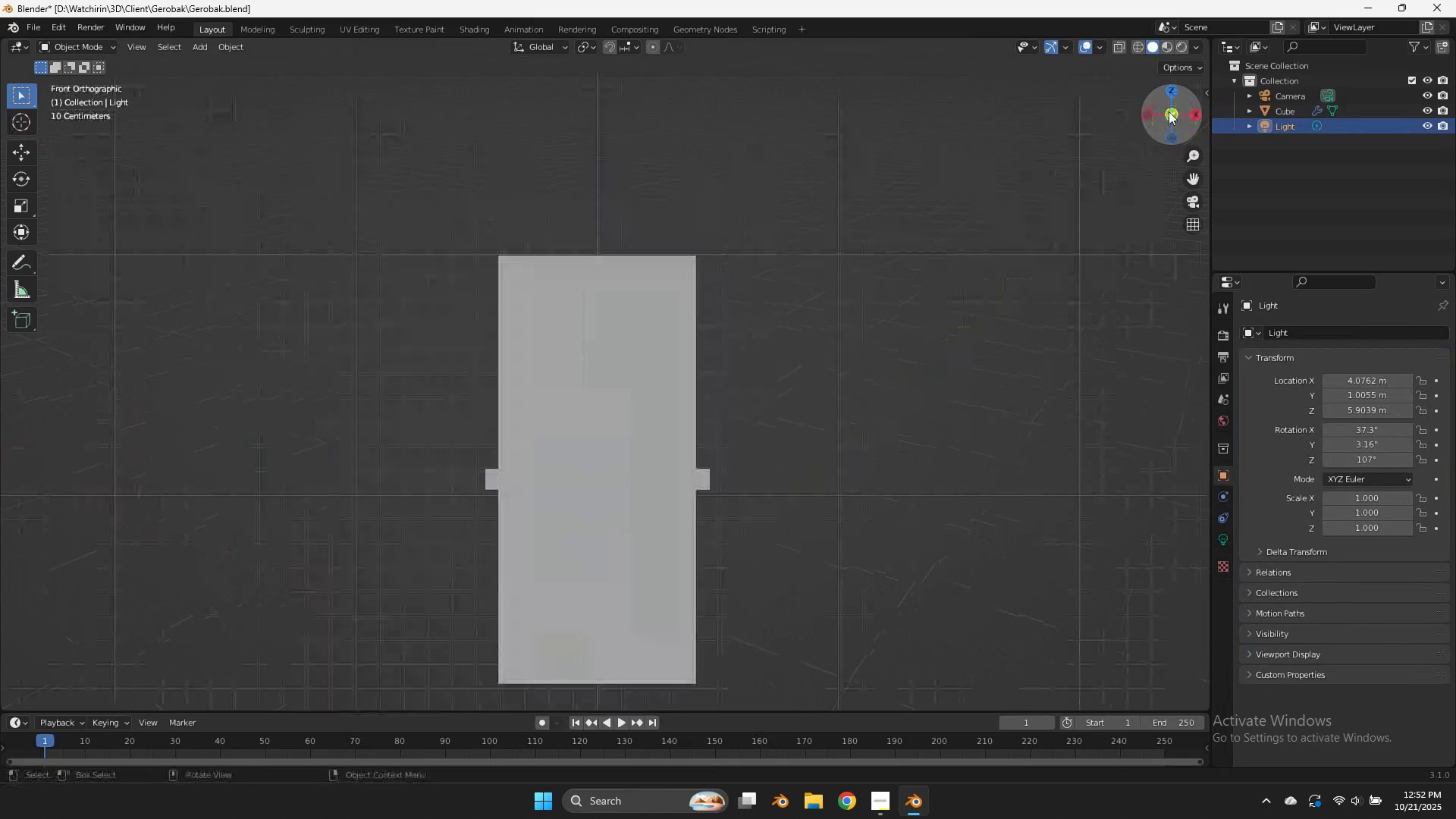 
left_click([1169, 111])
 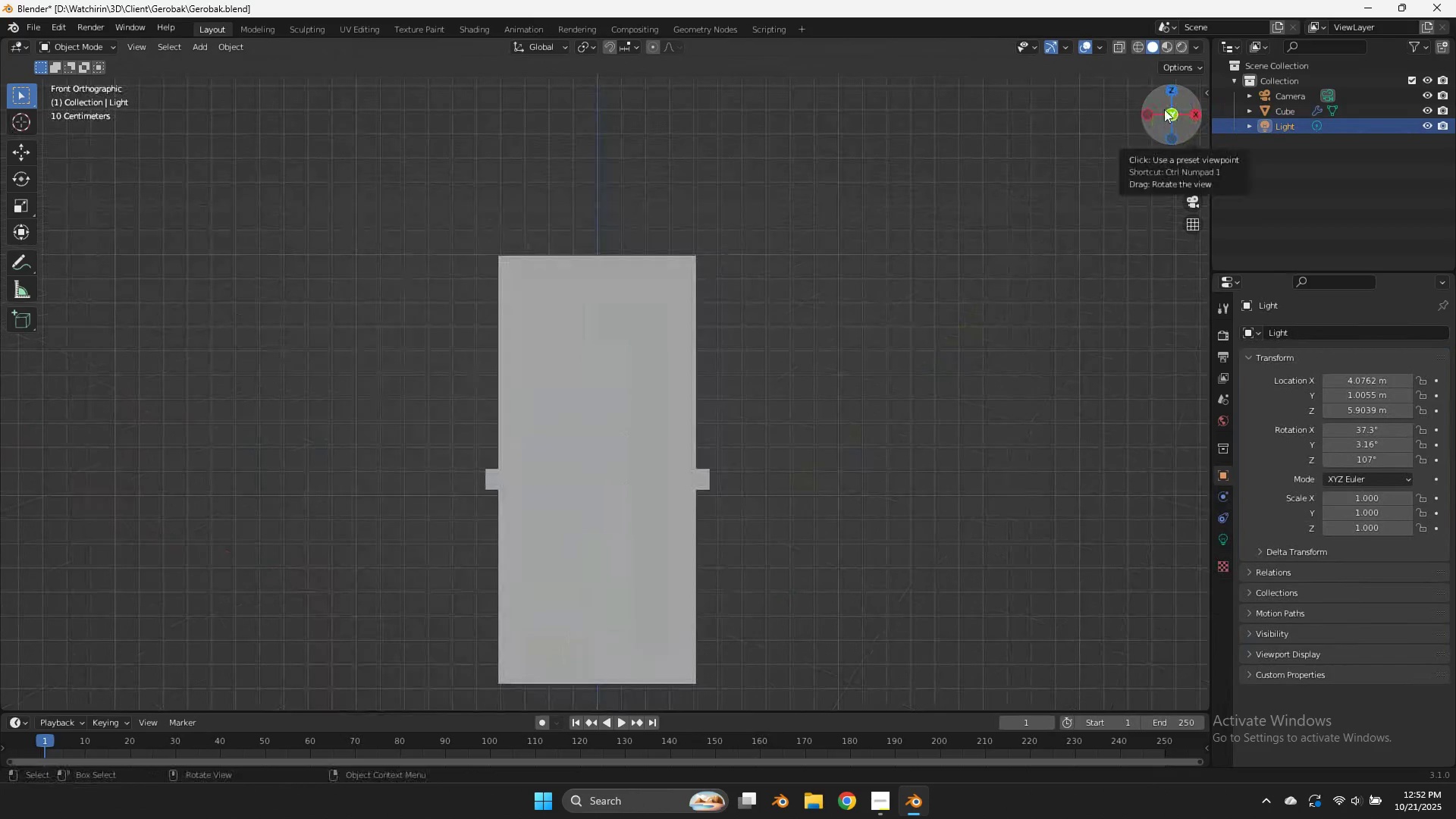 
left_click_drag(start_coordinate=[1157, 111], to_coordinate=[1018, 157])
 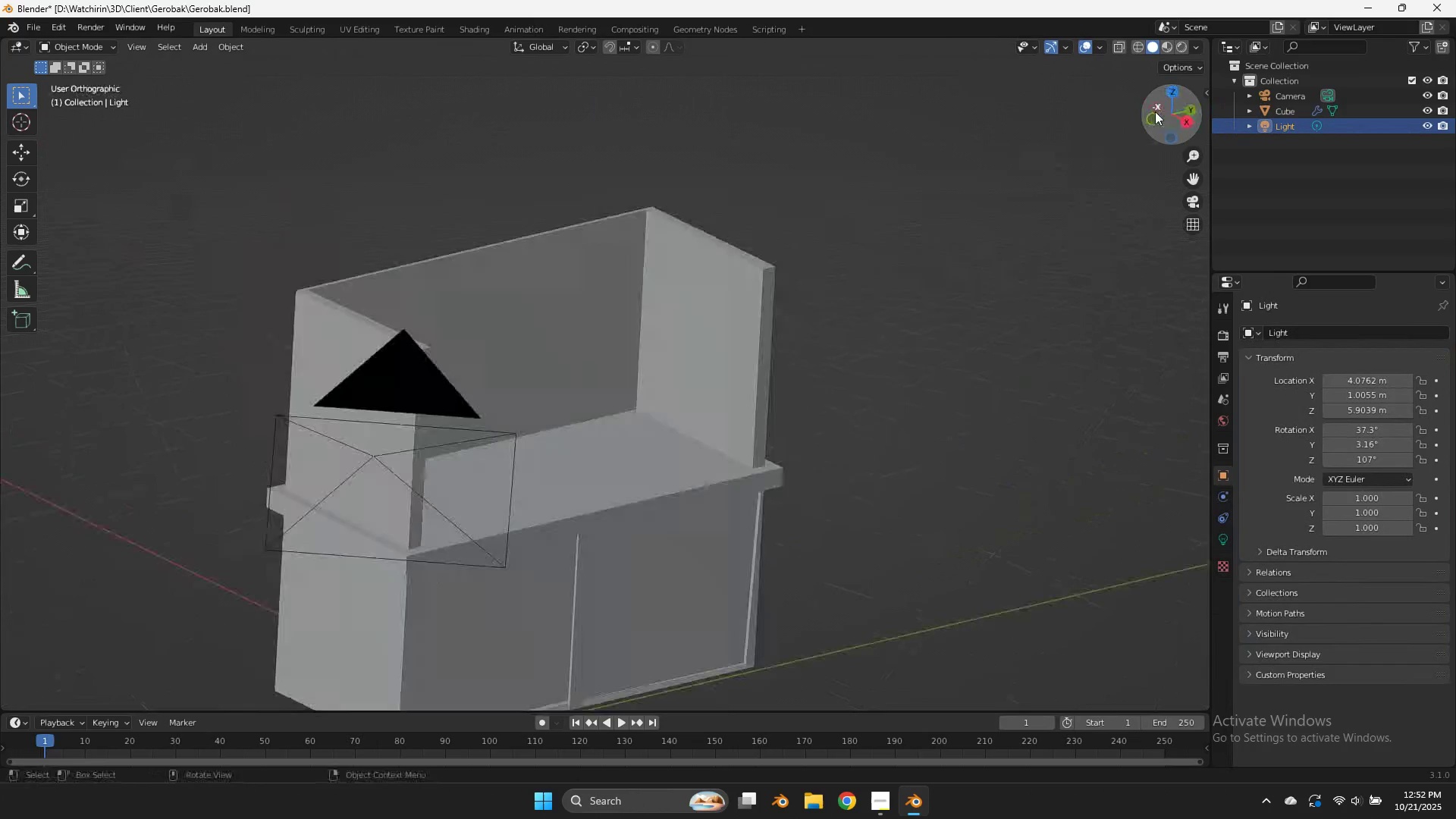 
double_click([1155, 111])
 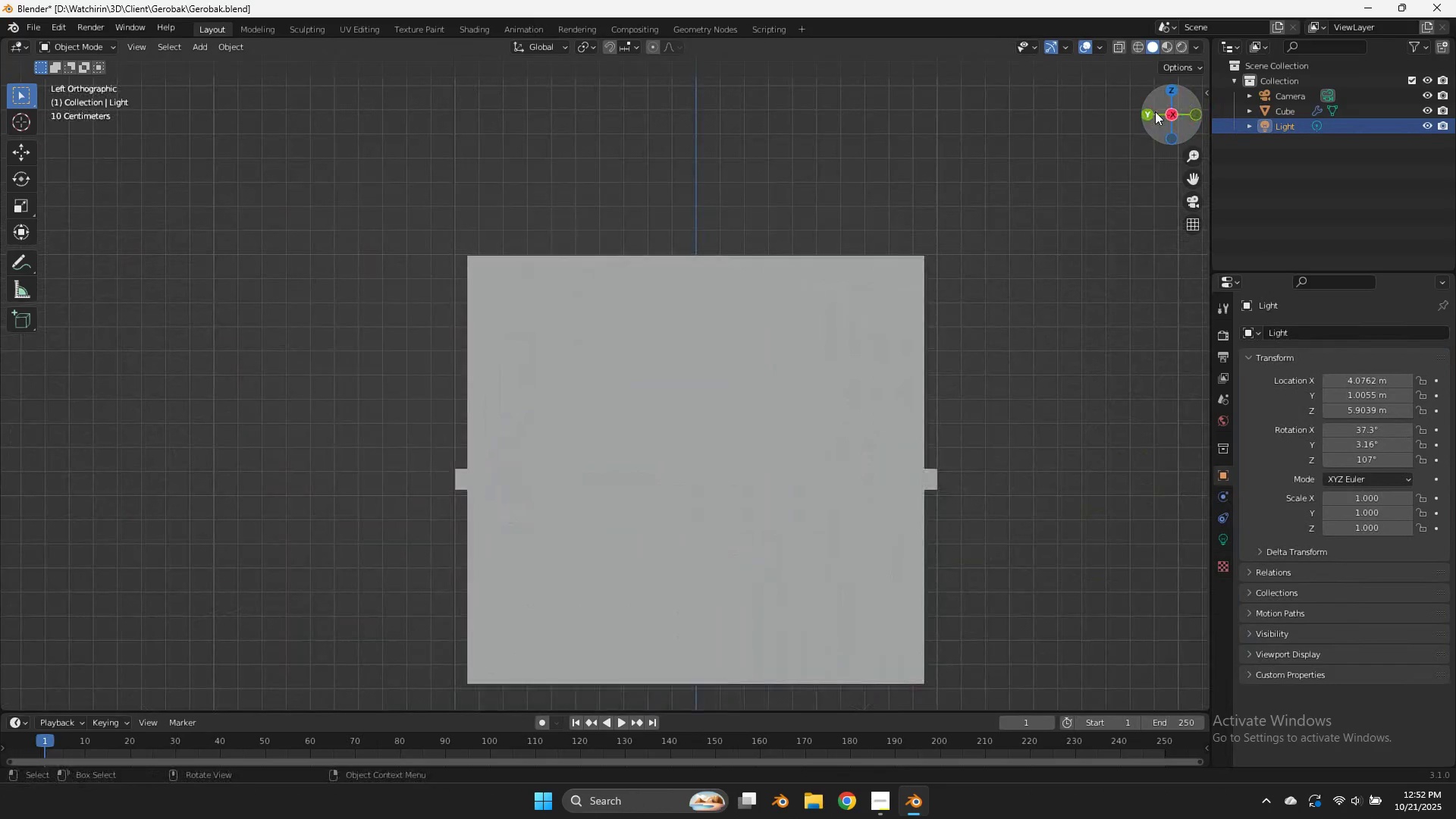 
left_click_drag(start_coordinate=[1155, 111], to_coordinate=[981, 154])
 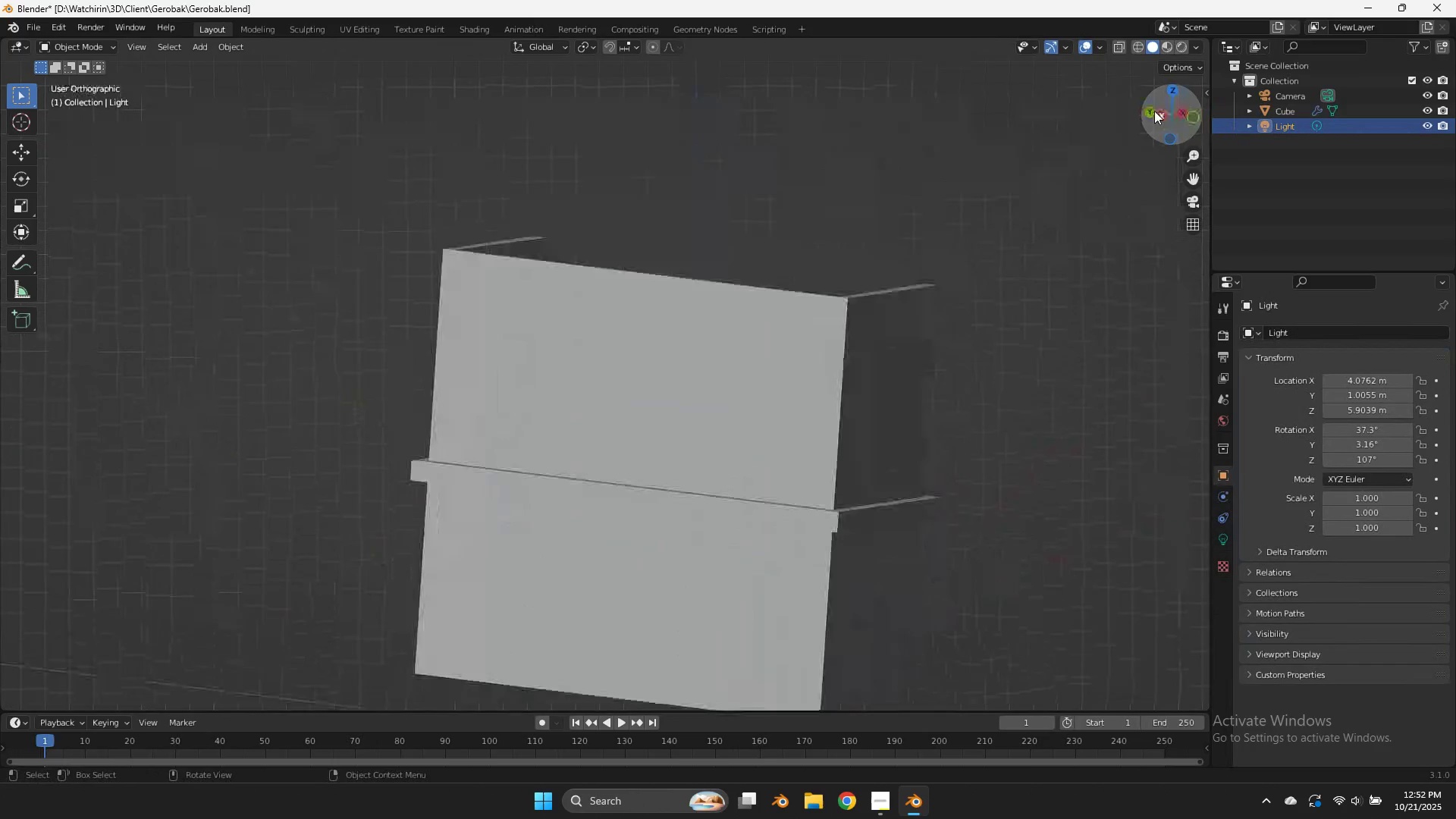 
double_click([1155, 111])
 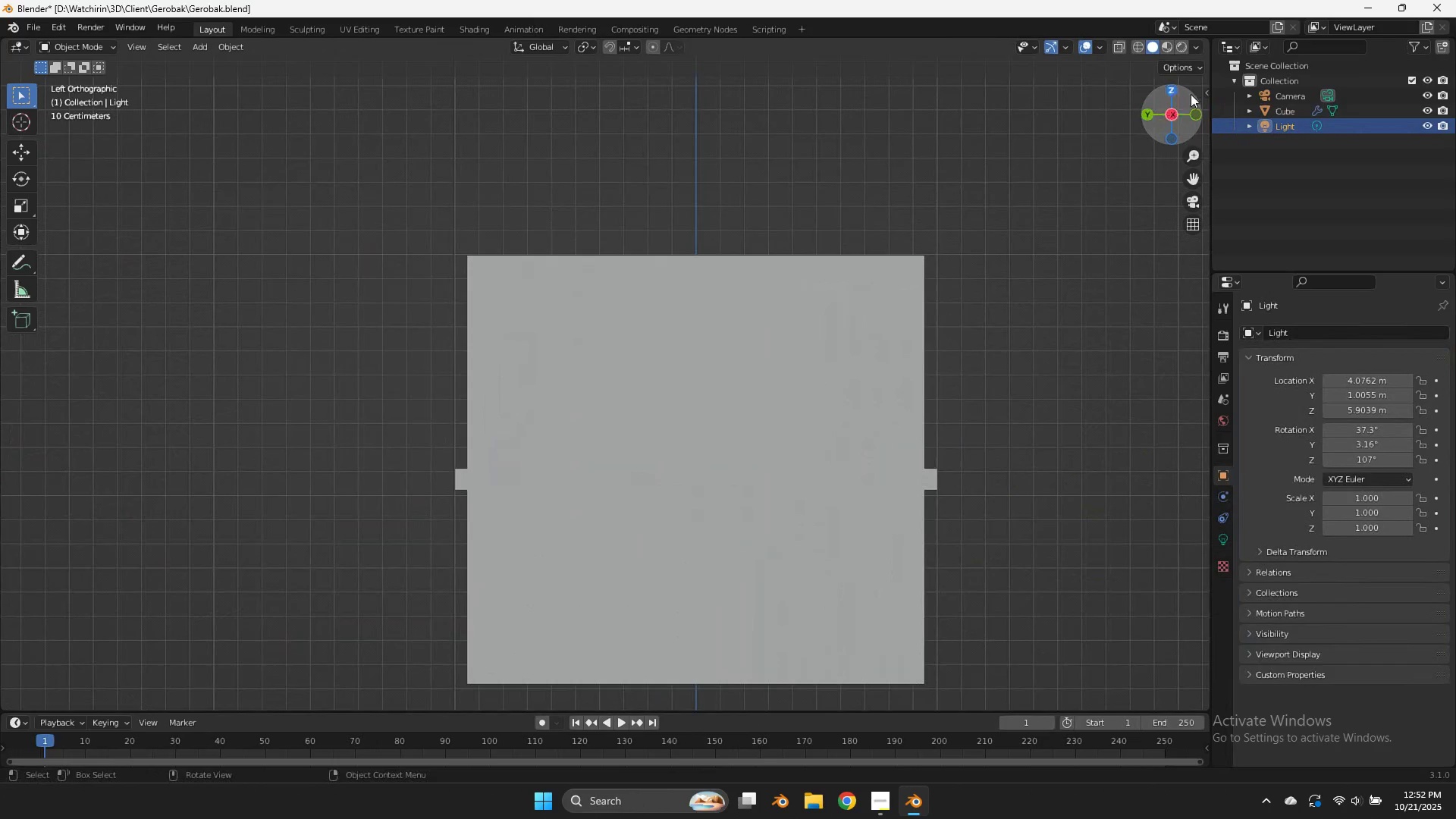 
left_click_drag(start_coordinate=[1191, 95], to_coordinate=[872, 123])
 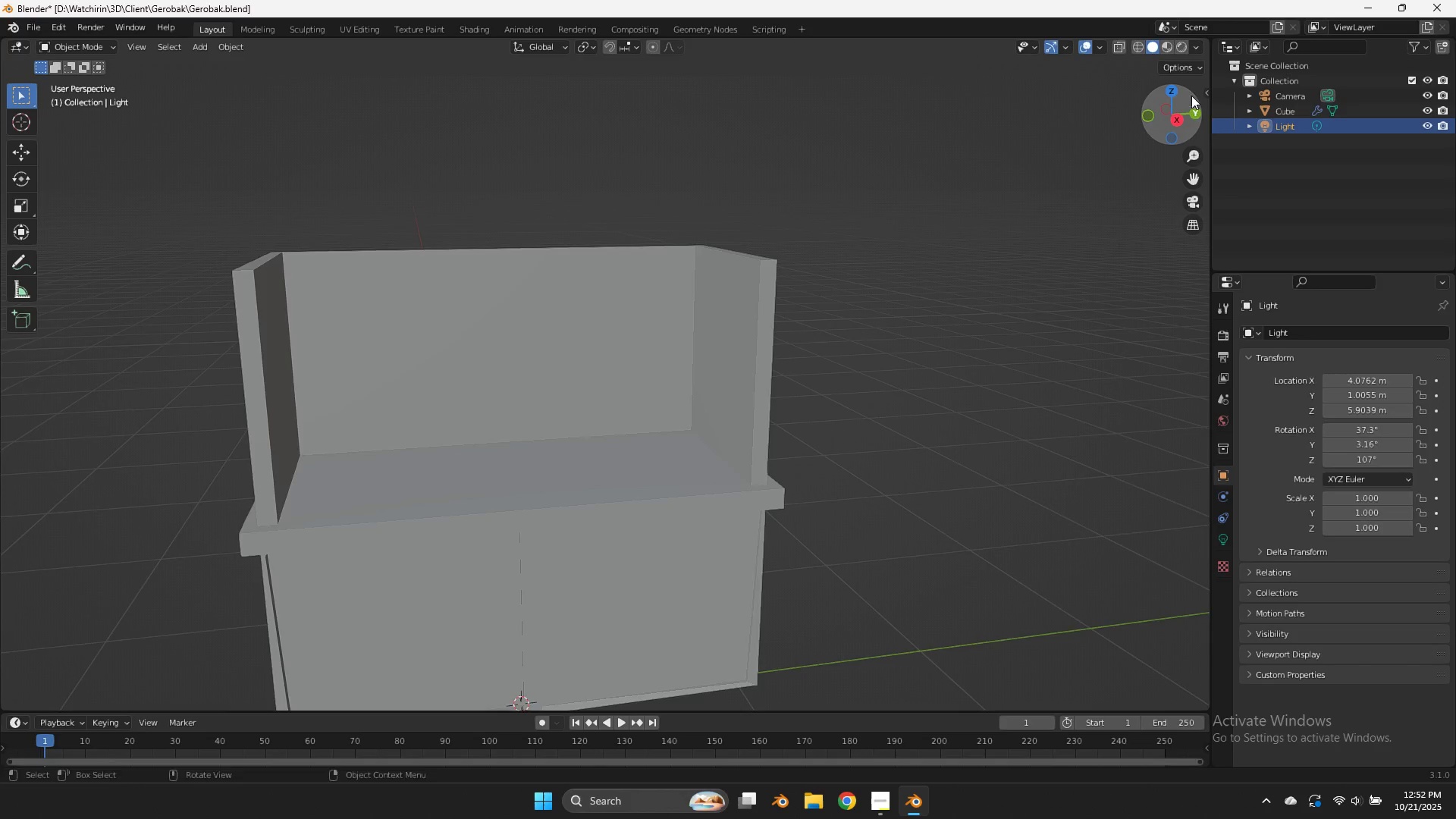 
left_click_drag(start_coordinate=[1195, 99], to_coordinate=[24, 130])
 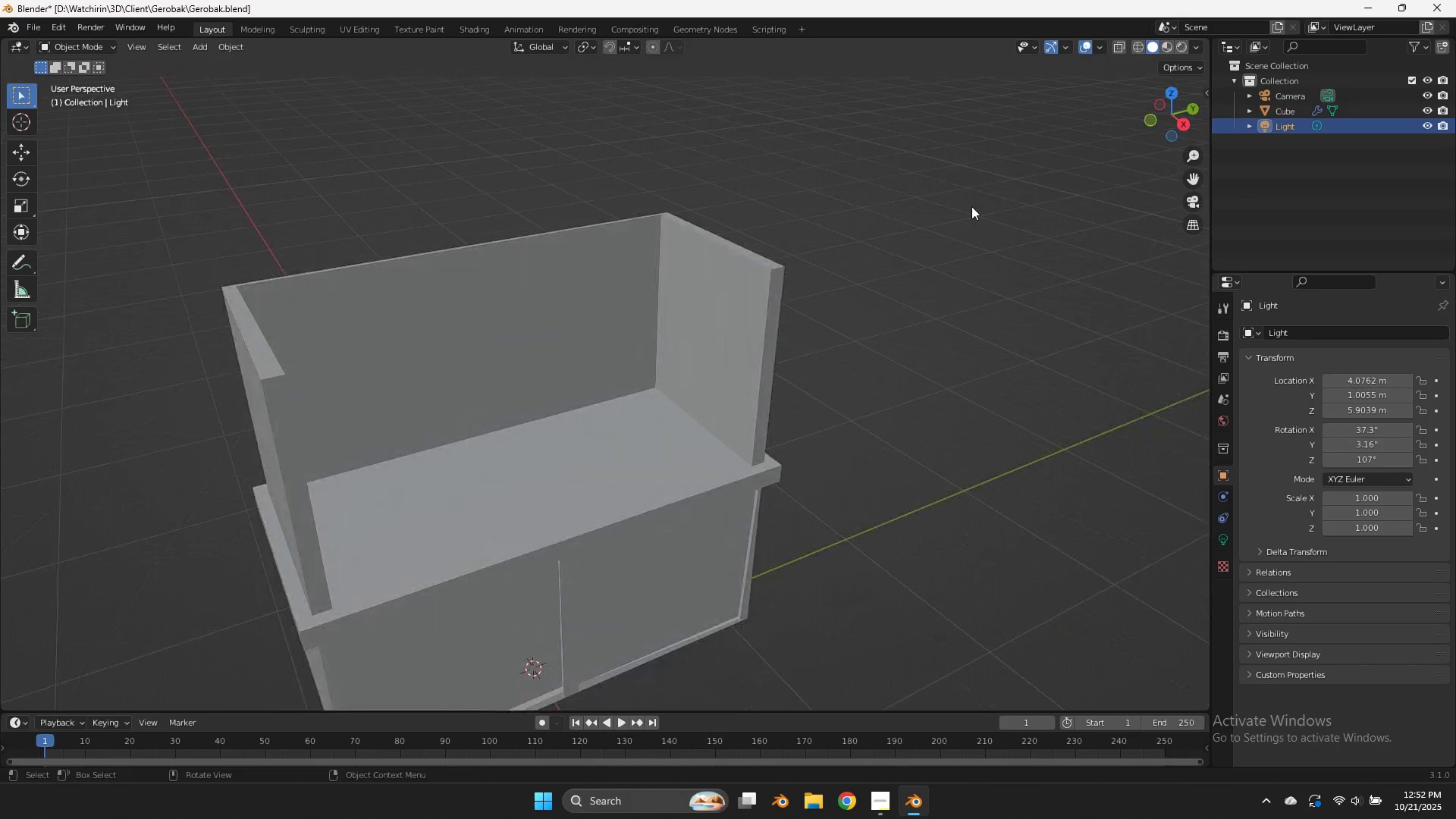 
key(Tab)
 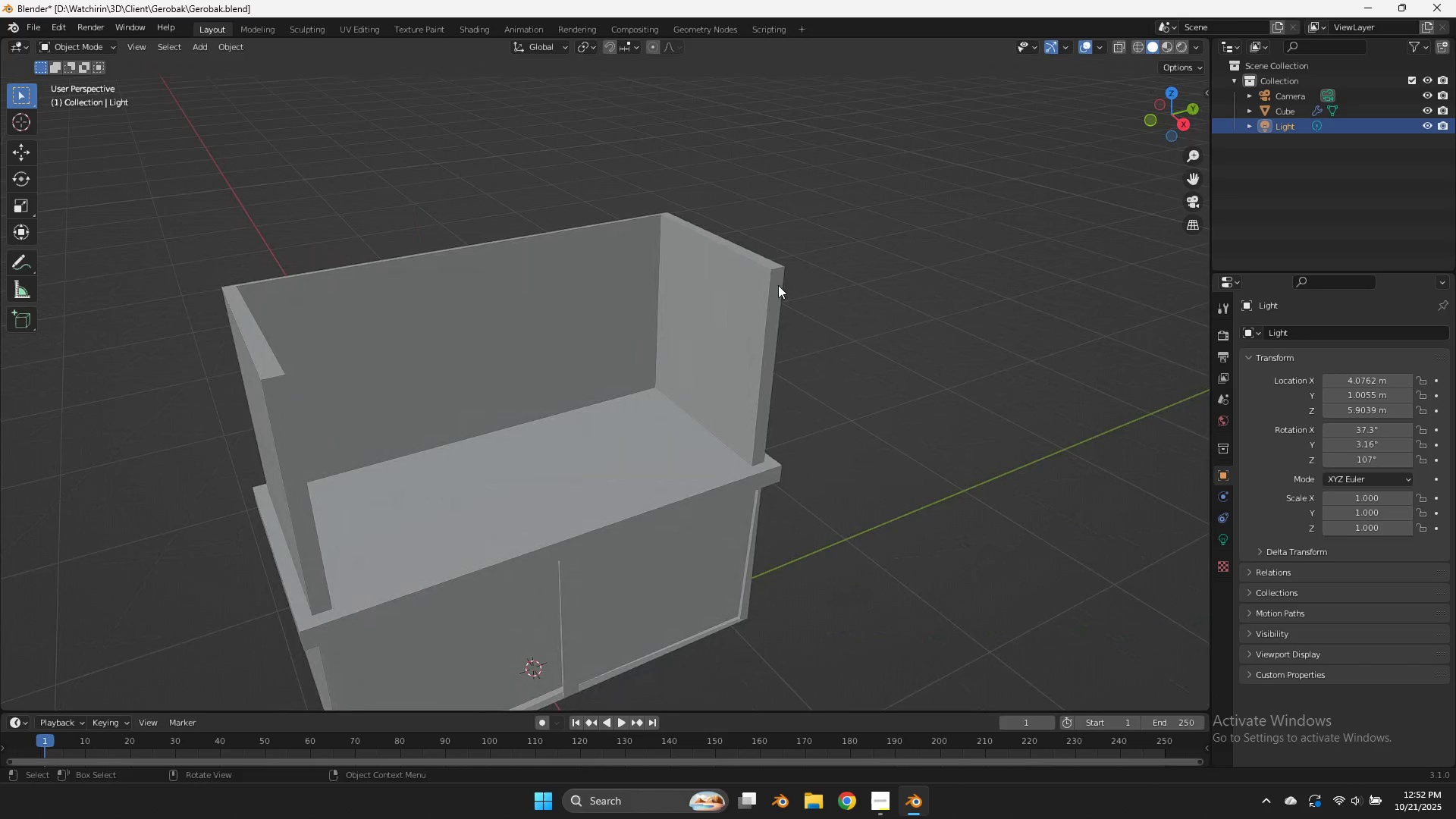 
key(Tab)
 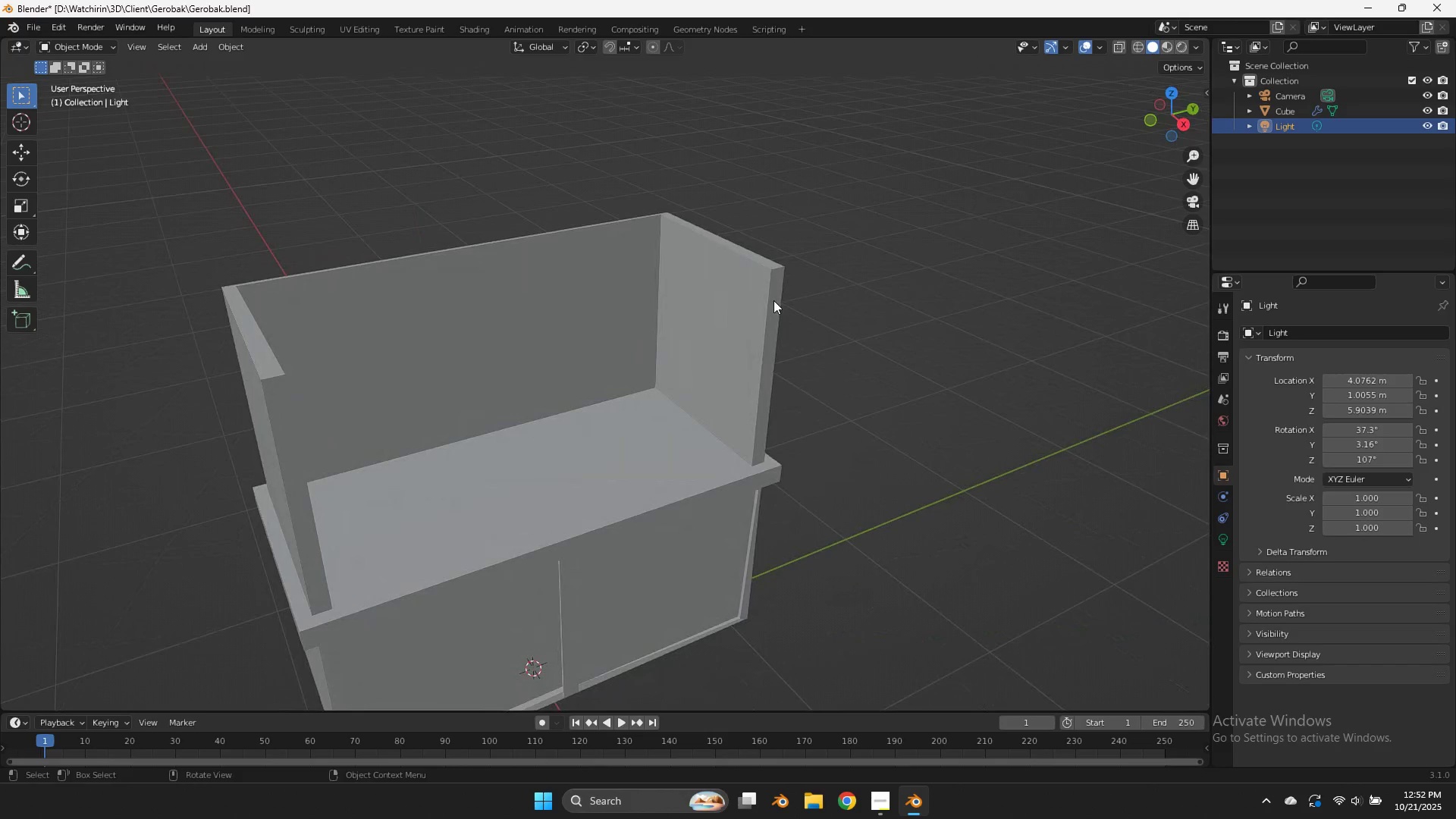 
left_click([774, 300])
 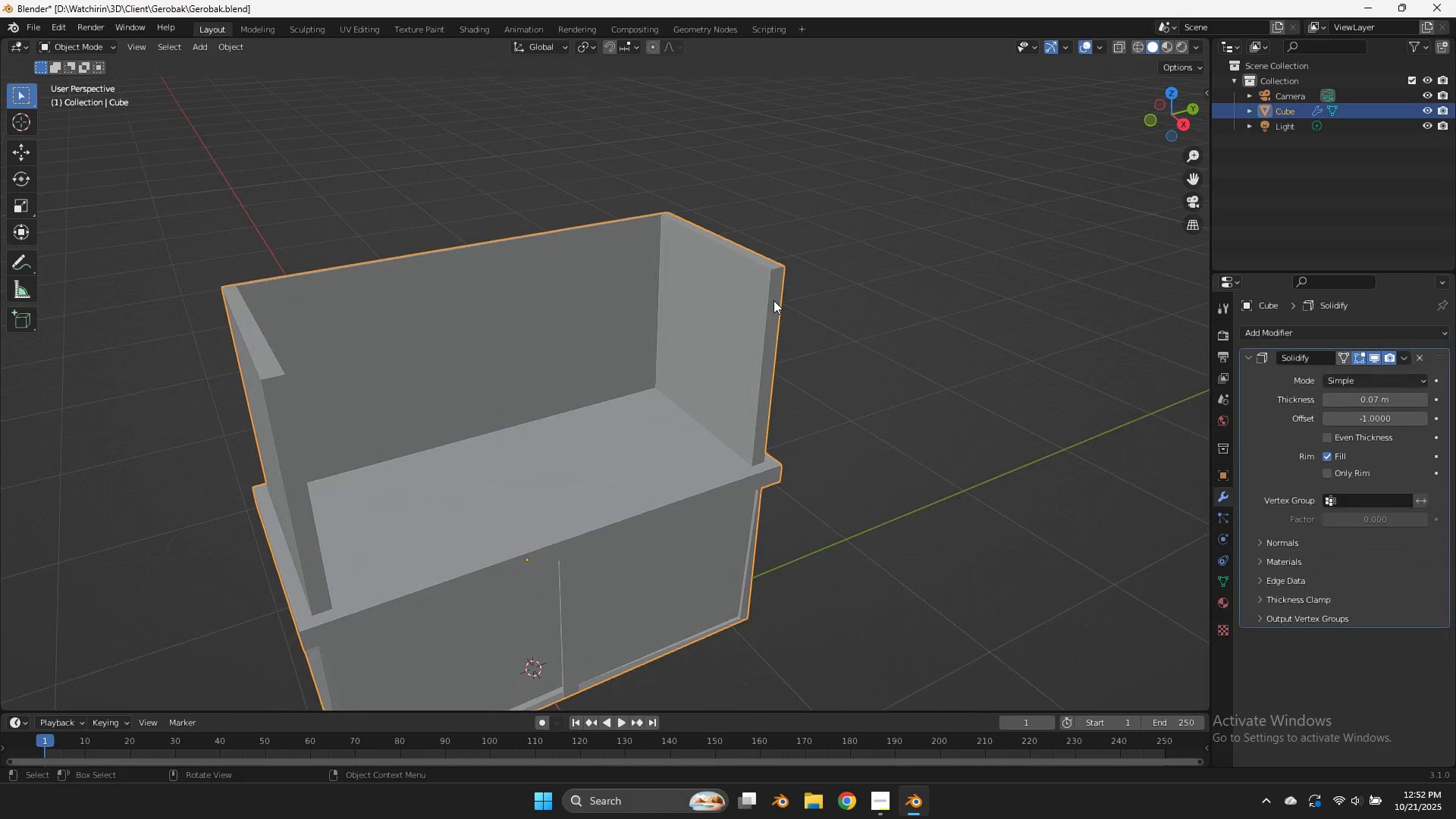 
key(Tab)
 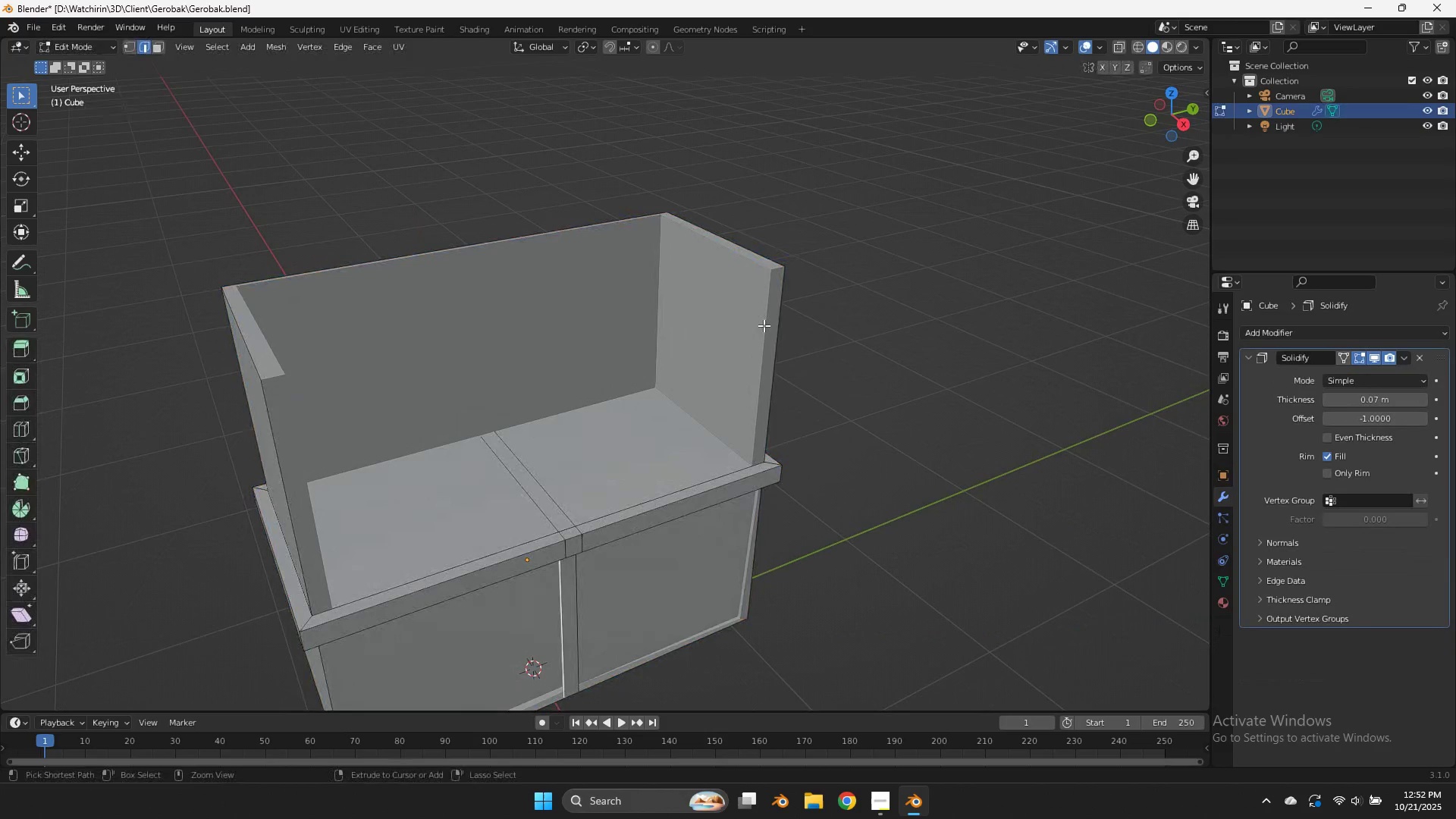 
key(Control+R)
 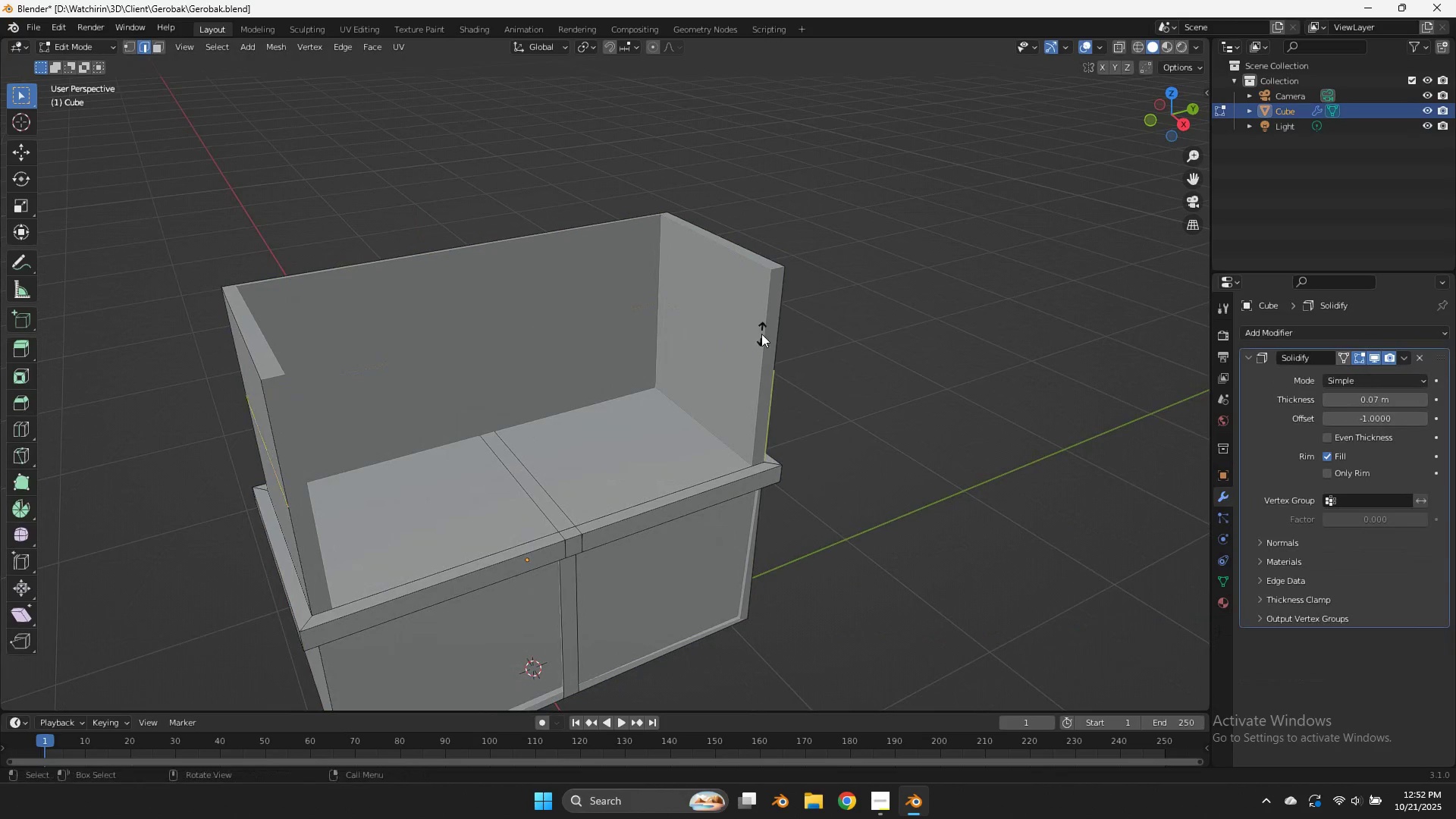 
left_click([761, 334])
 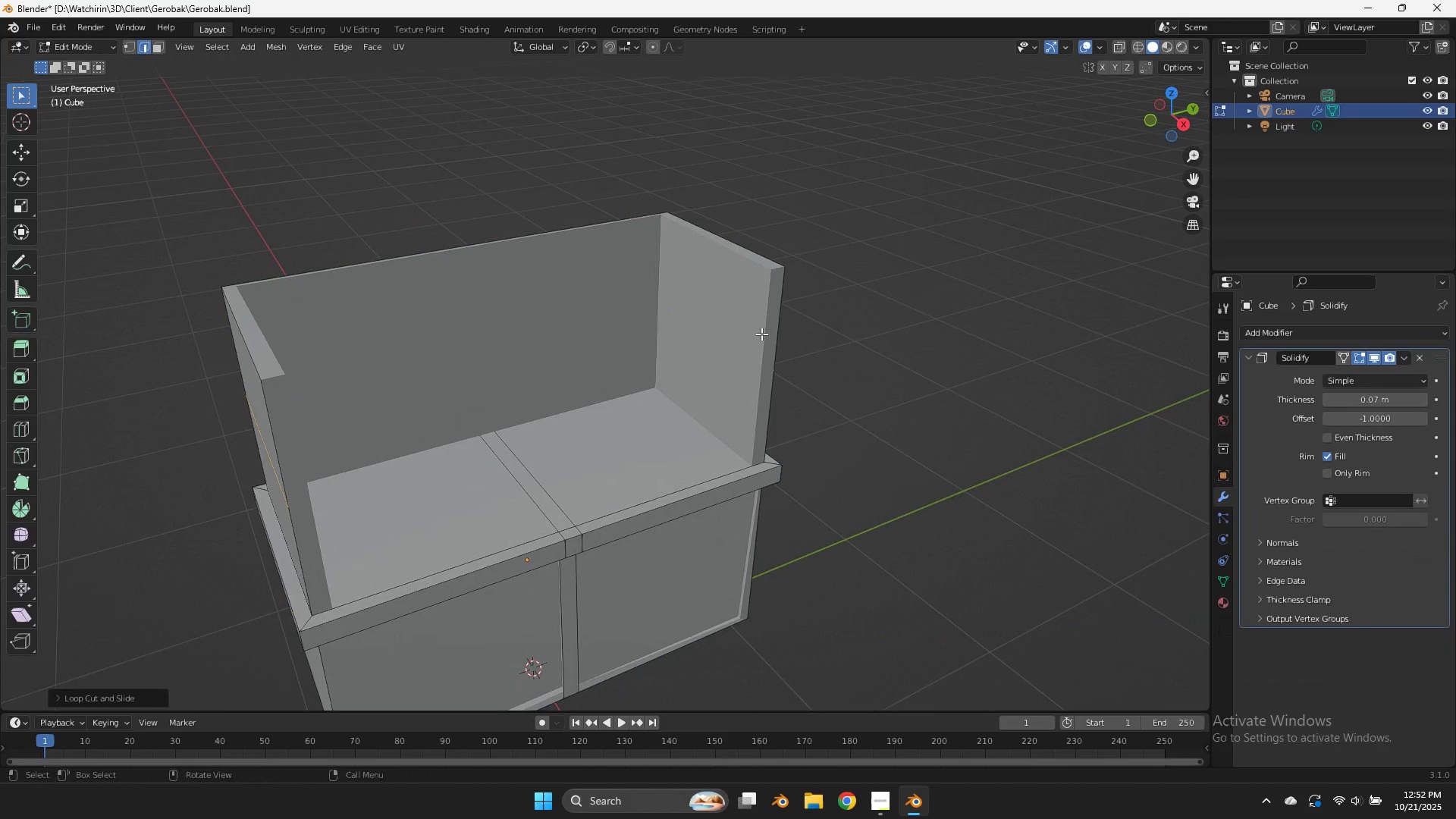 
right_click([761, 334])
 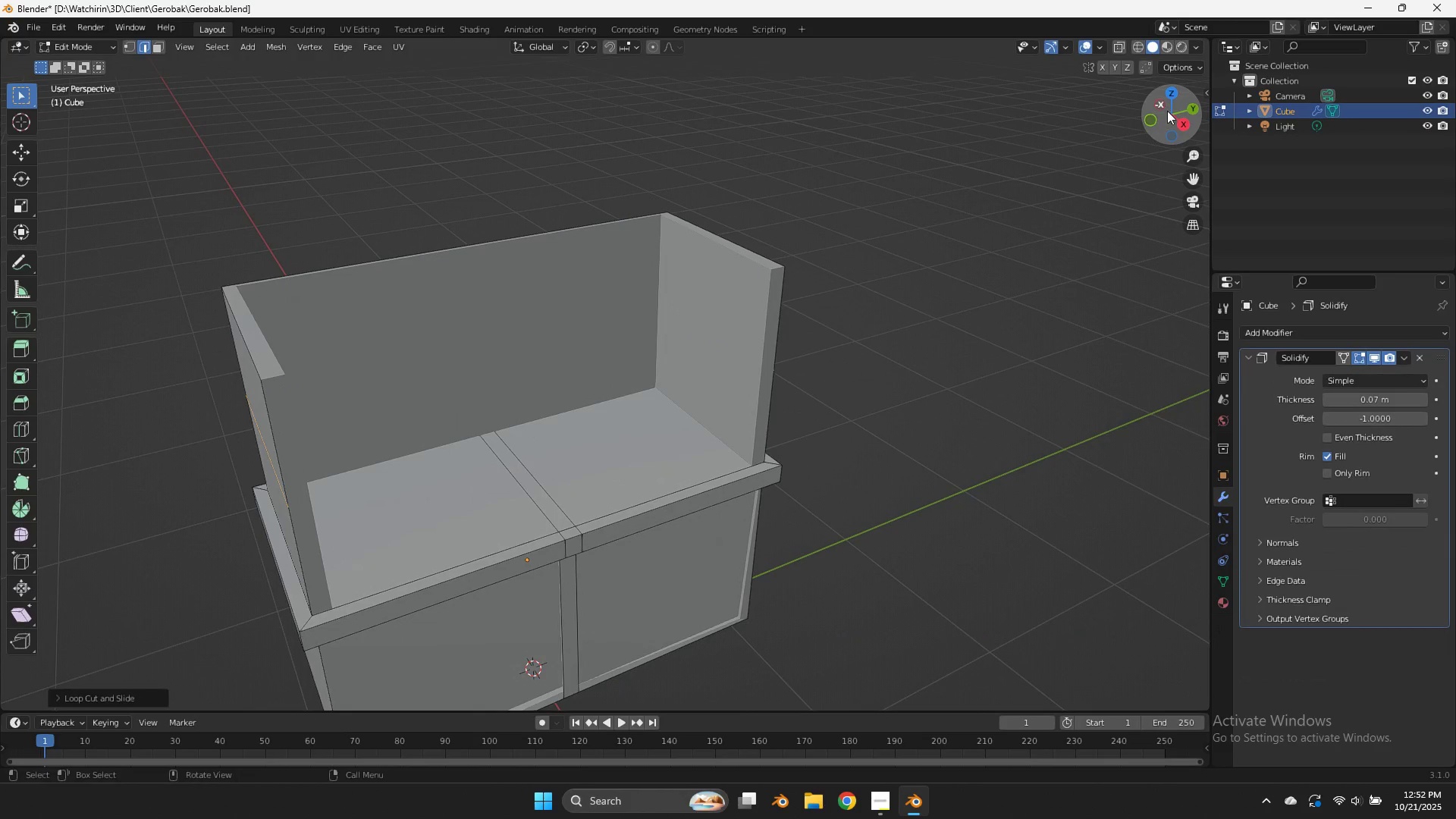 
left_click_drag(start_coordinate=[1167, 111], to_coordinate=[1080, 89])
 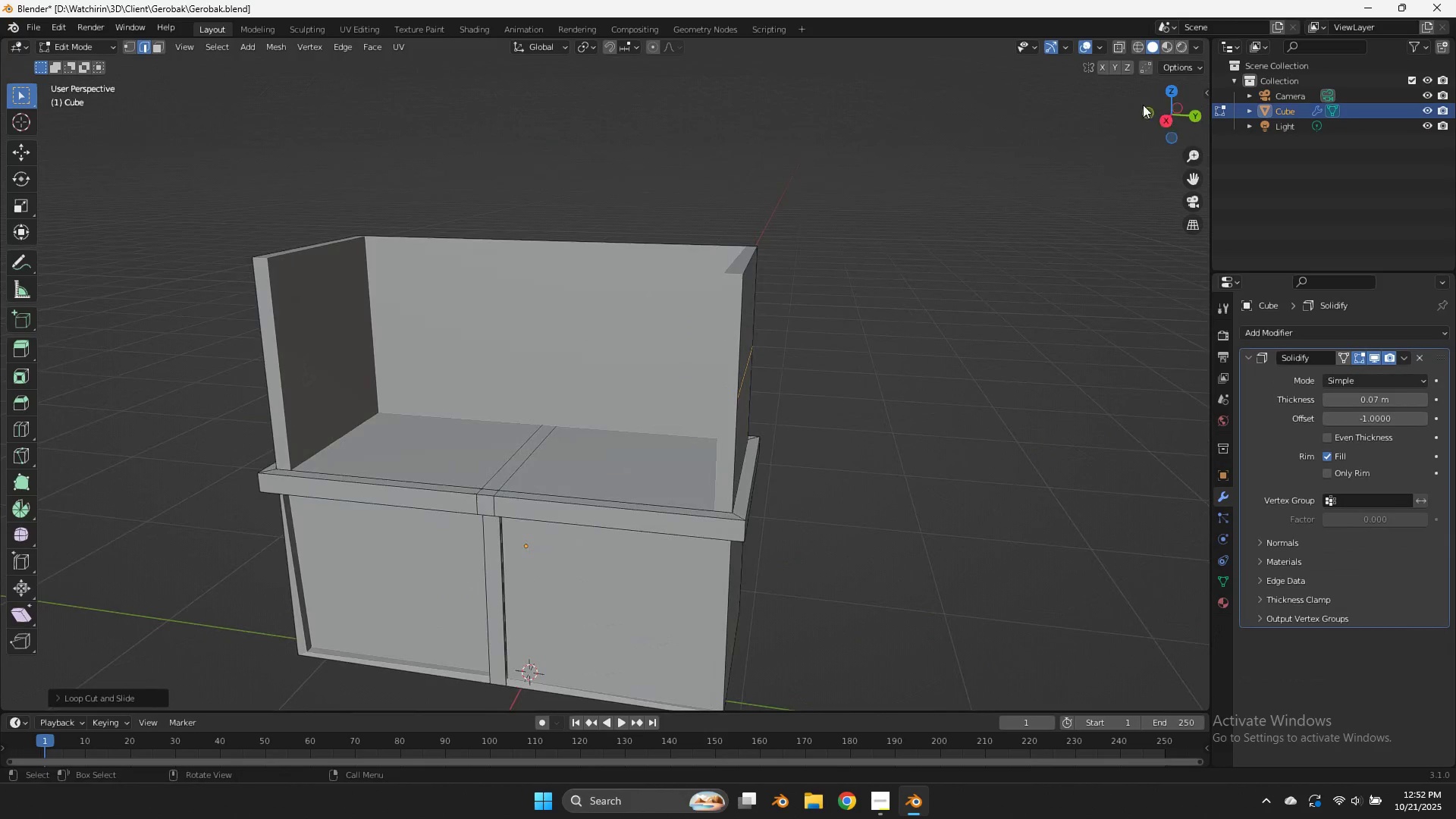 
key(Z)
 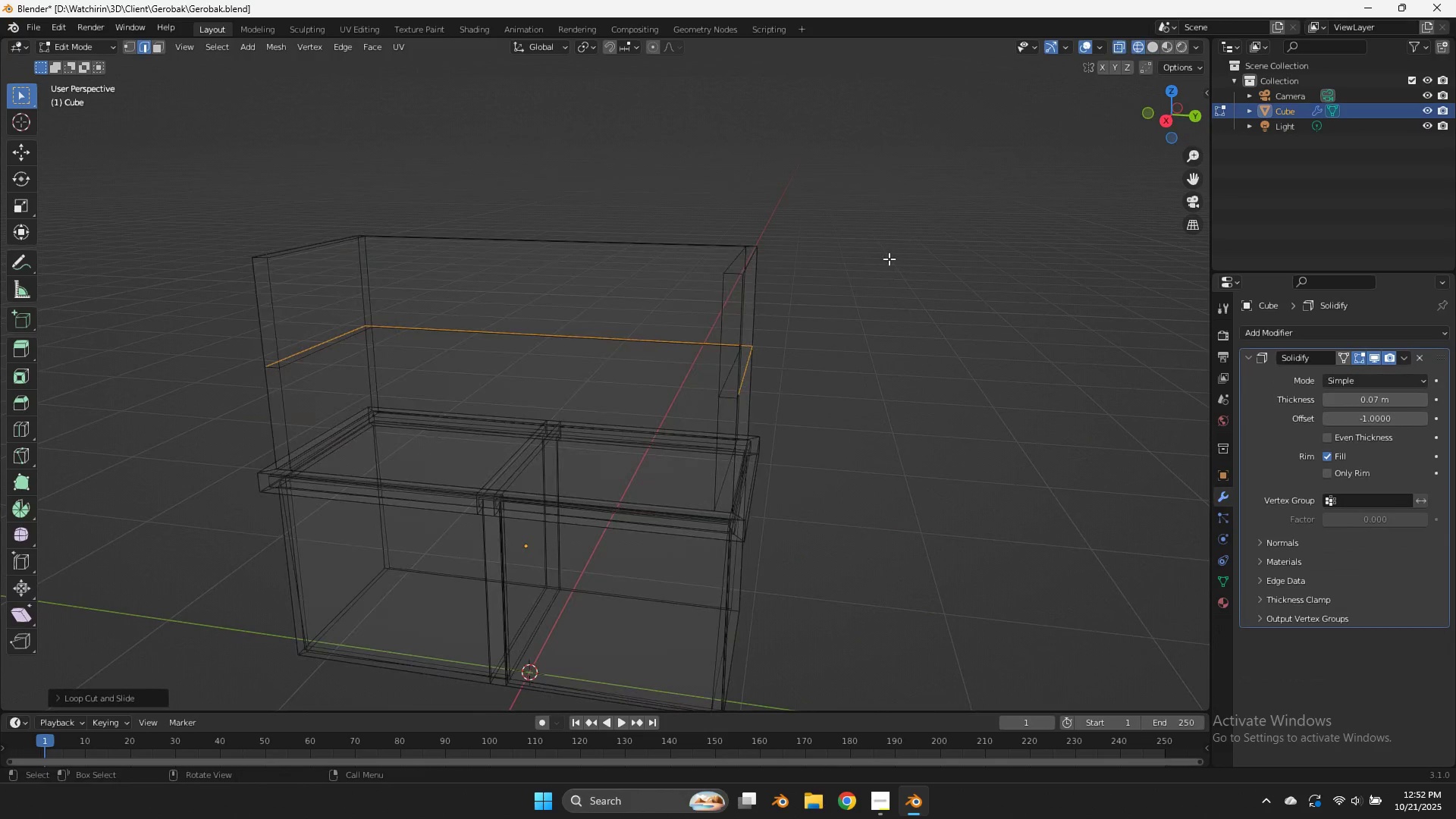 
key(Control+B)
 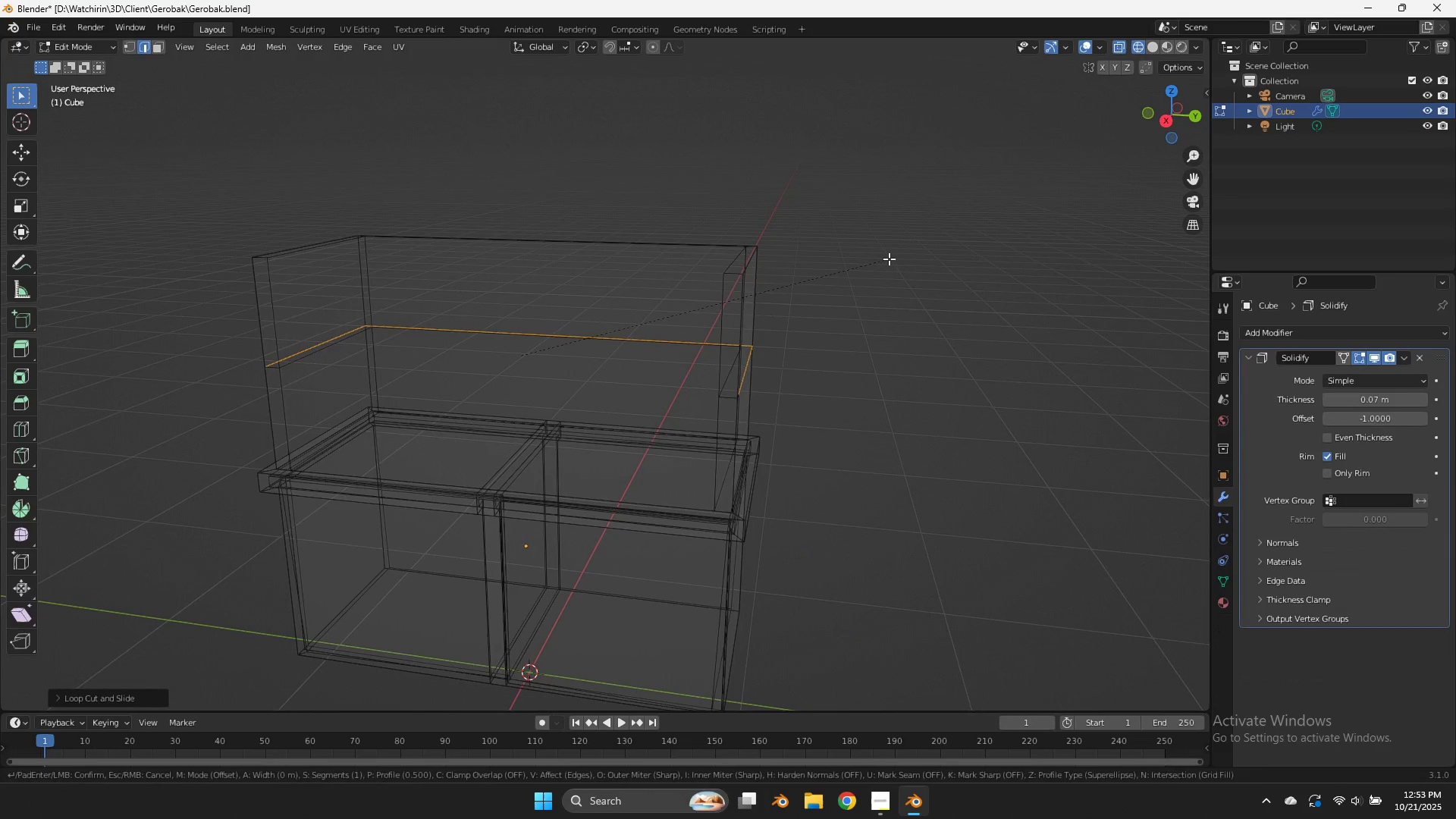 
hold_key(key=ShiftLeft, duration=4.09)
 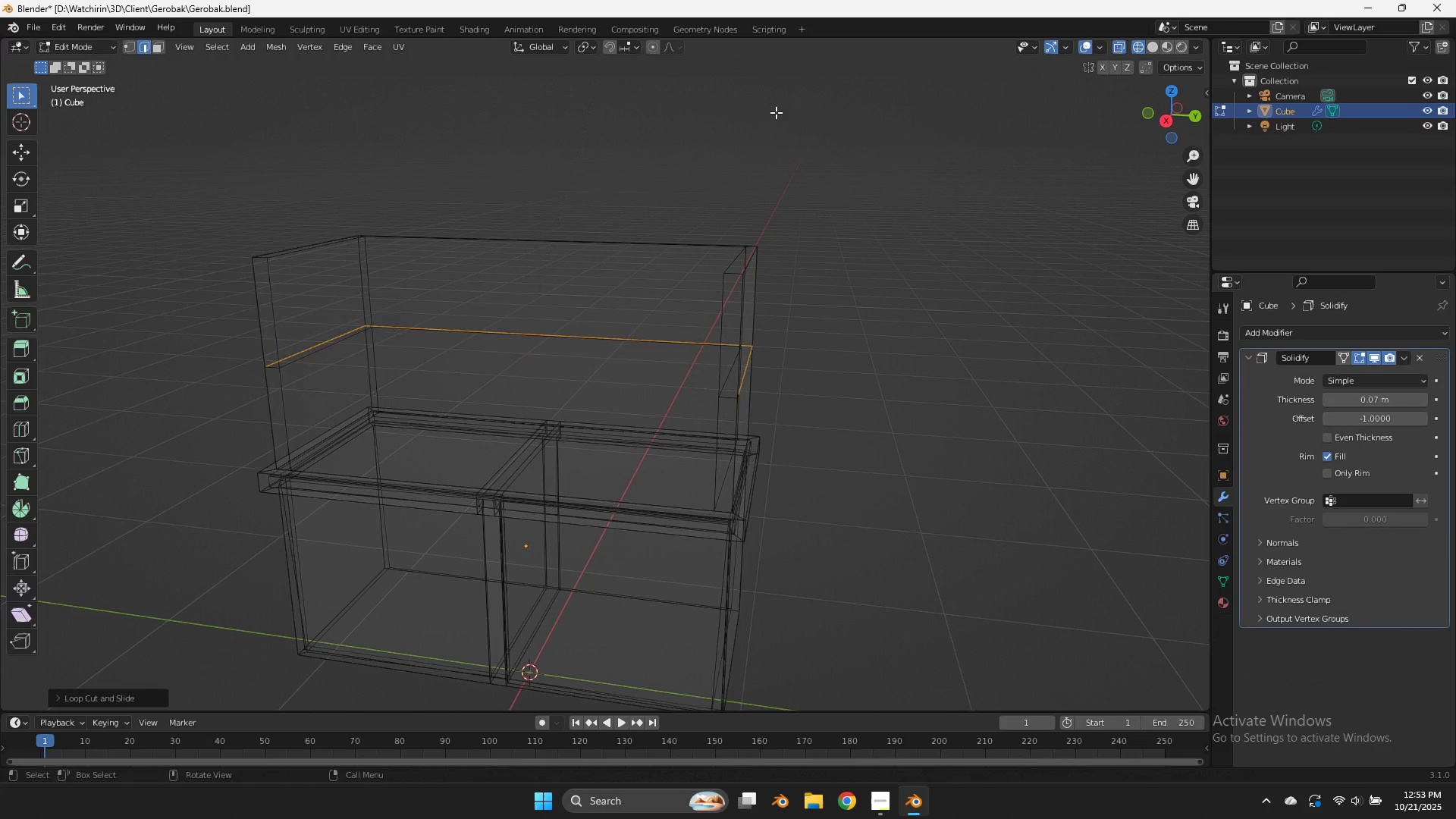 
right_click([776, 112])
 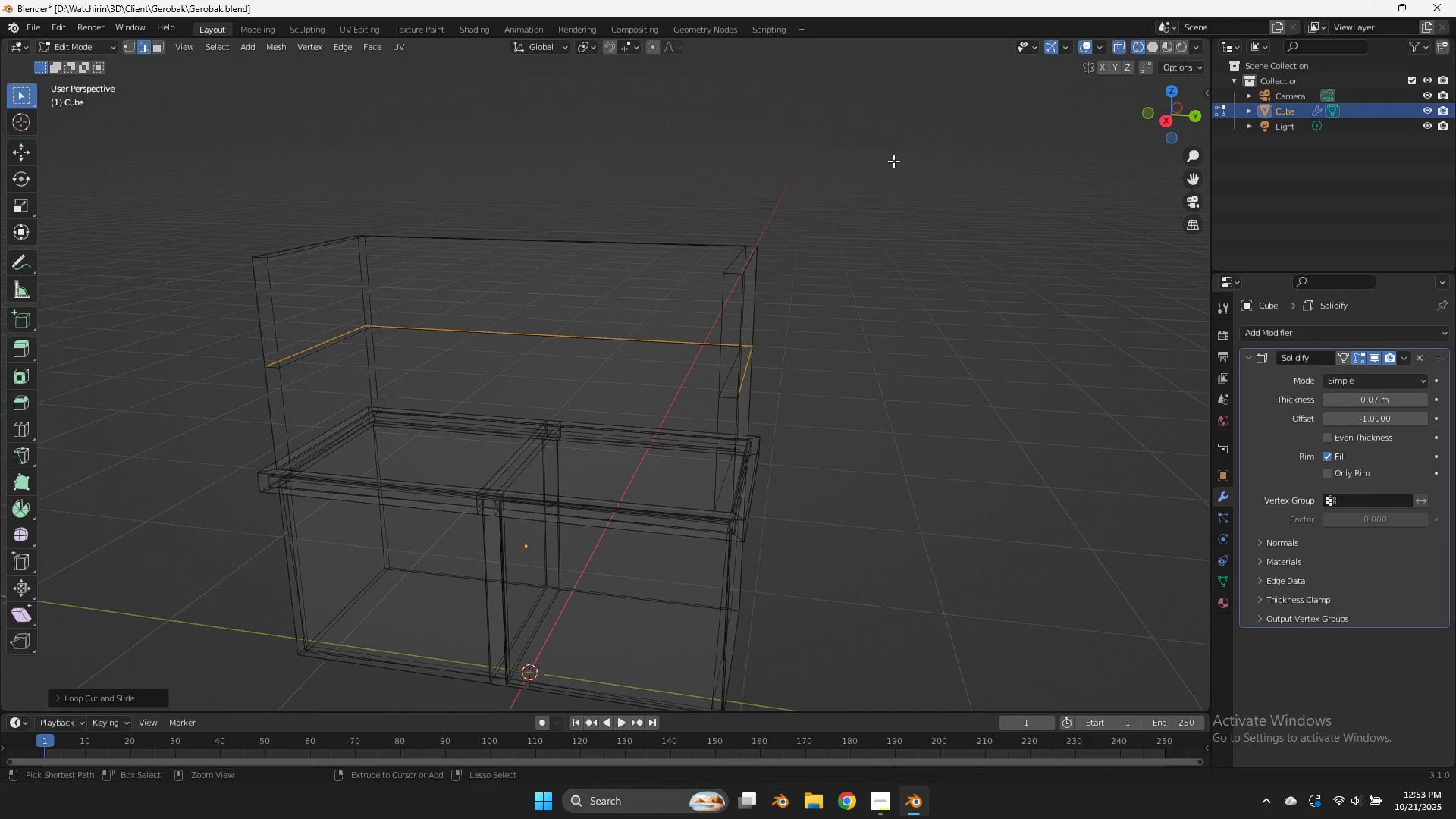 
key(Control+Z)
 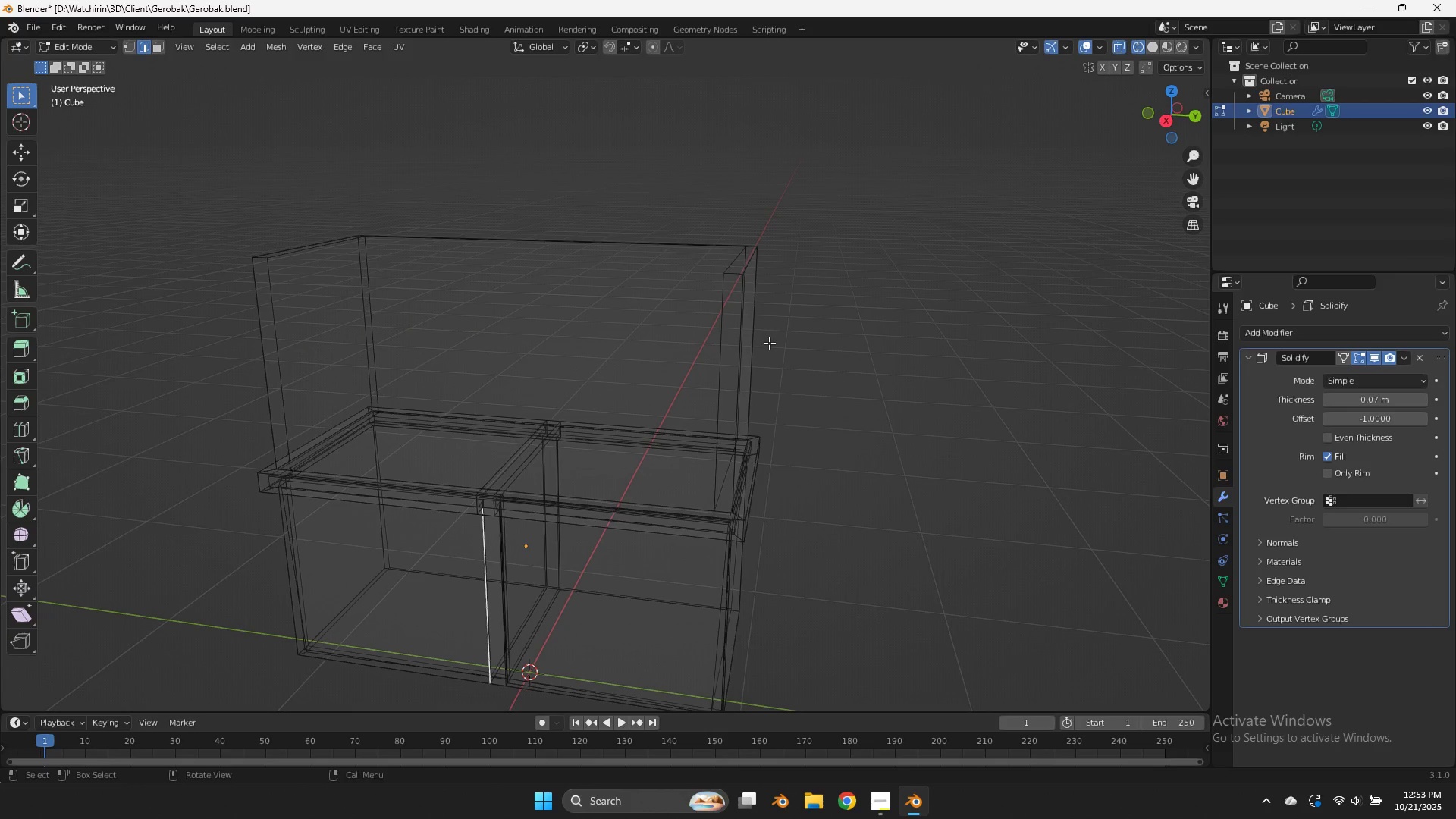 
left_click([770, 347])
 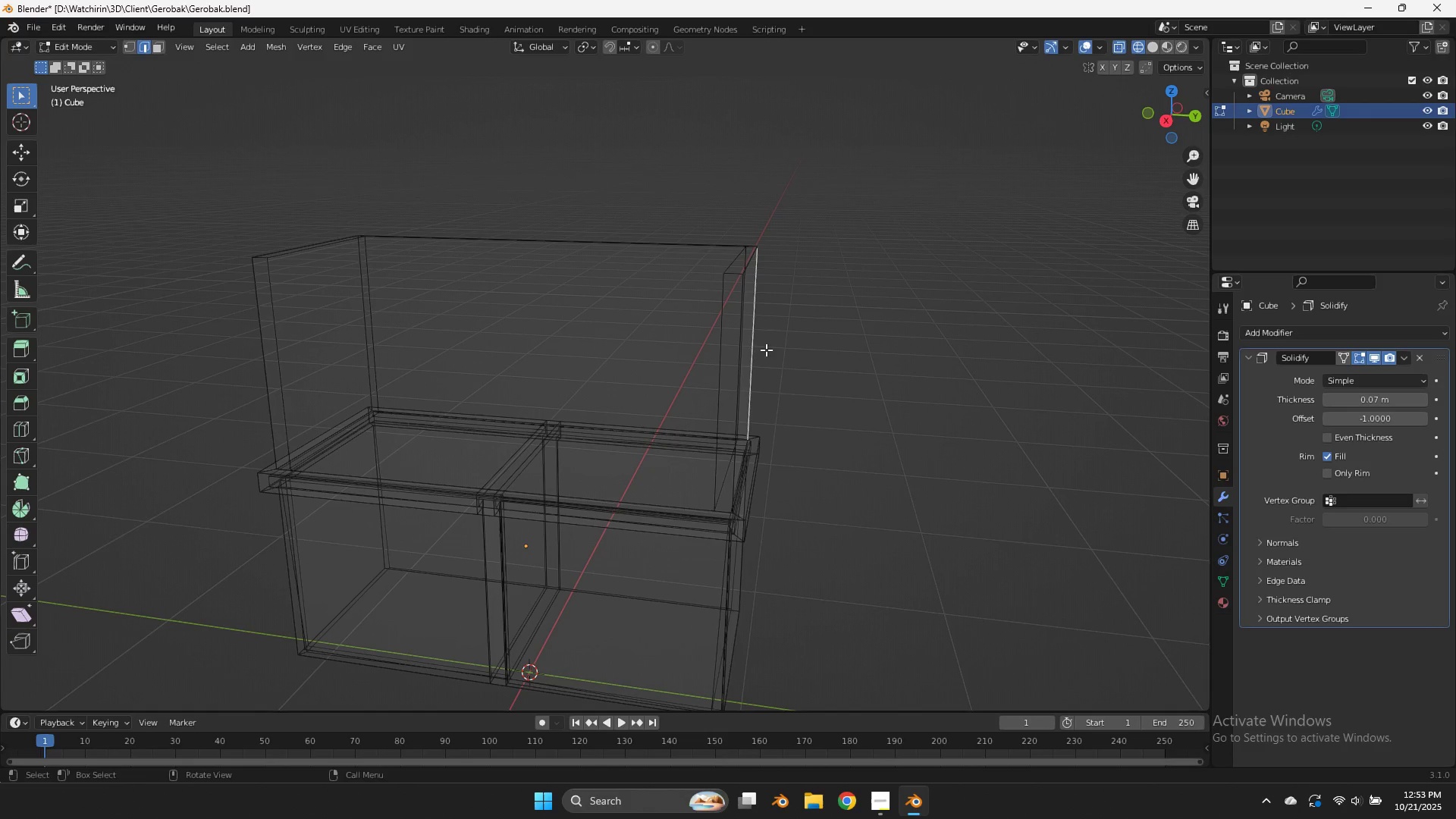 
left_click([741, 358])
 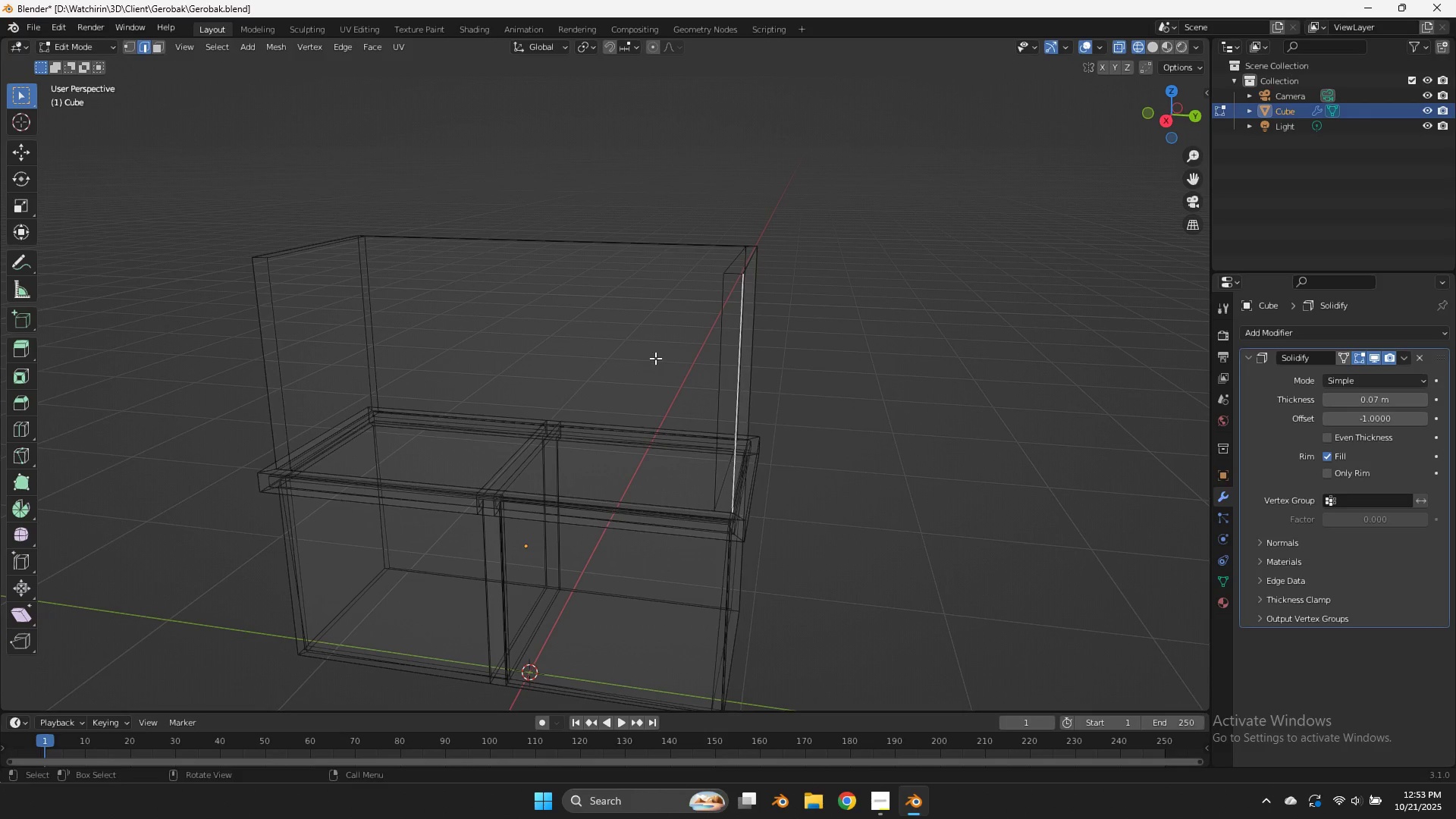 
key(Control+R)
 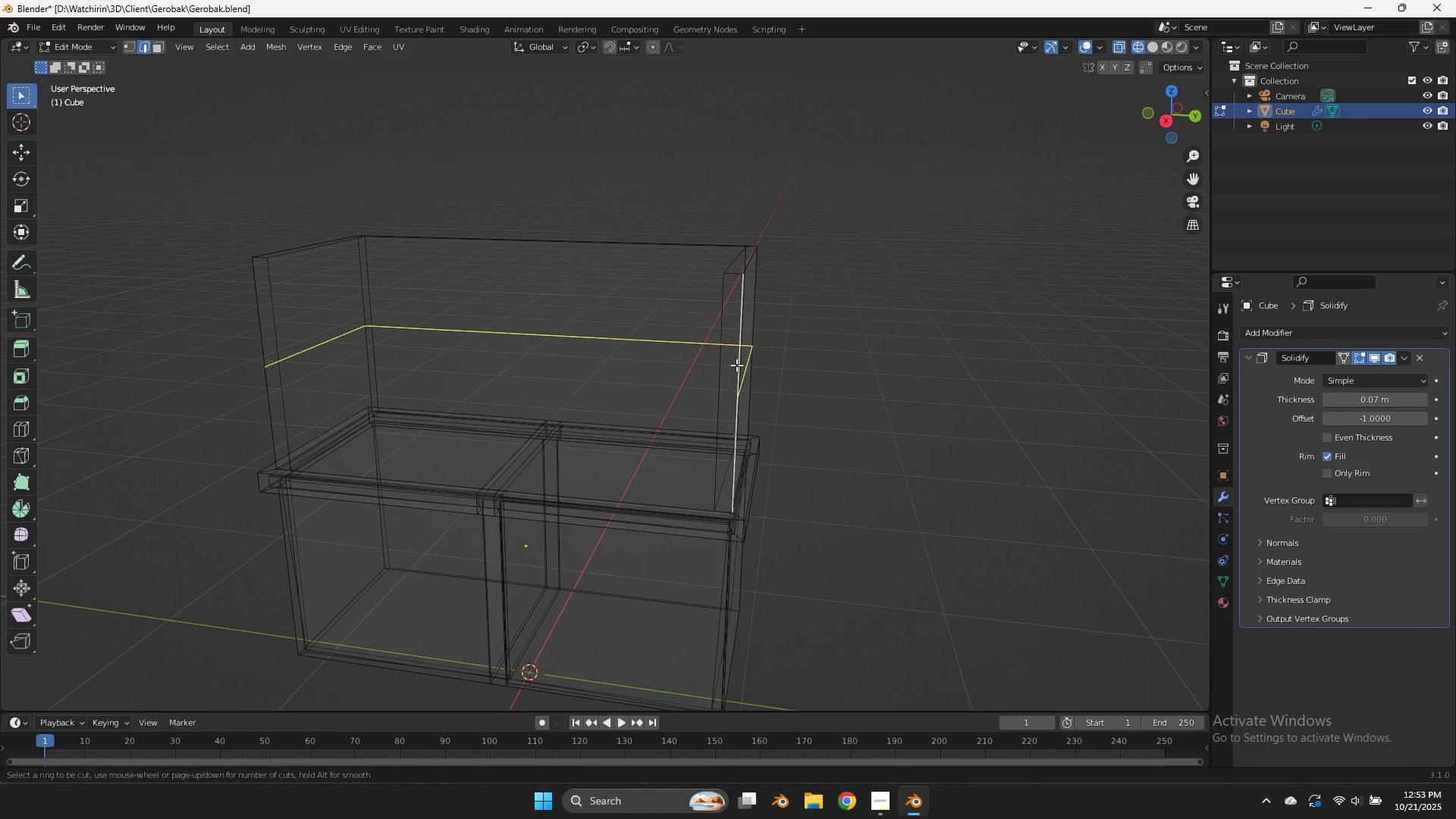 
left_click([736, 365])
 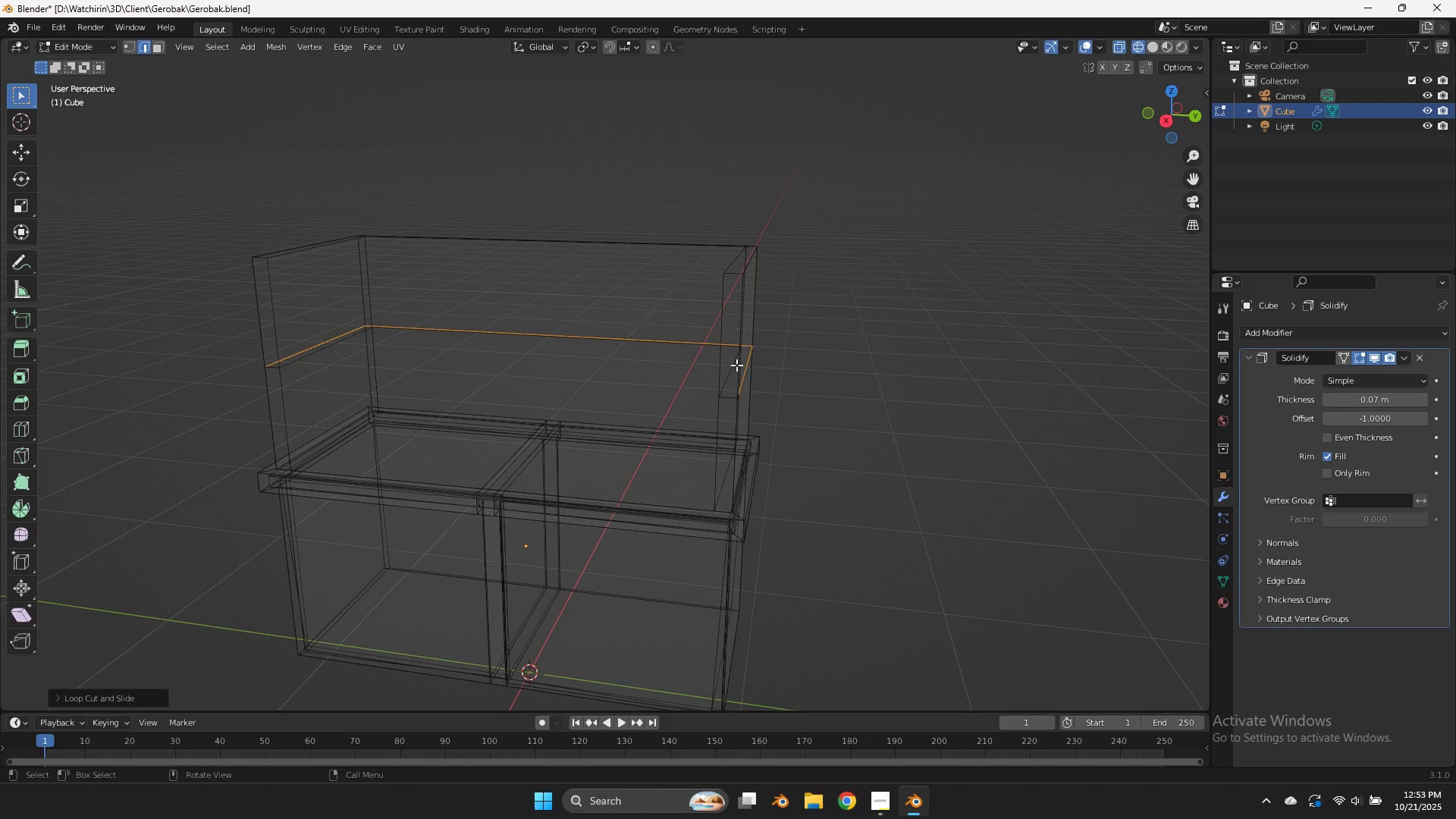 
right_click([736, 365])
 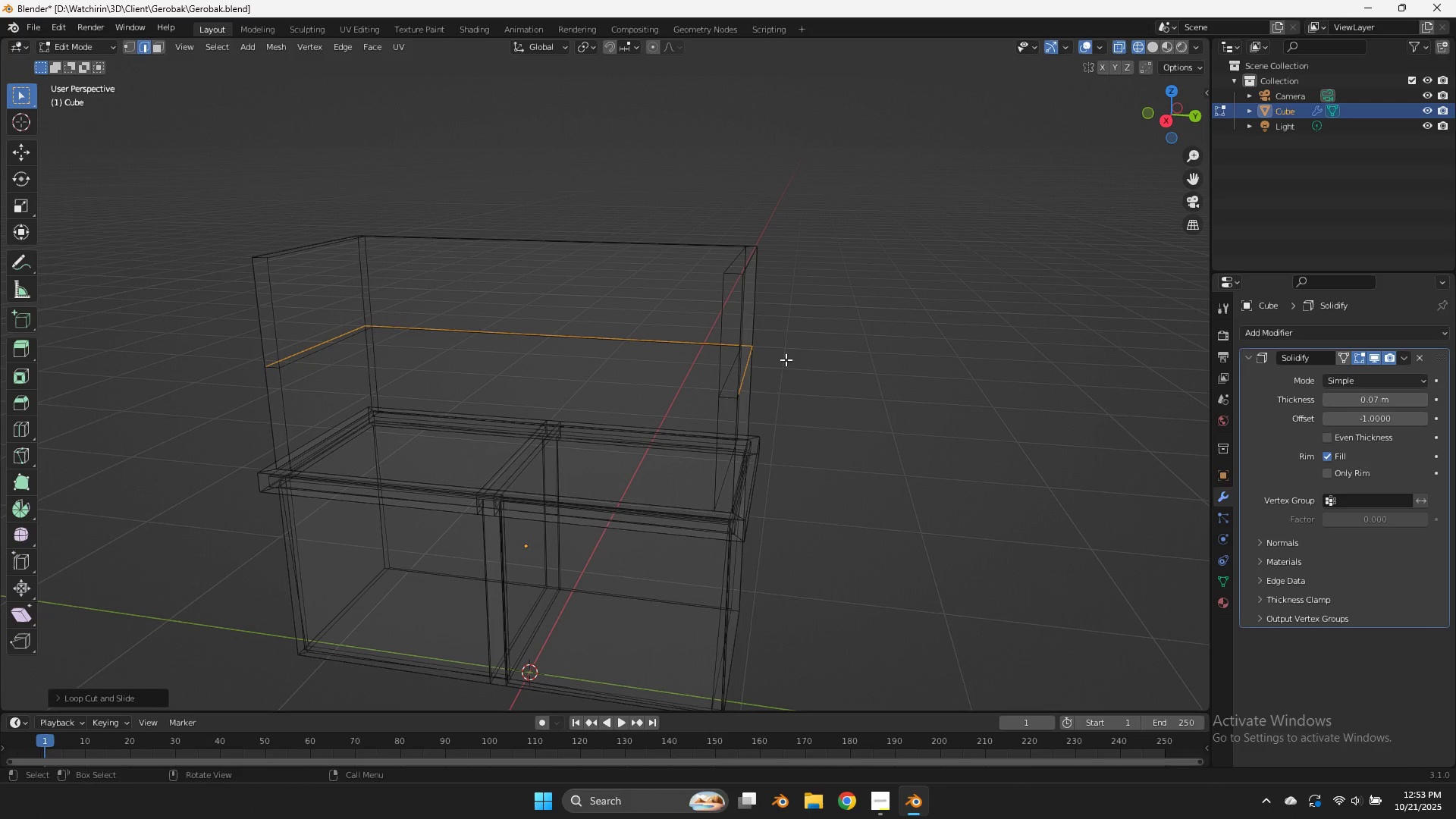 
key(Control+B)
 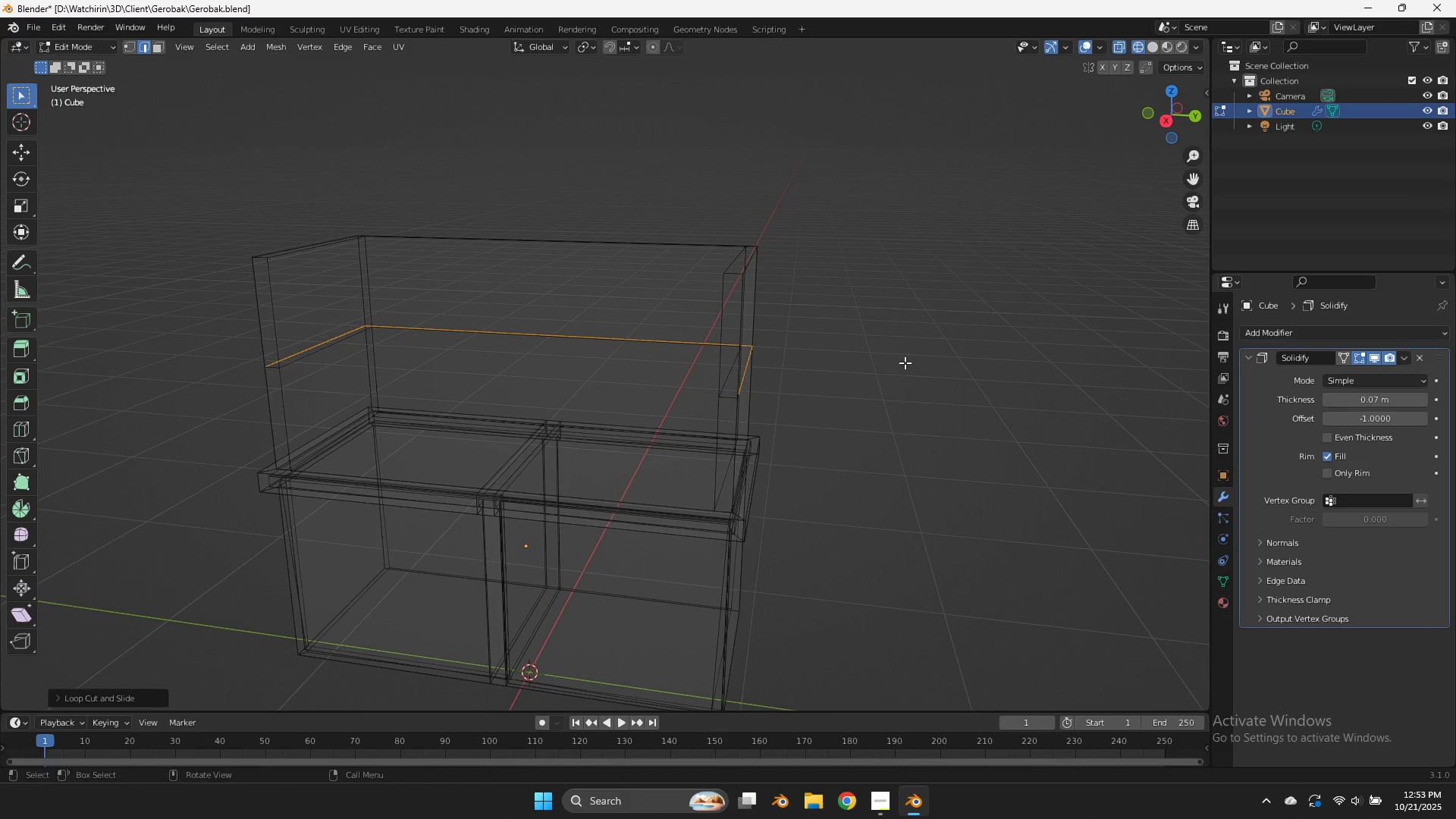 
type(sDs)
 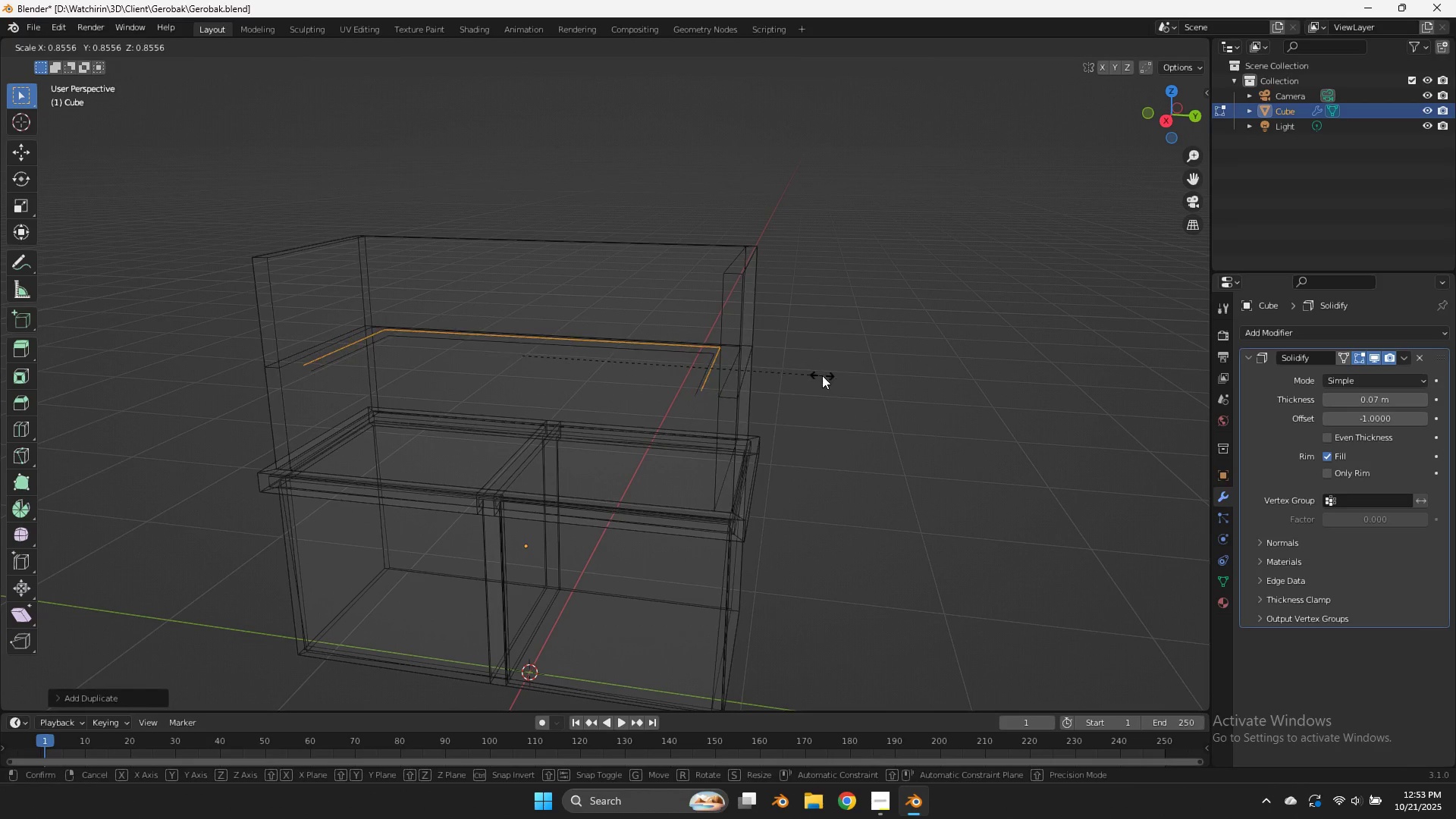 
left_click([859, 371])
 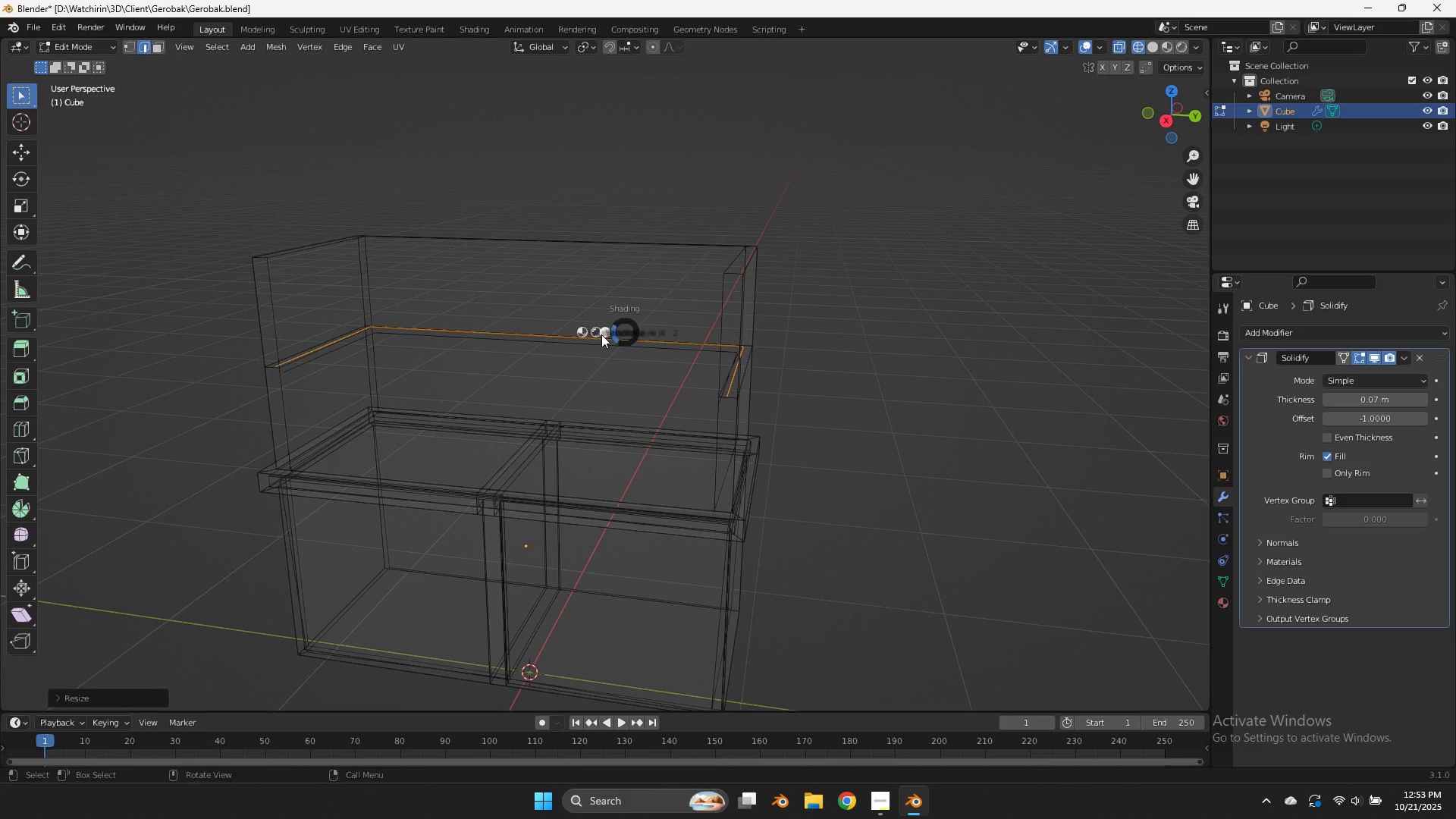 
key(Z)
 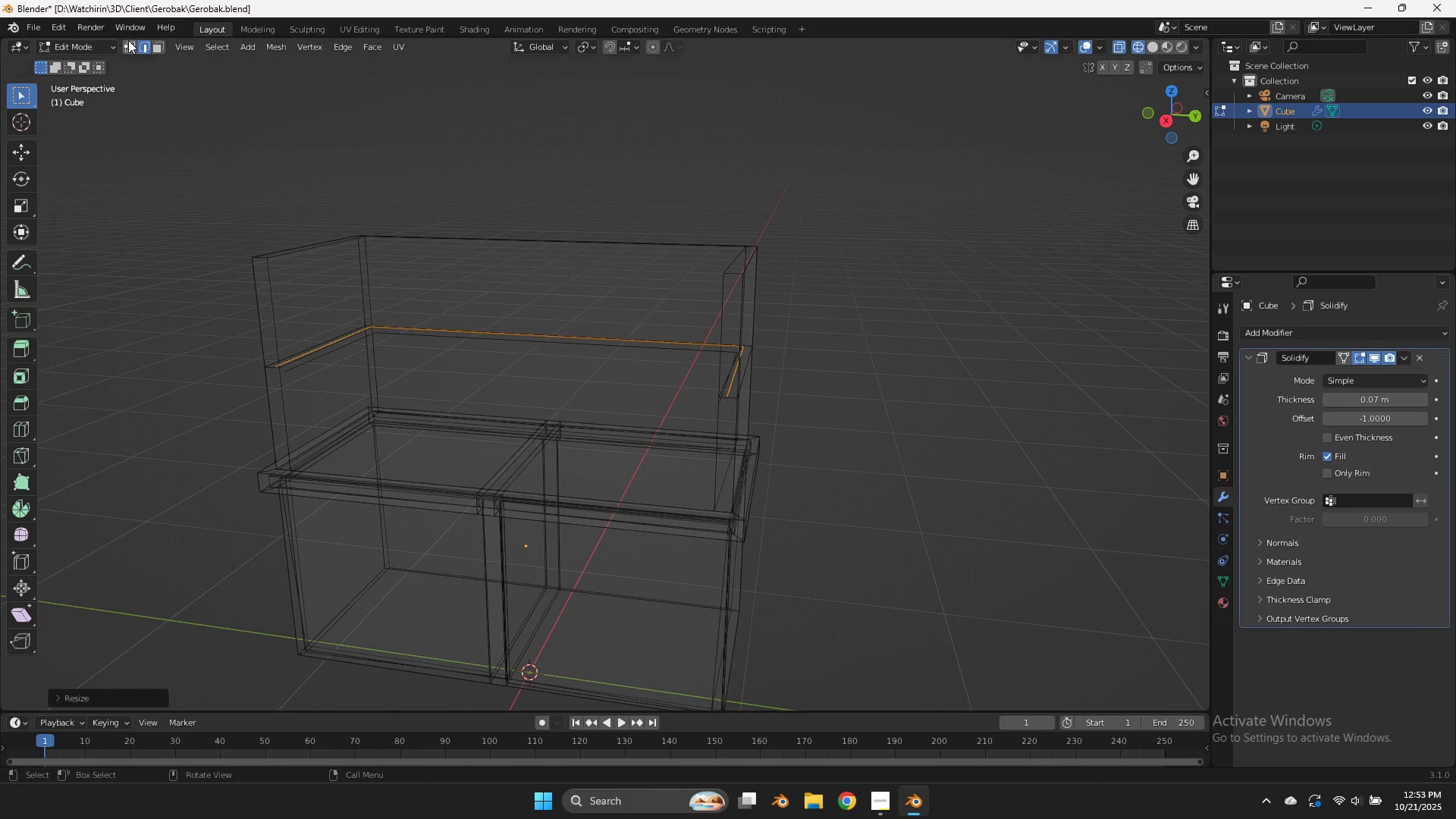 
left_click([128, 42])
 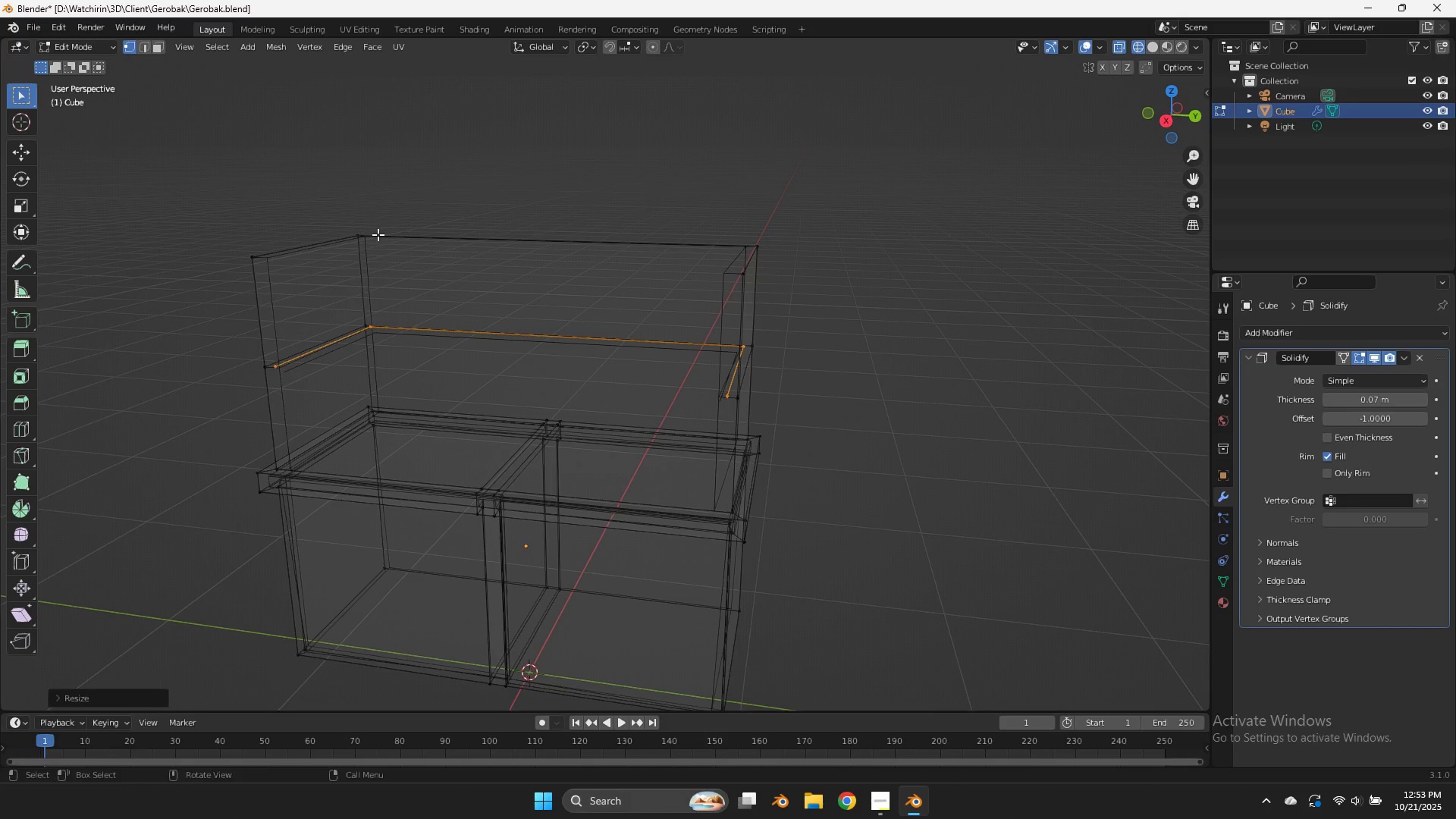 
left_click_drag(start_coordinate=[378, 240], to_coordinate=[221, 448])
 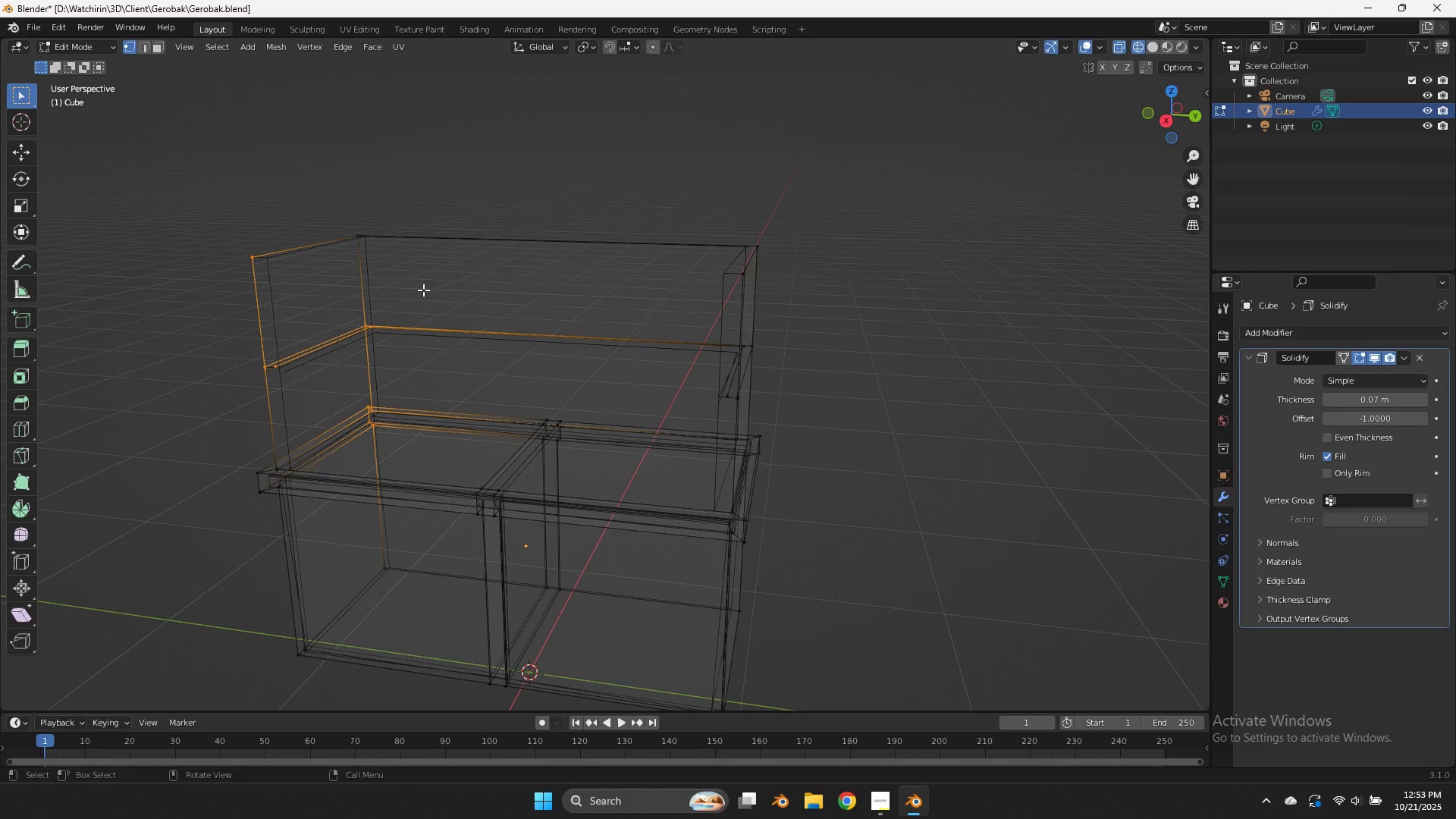 
left_click_drag(start_coordinate=[410, 318], to_coordinate=[359, 357])
 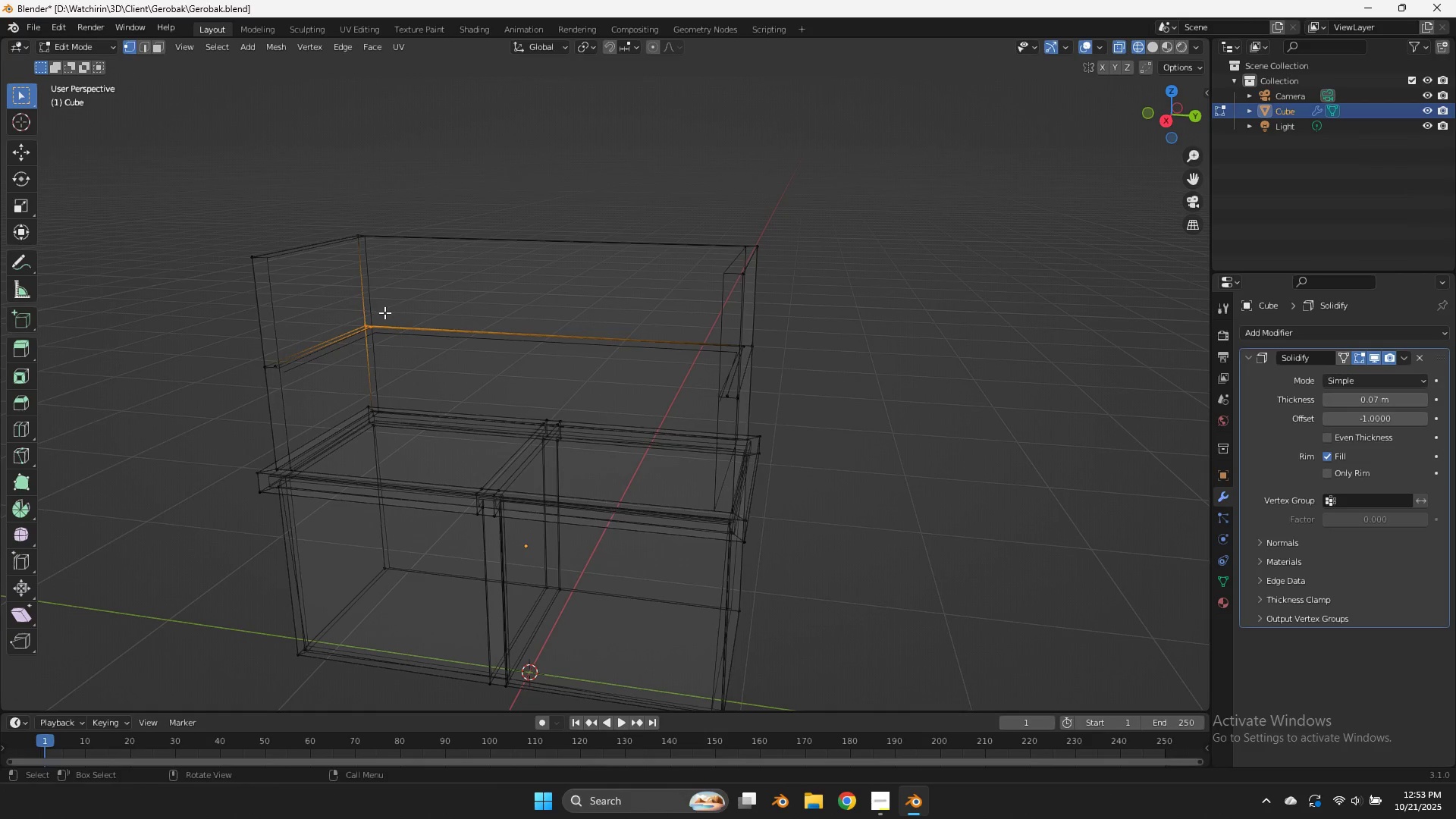 
left_click_drag(start_coordinate=[384, 311], to_coordinate=[369, 338])
 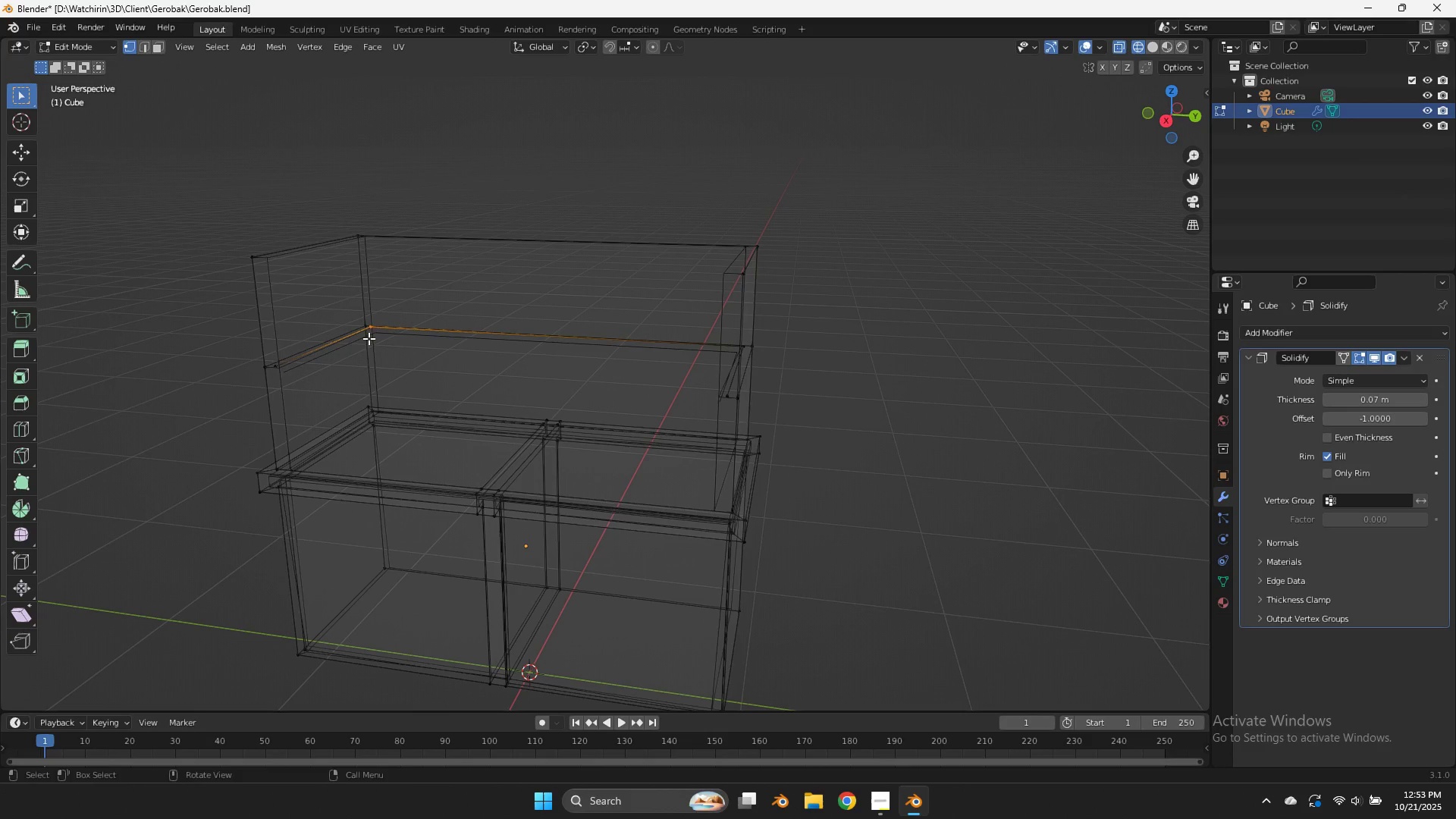 
hold_key(key=ShiftLeft, duration=0.99)
left_click_drag(start_coordinate=[309, 353], to_coordinate=[272, 381])
 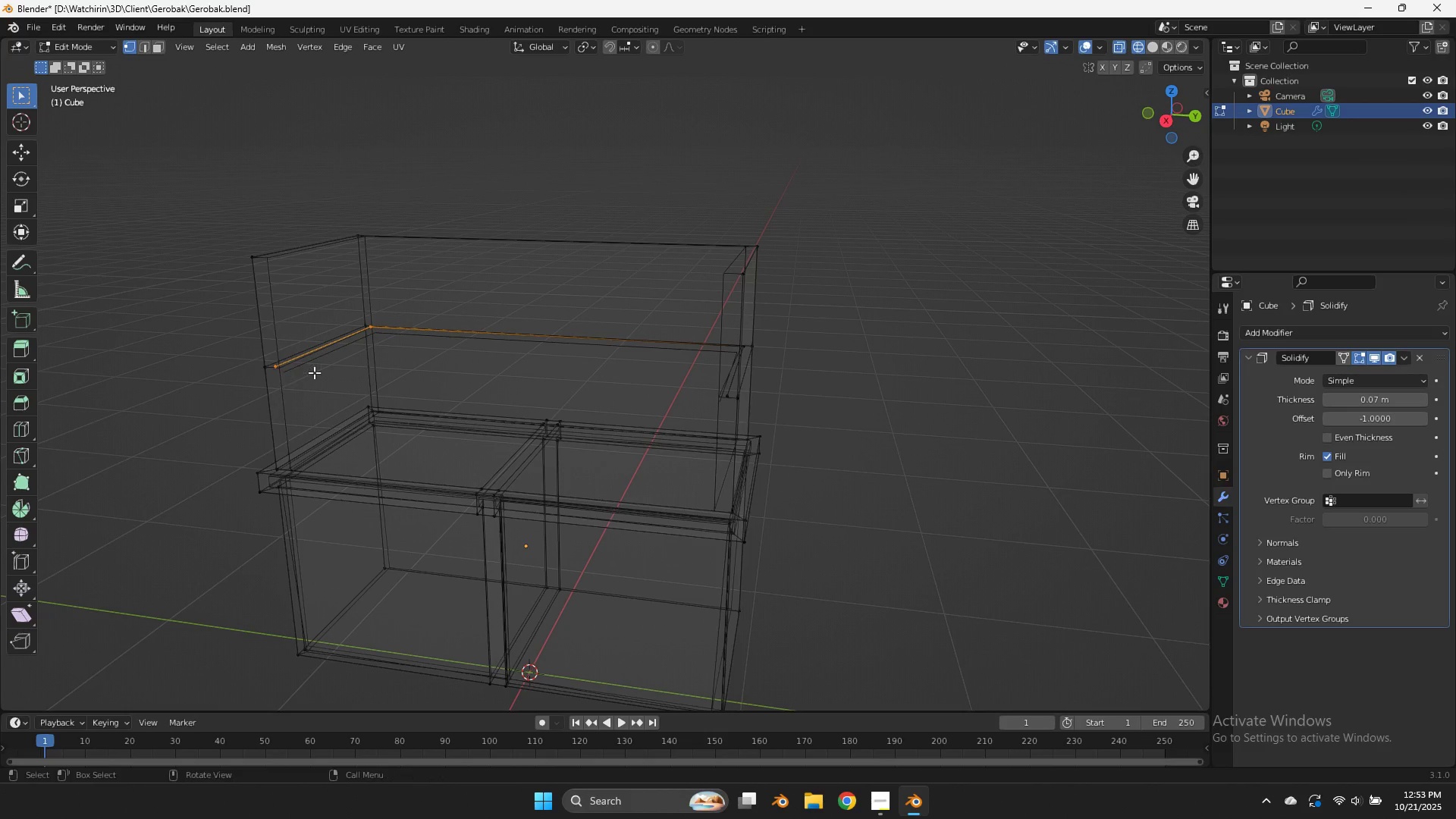 
key(X)
 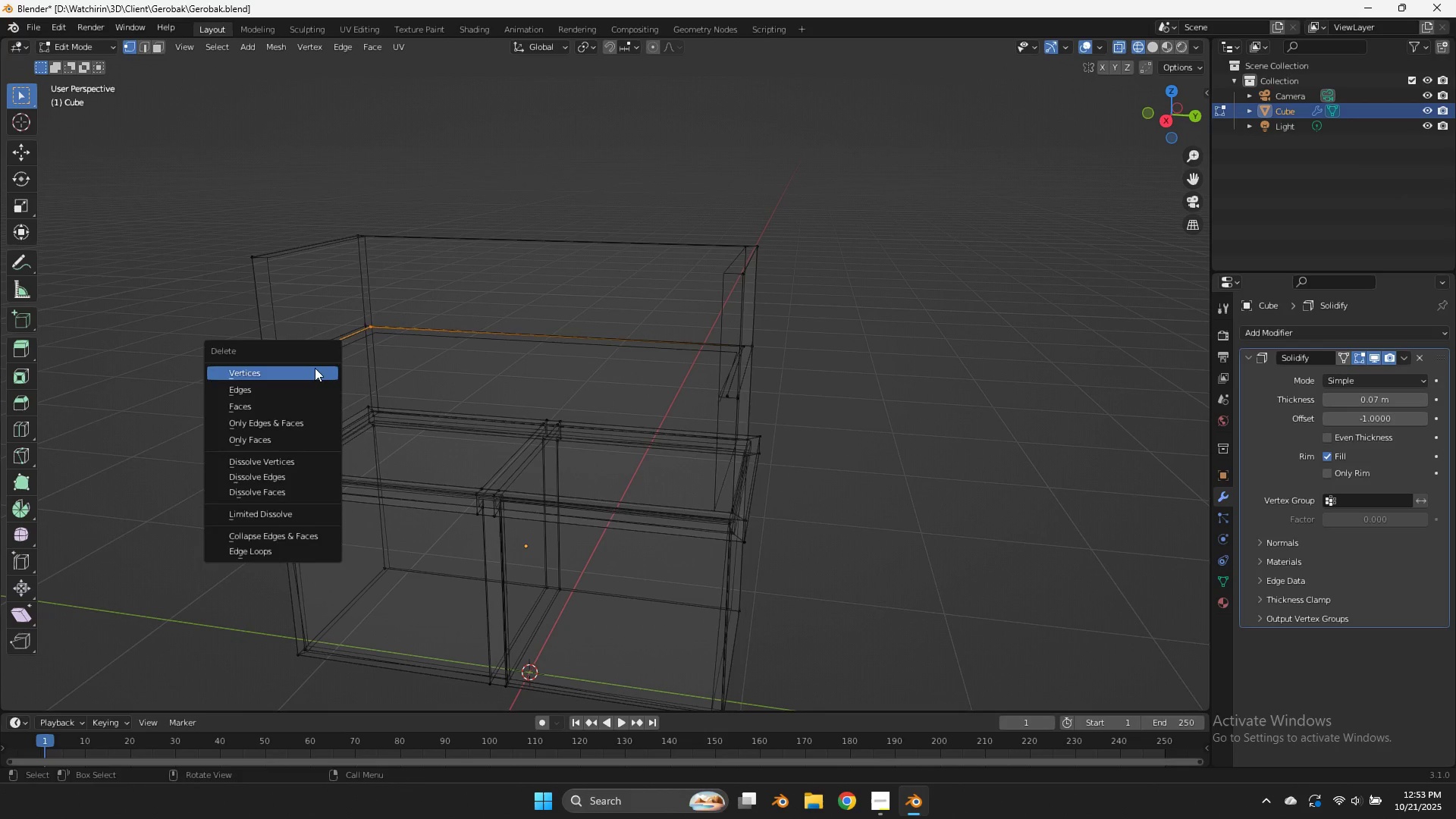 
left_click([315, 368])
 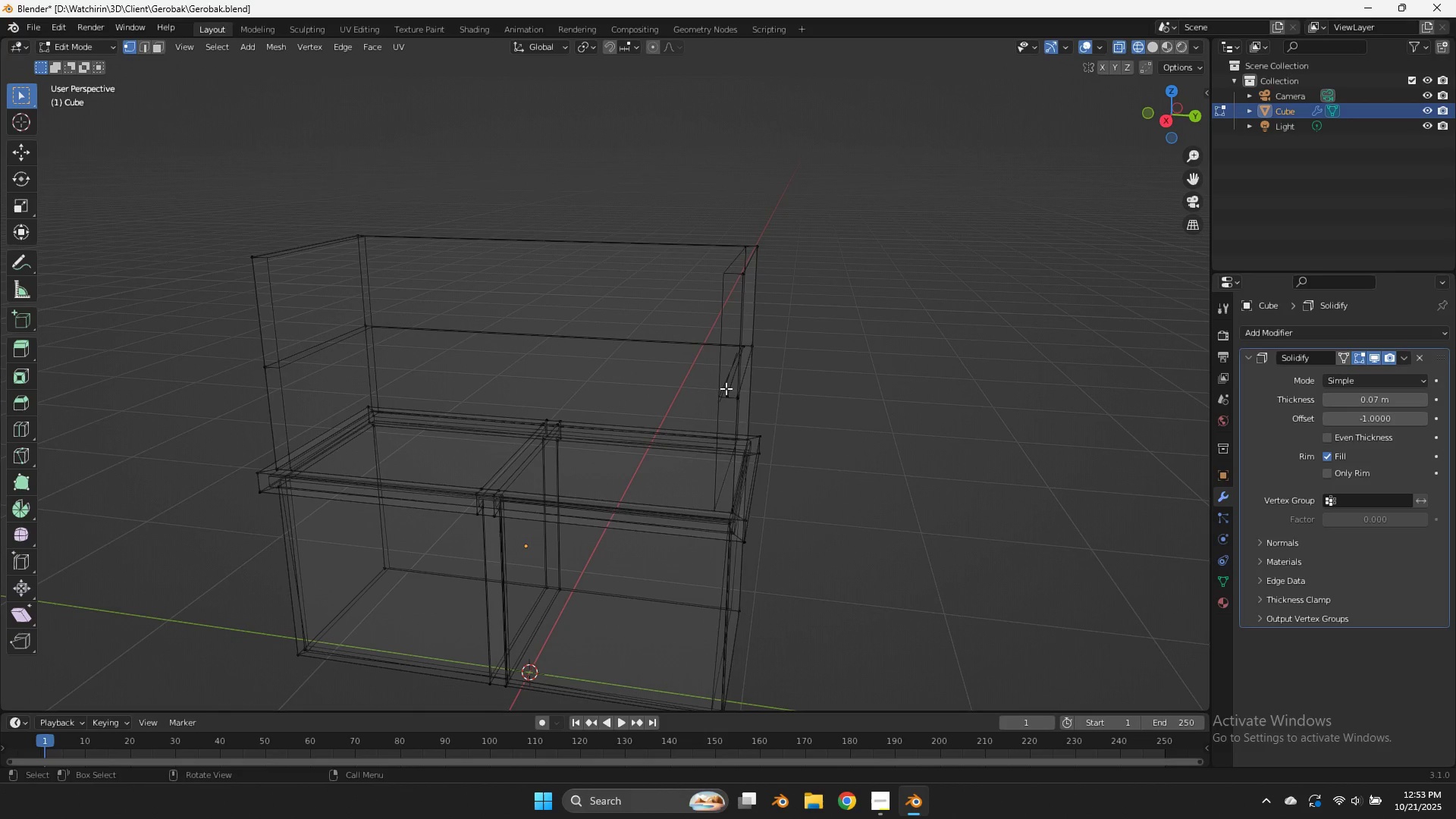 
left_click([726, 390])
 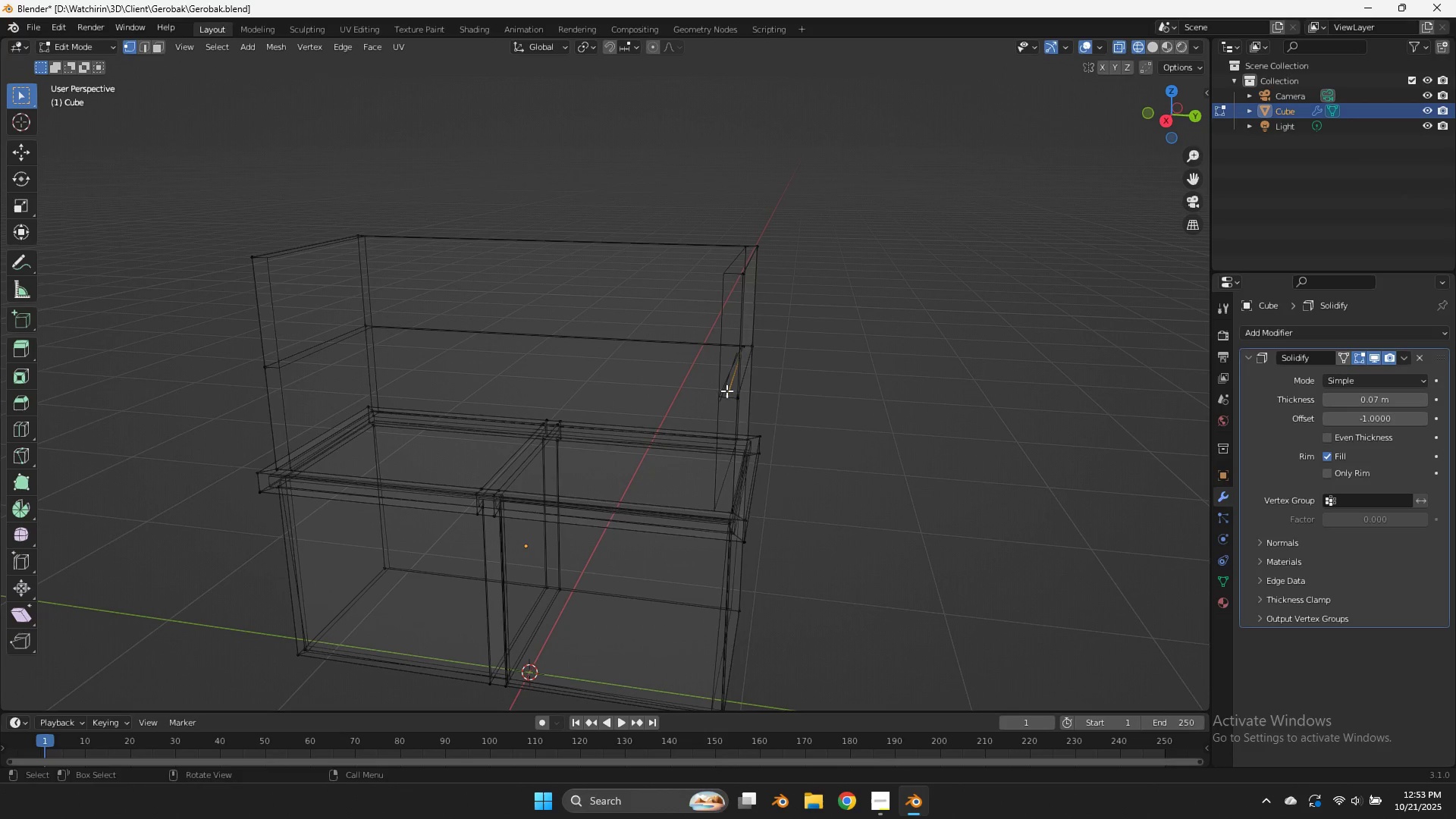 
type(ley)
 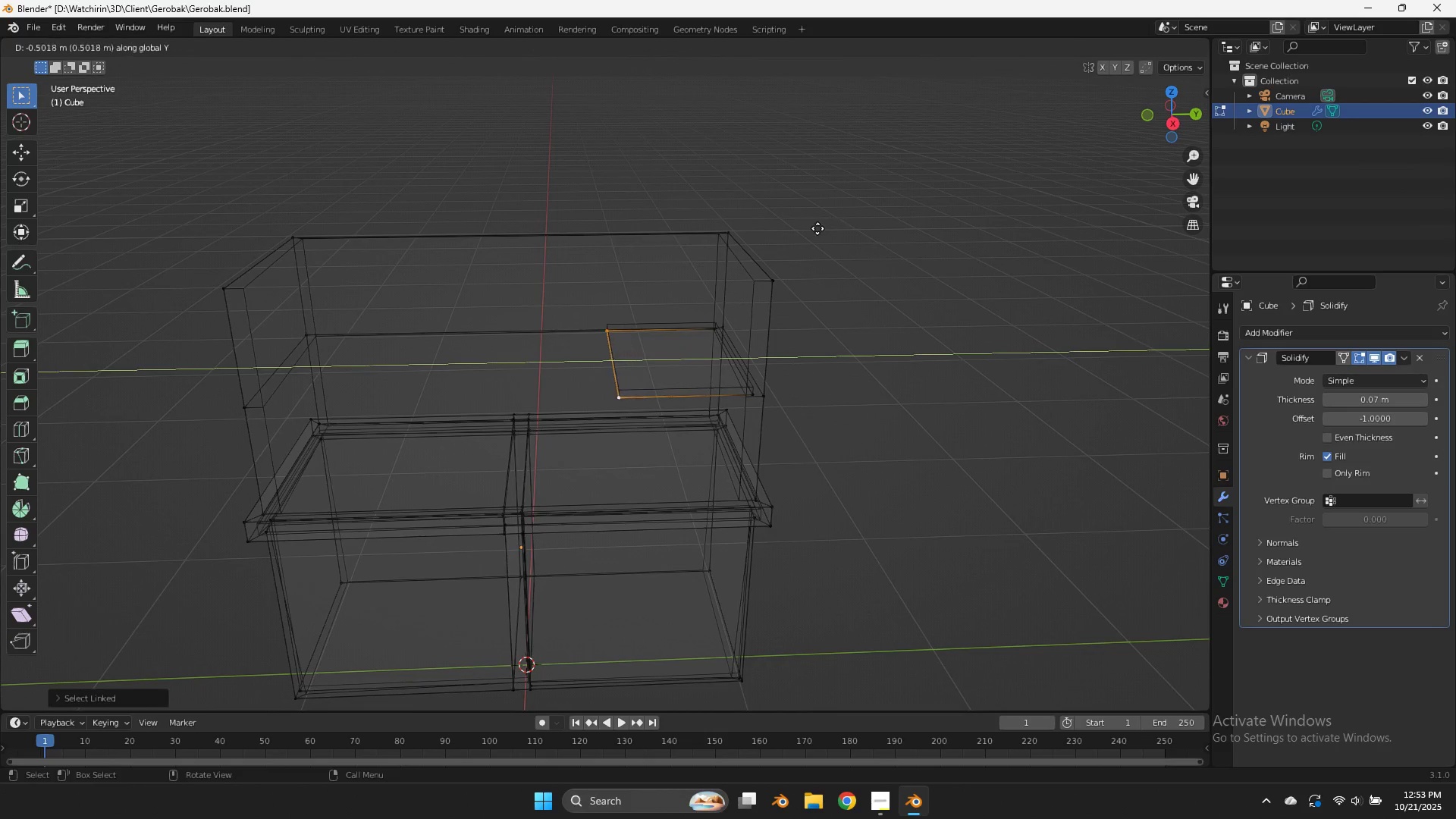 
left_click_drag(start_coordinate=[1158, 115], to_coordinate=[1193, 128])
 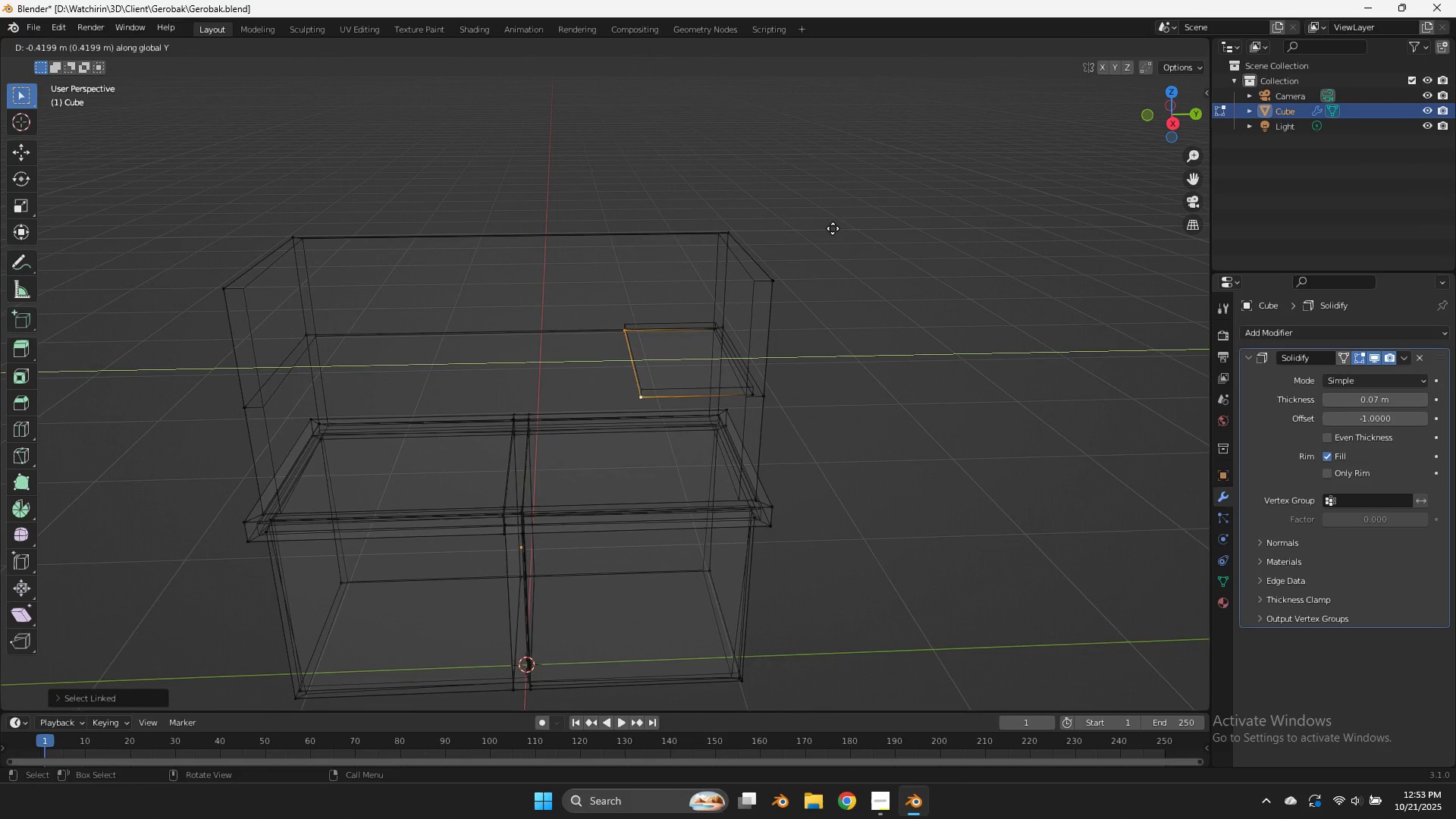 
left_click([817, 228])
 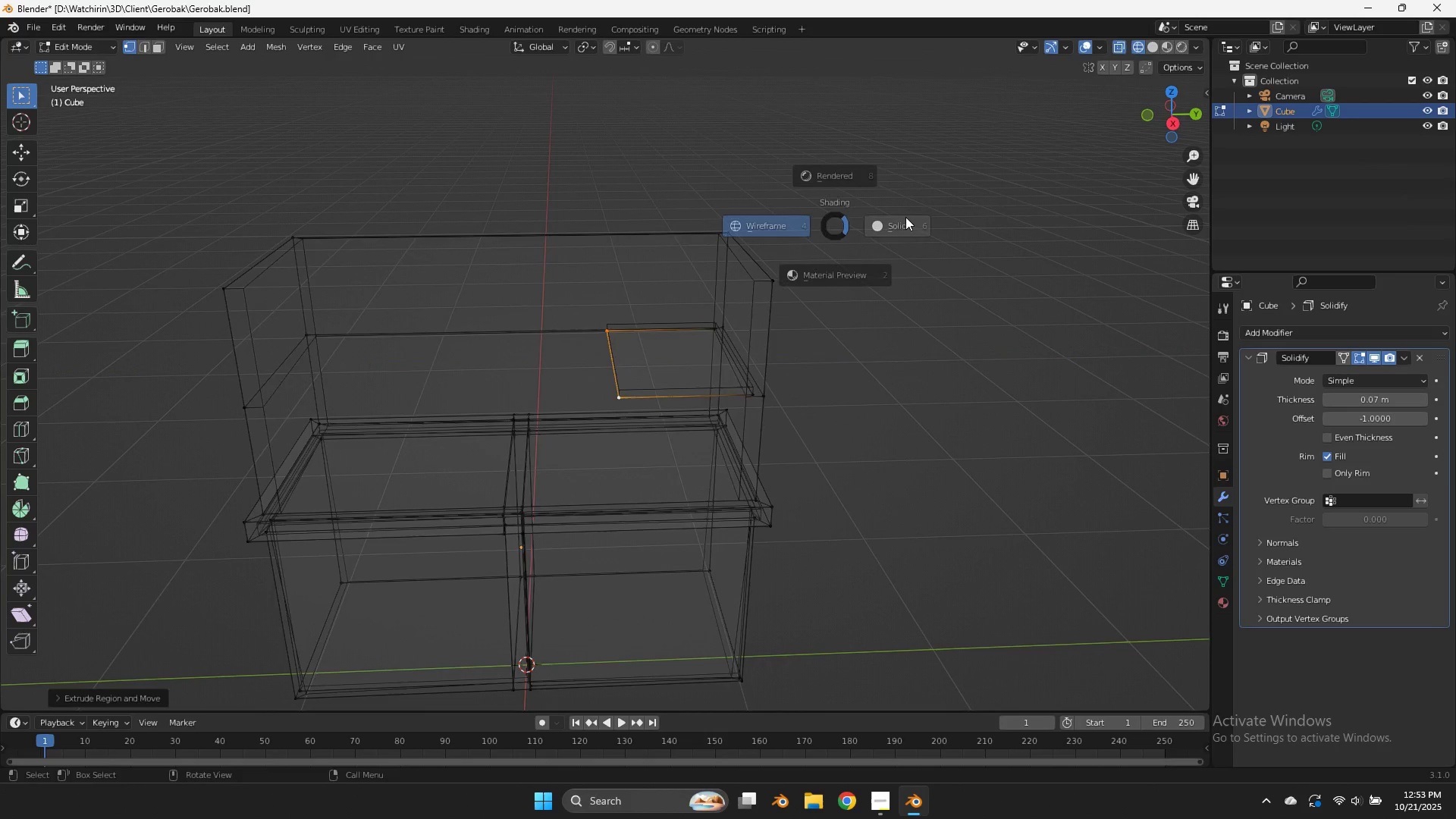 
type(zgy)
 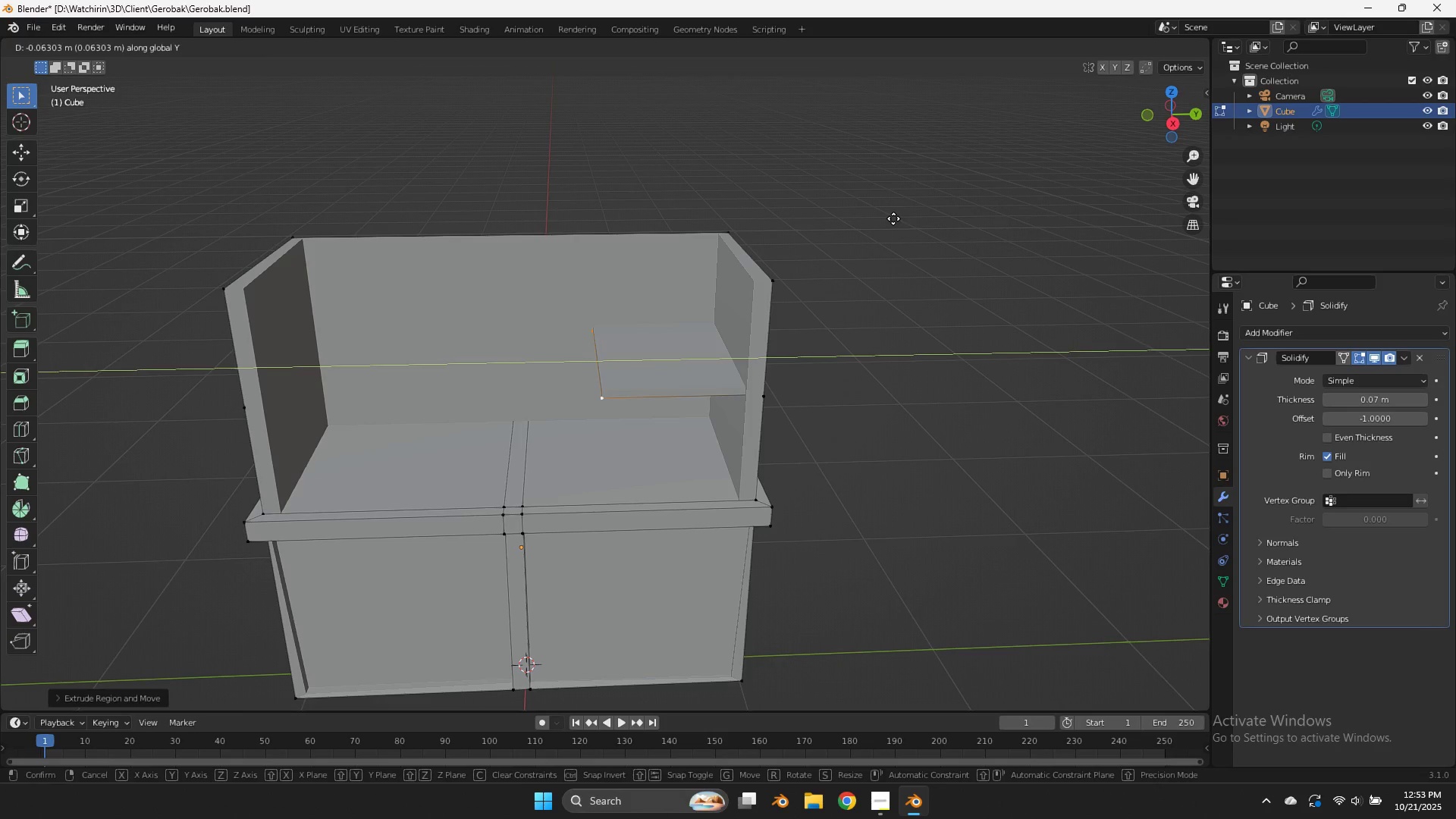 
left_click([894, 218])
 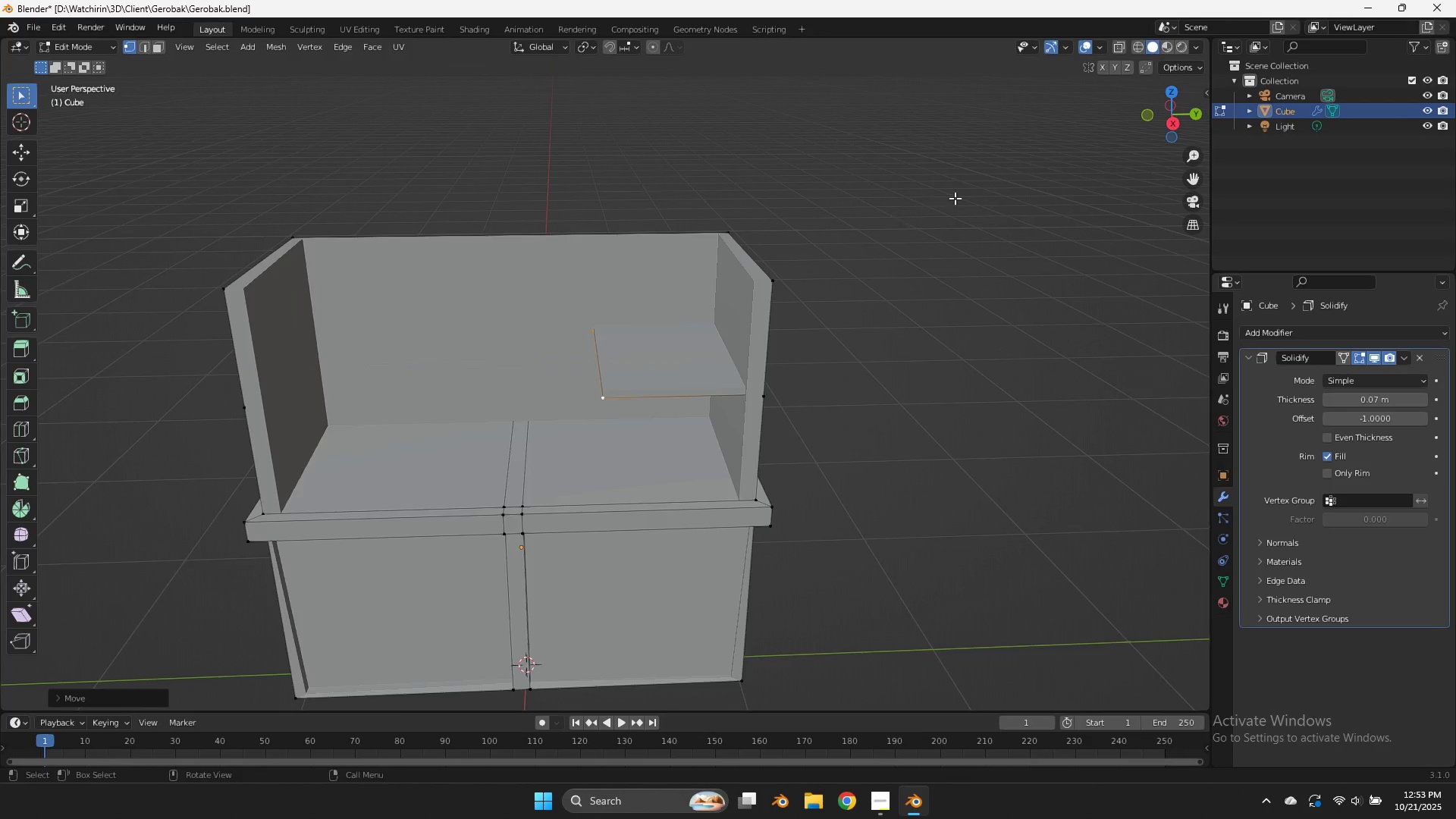 
scroll: coordinate [987, 187], scroll_direction: up, amount: 4.0
 